 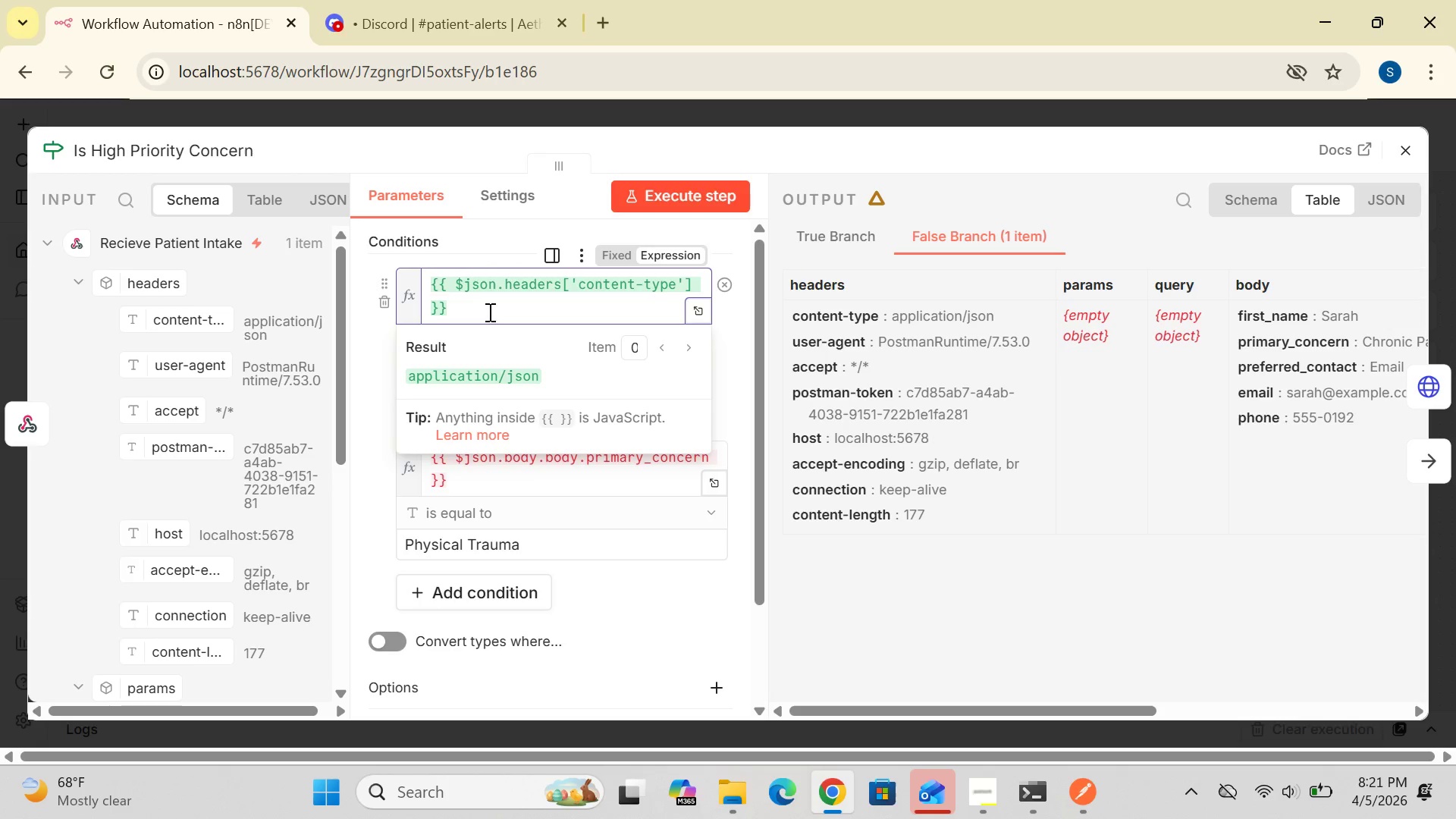 
left_click_drag(start_coordinate=[457, 306], to_coordinate=[447, 283])
 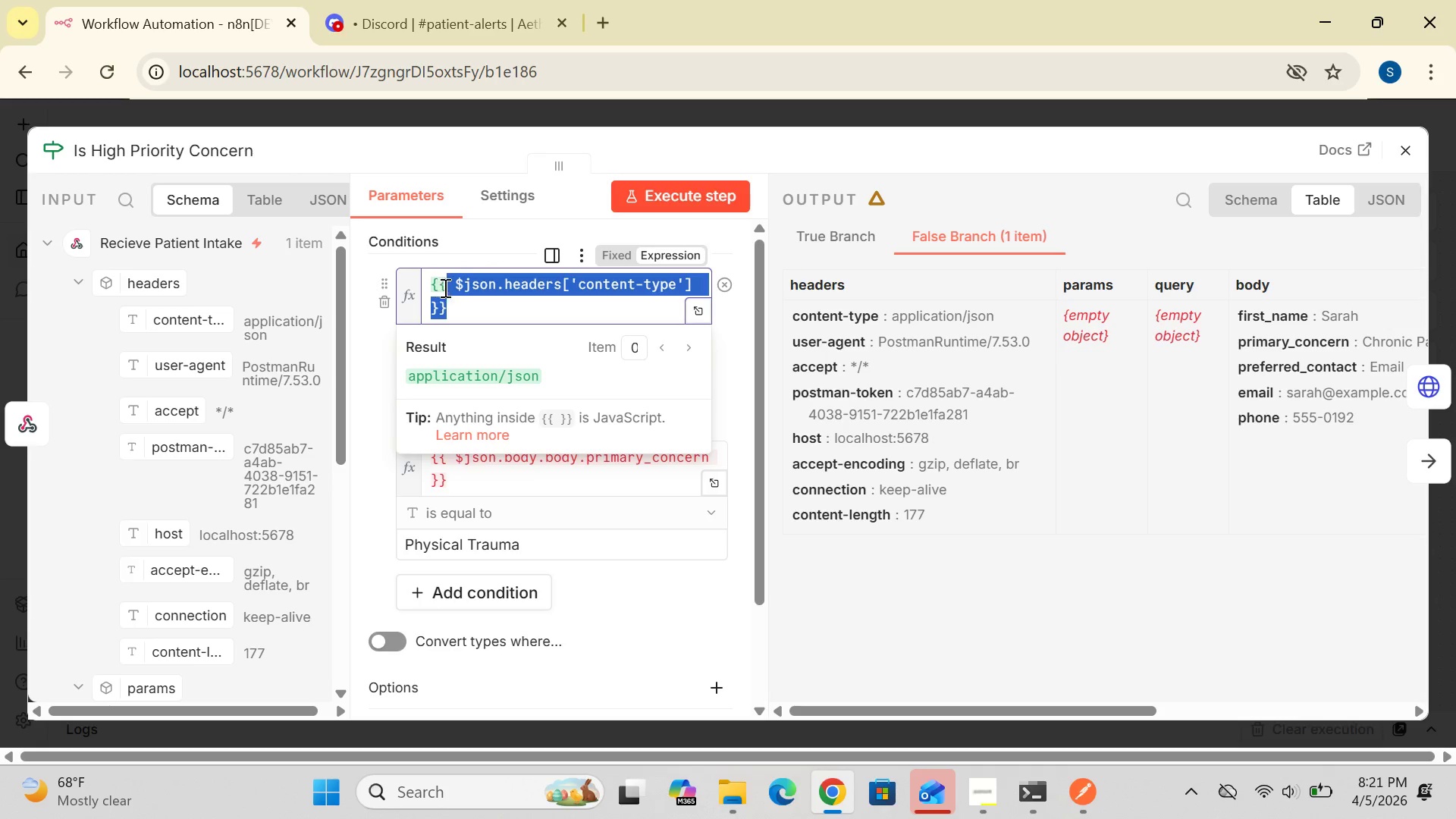 
left_click_drag(start_coordinate=[445, 288], to_coordinate=[429, 285])
 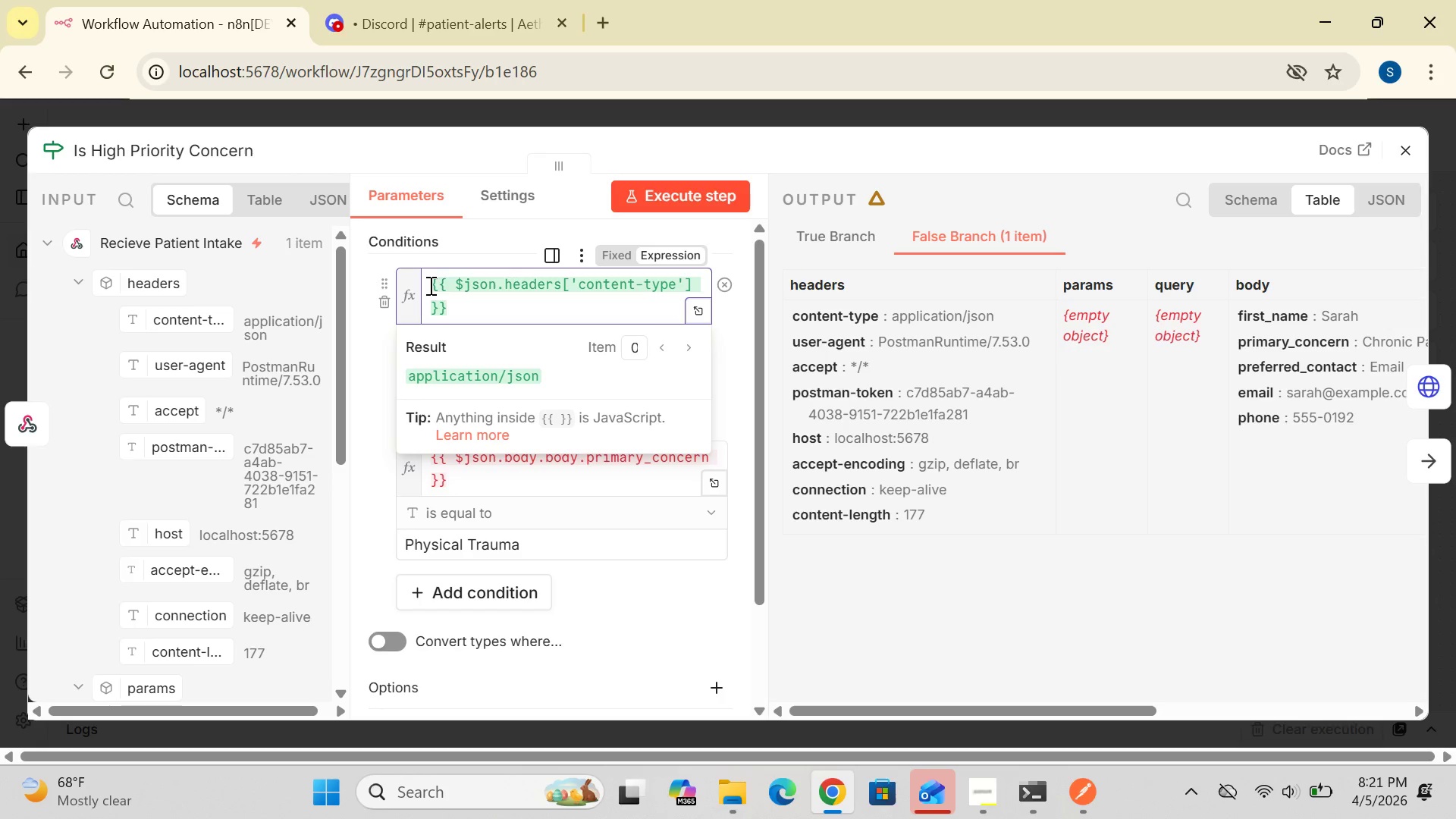 
double_click([429, 285])
 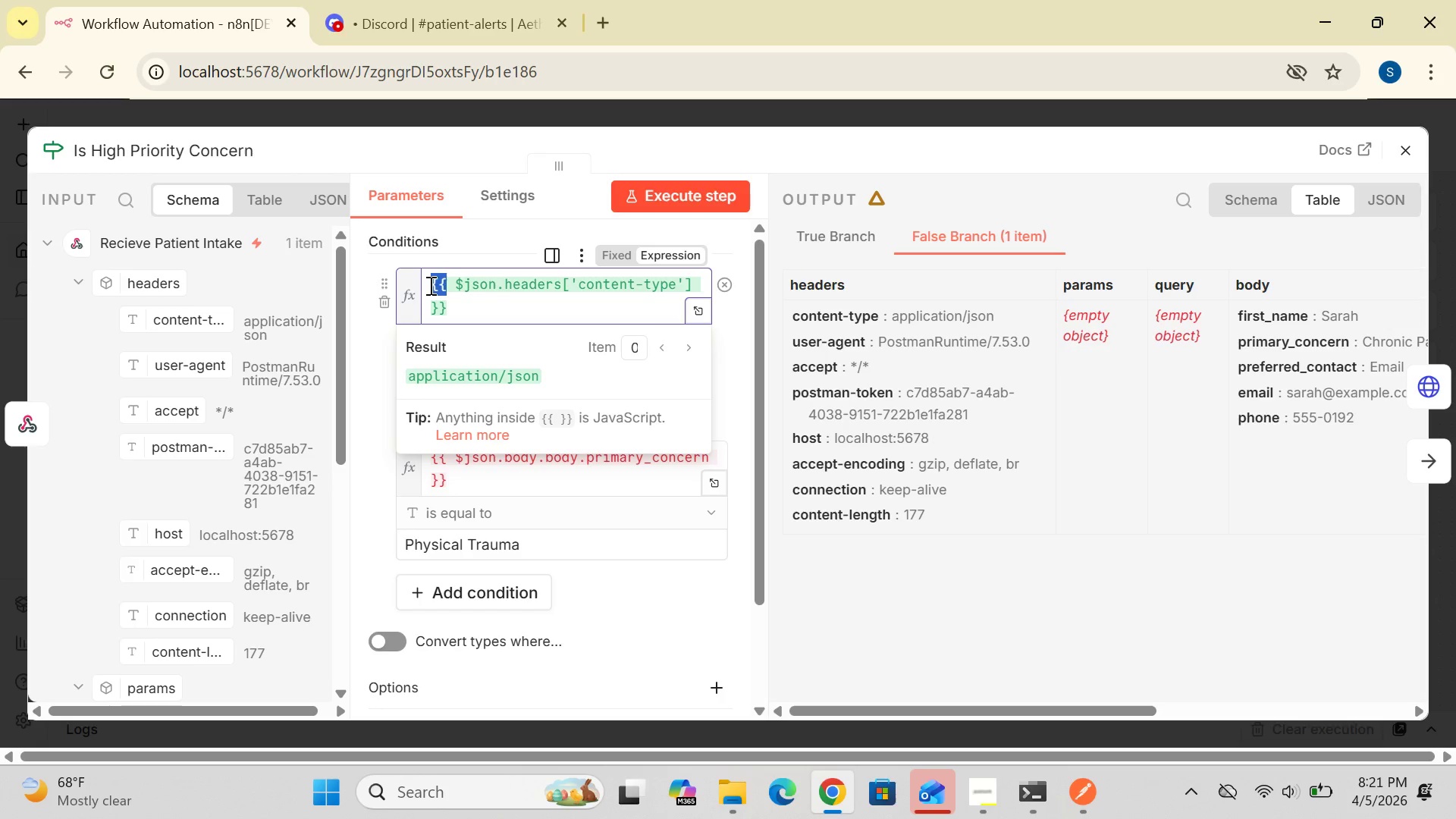 
left_click_drag(start_coordinate=[429, 285], to_coordinate=[714, 306])
 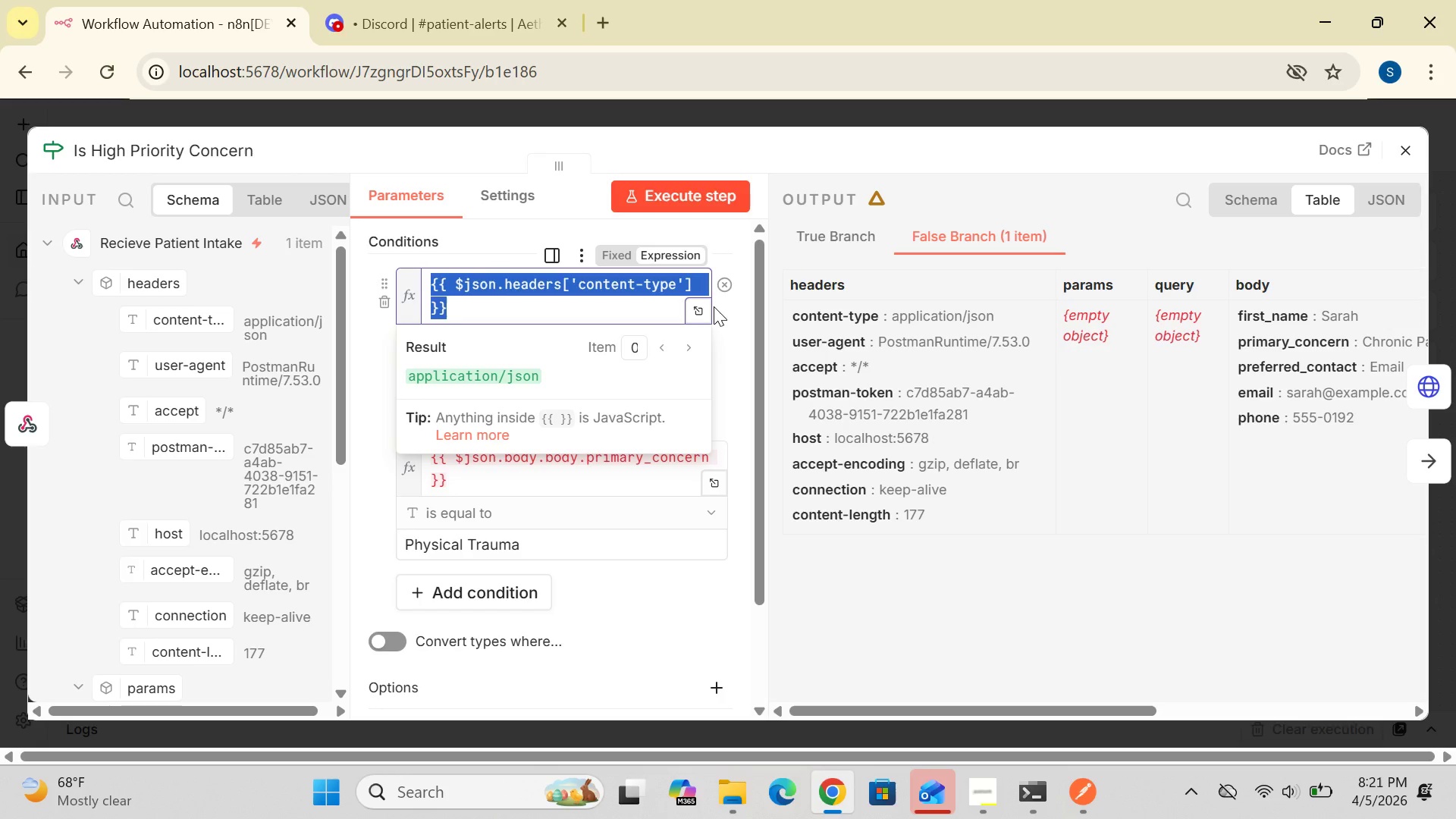 
key(Control+C)
 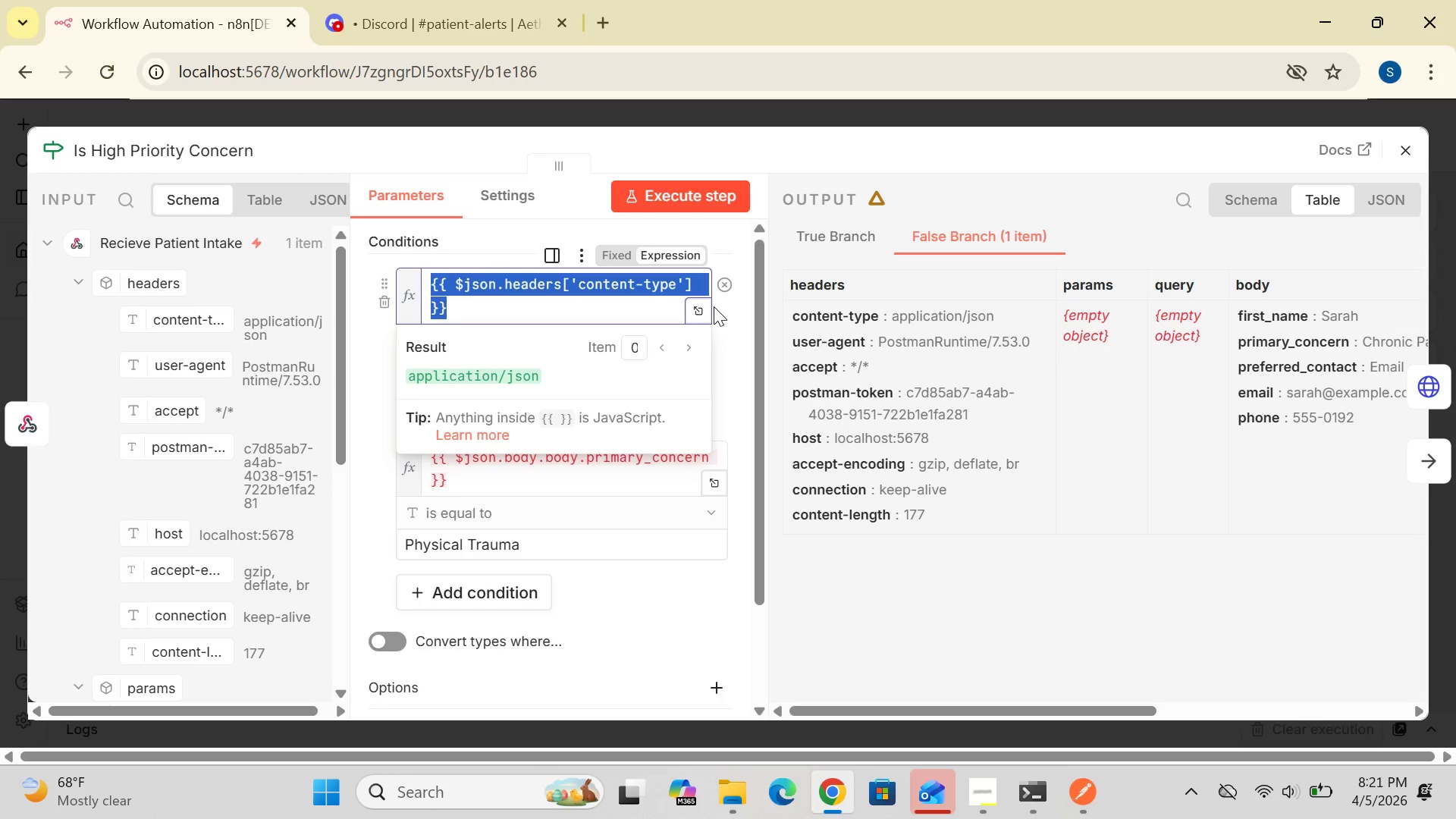 
right_click([714, 306])
 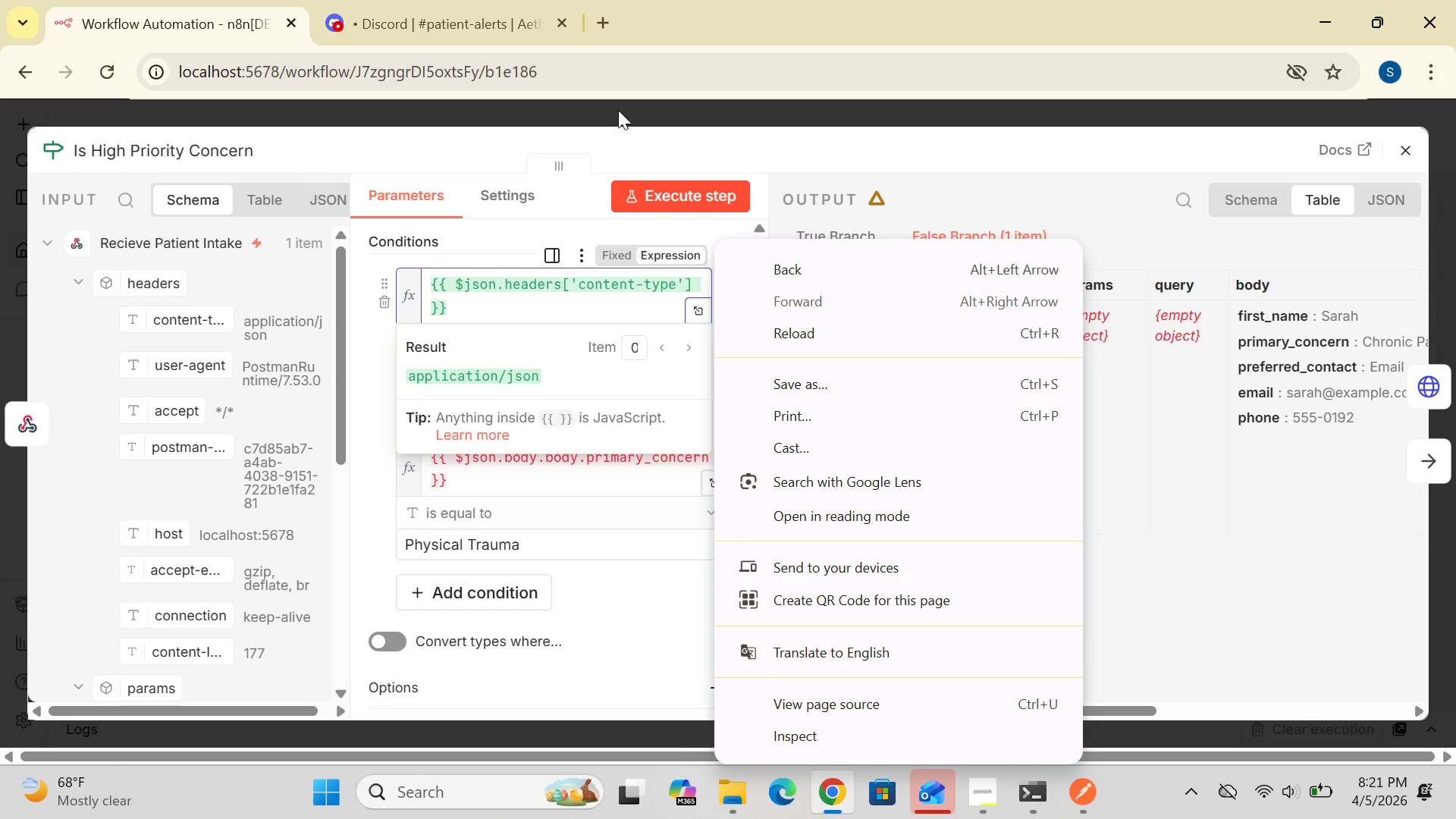 
wait(5.08)
 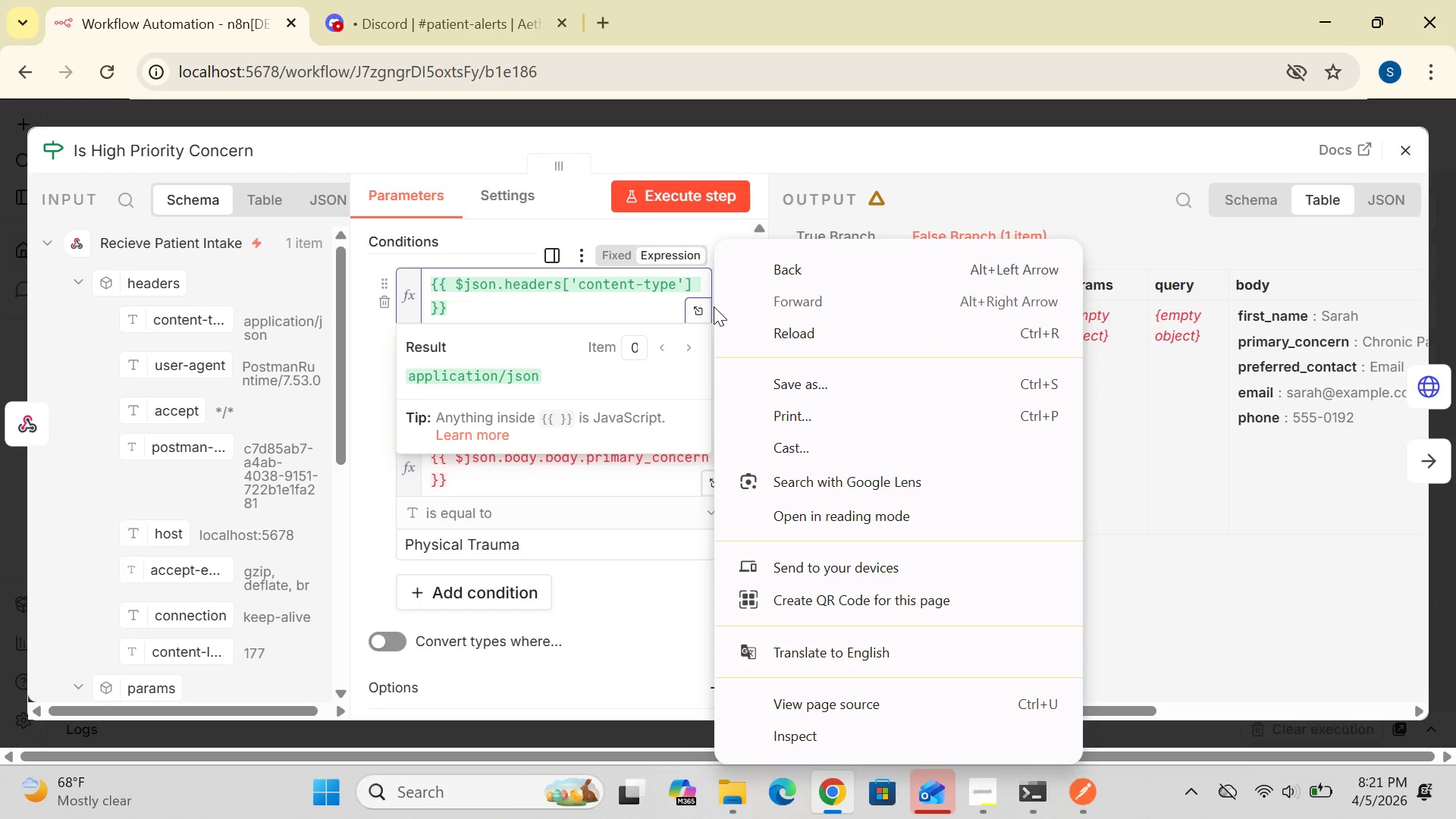 
left_click([685, 77])
 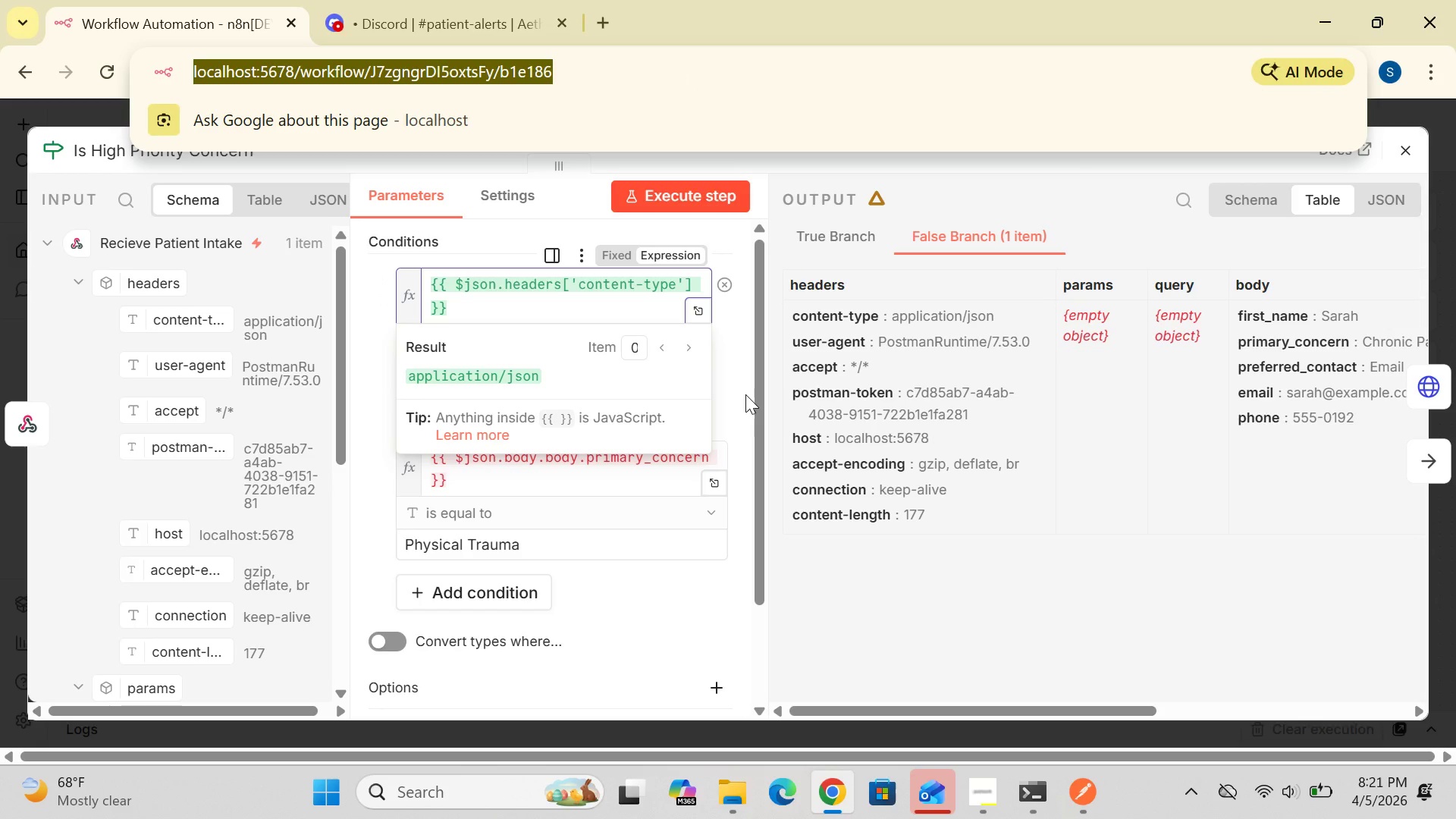 
left_click([745, 394])
 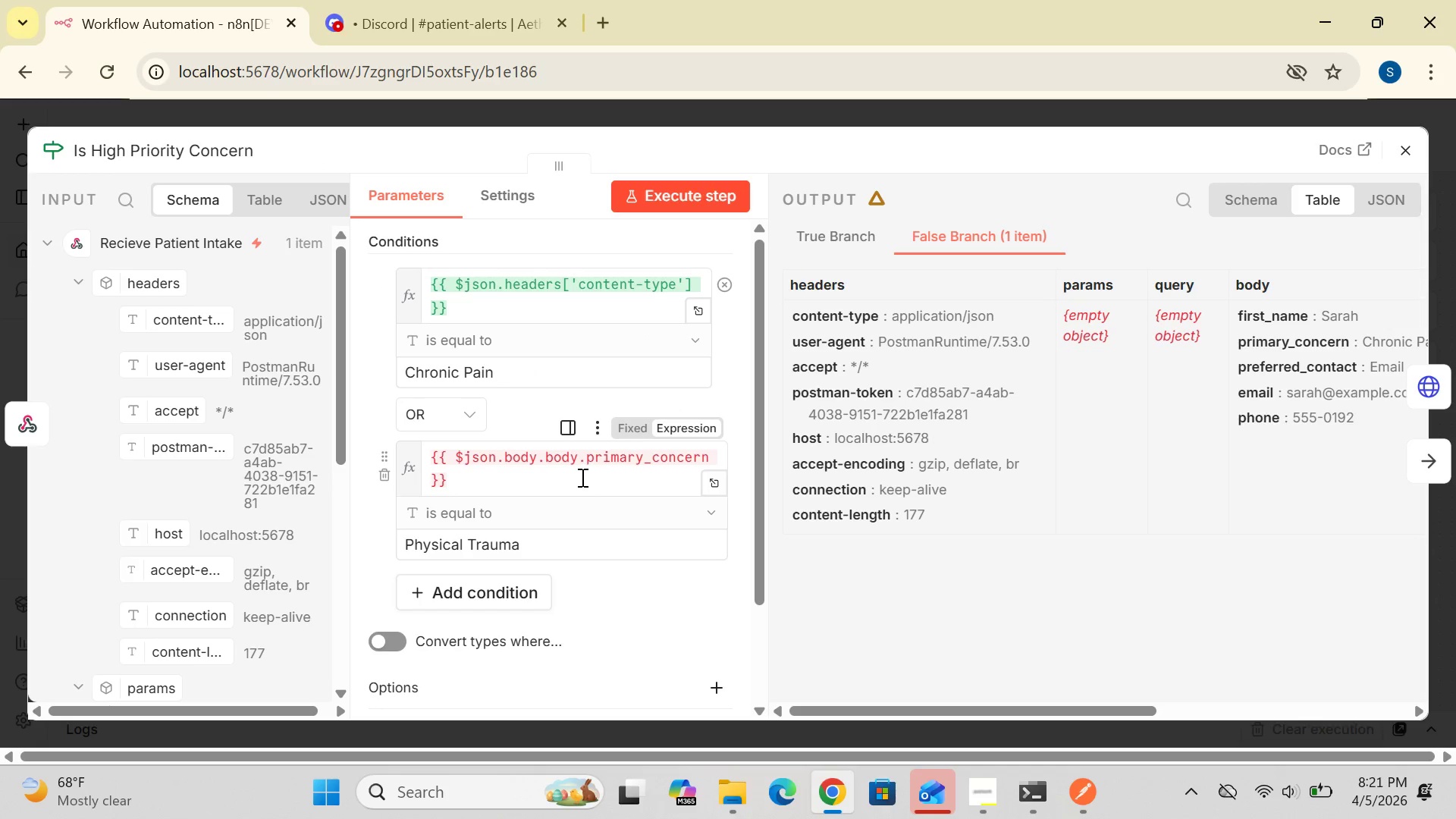 
left_click([579, 480])
 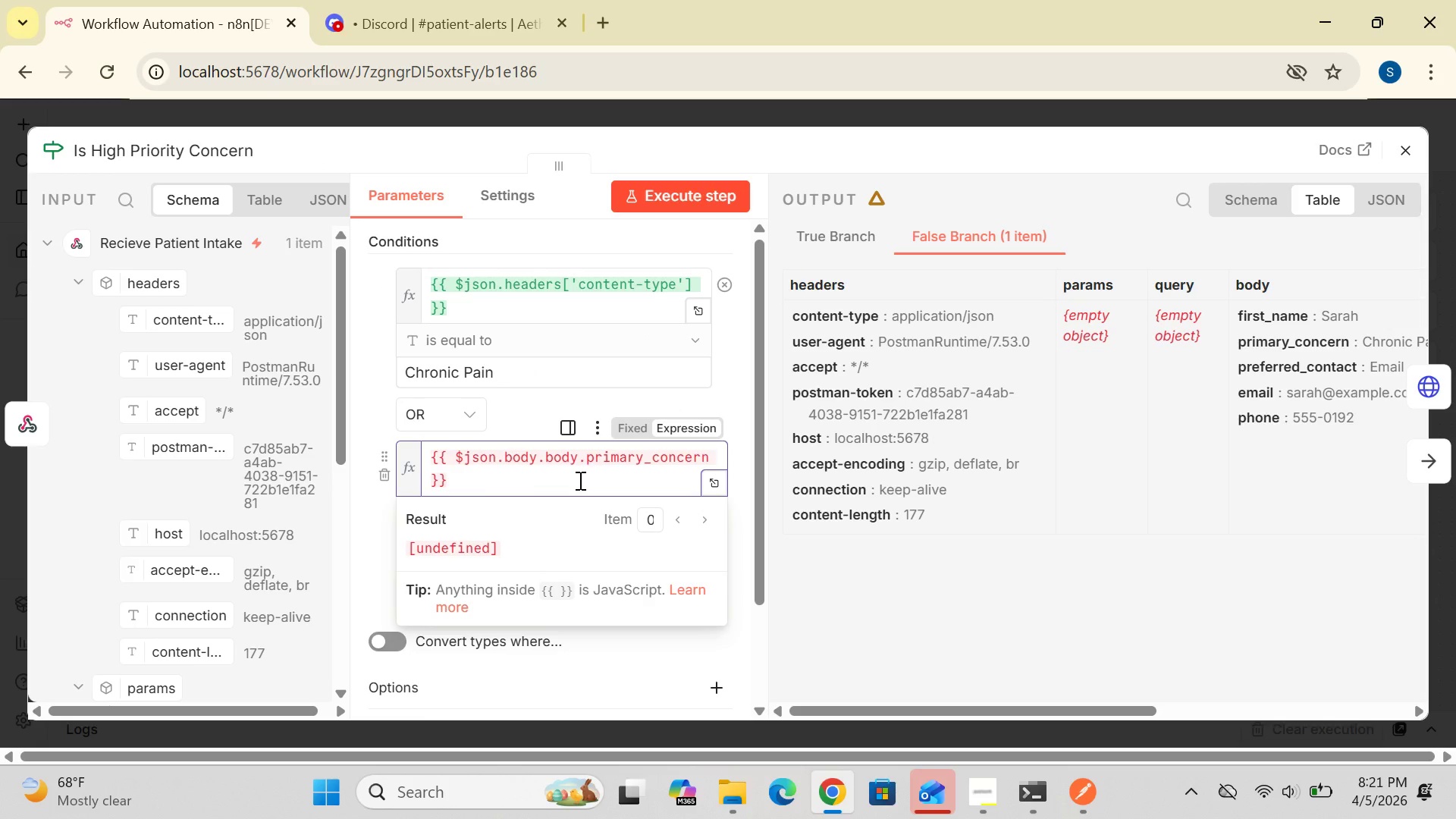 
hold_key(key=Backspace, duration=1.53)
 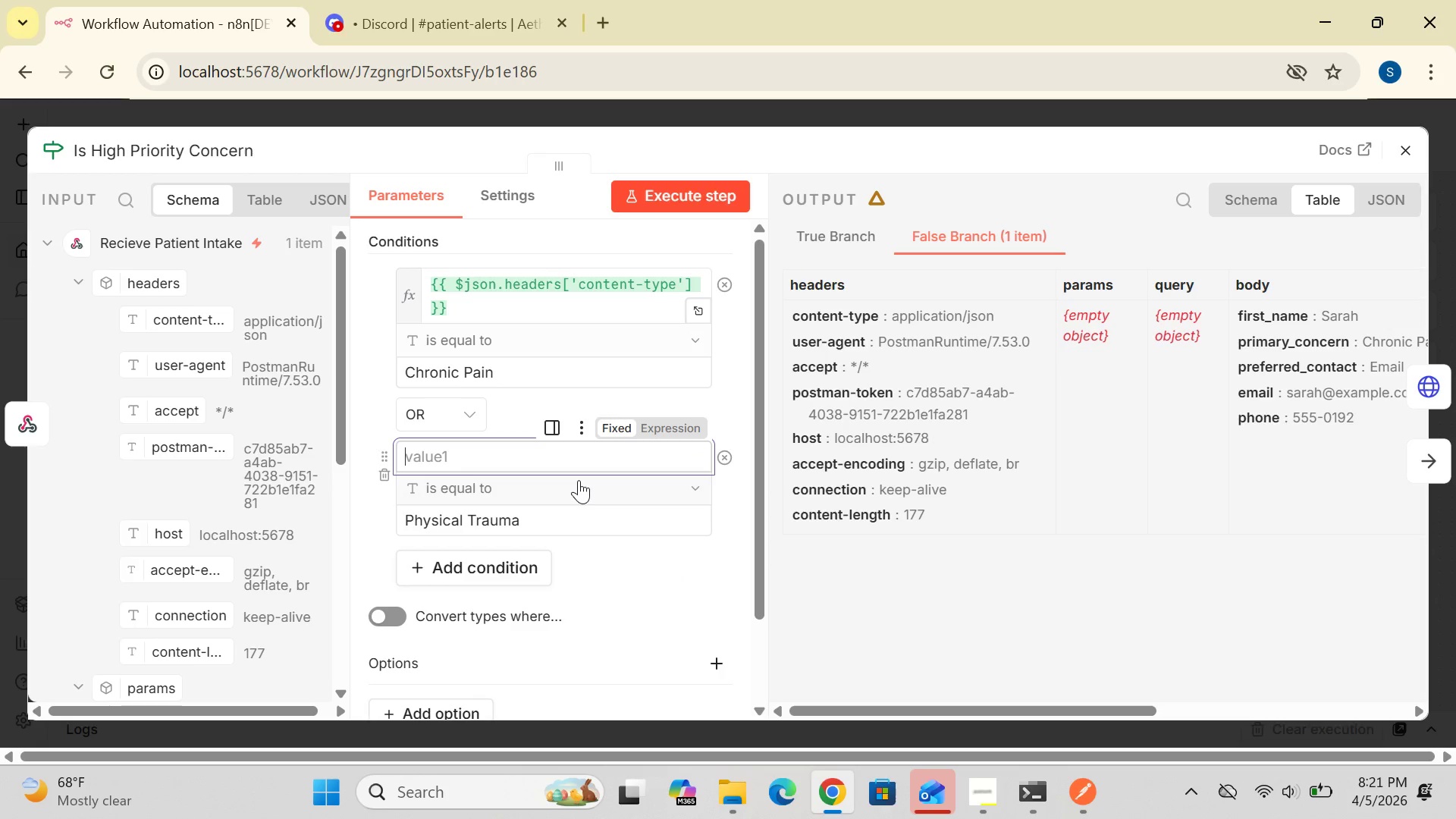 
hold_key(key=Backspace, duration=0.38)
 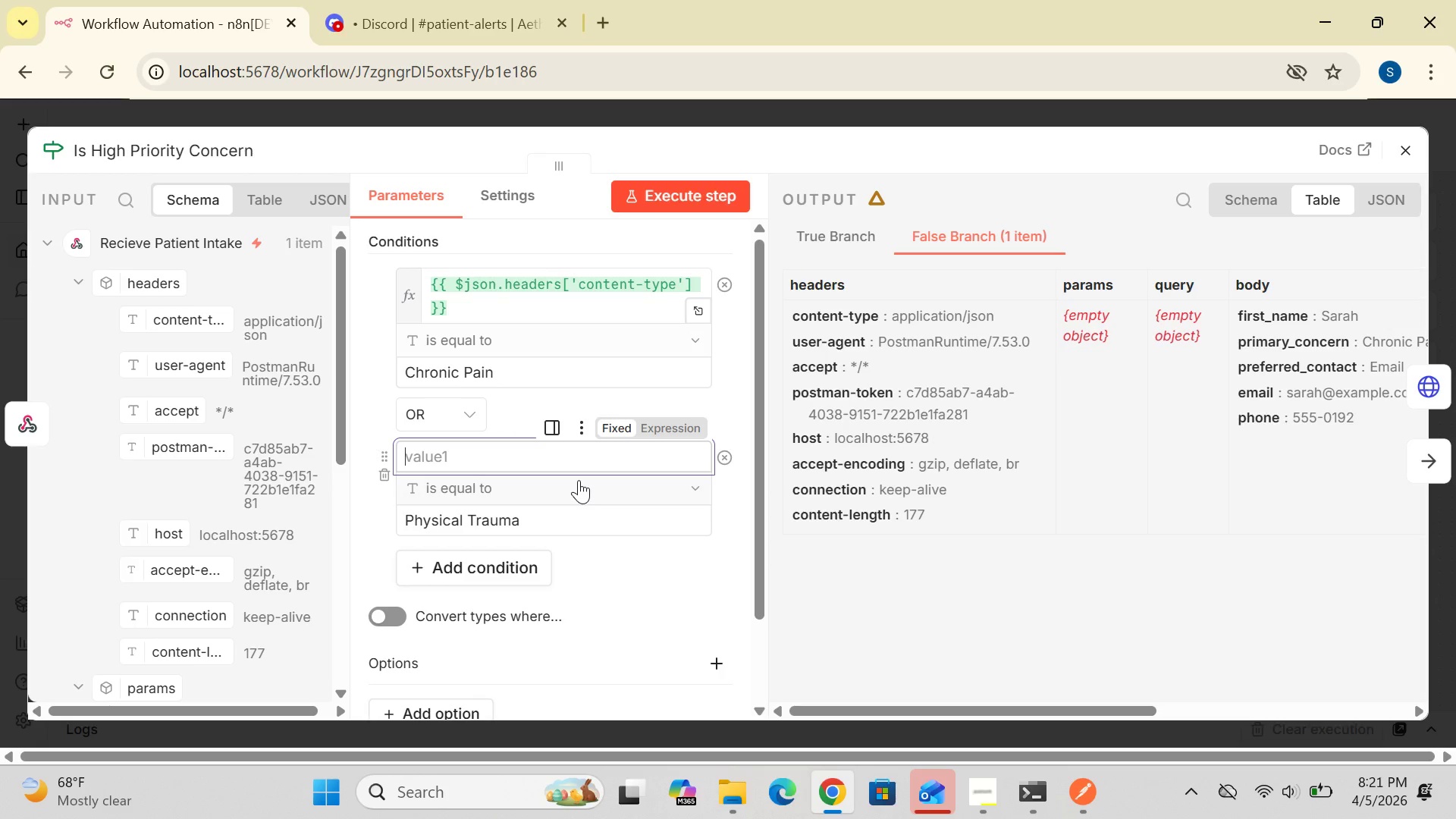 
key(Control+V)
 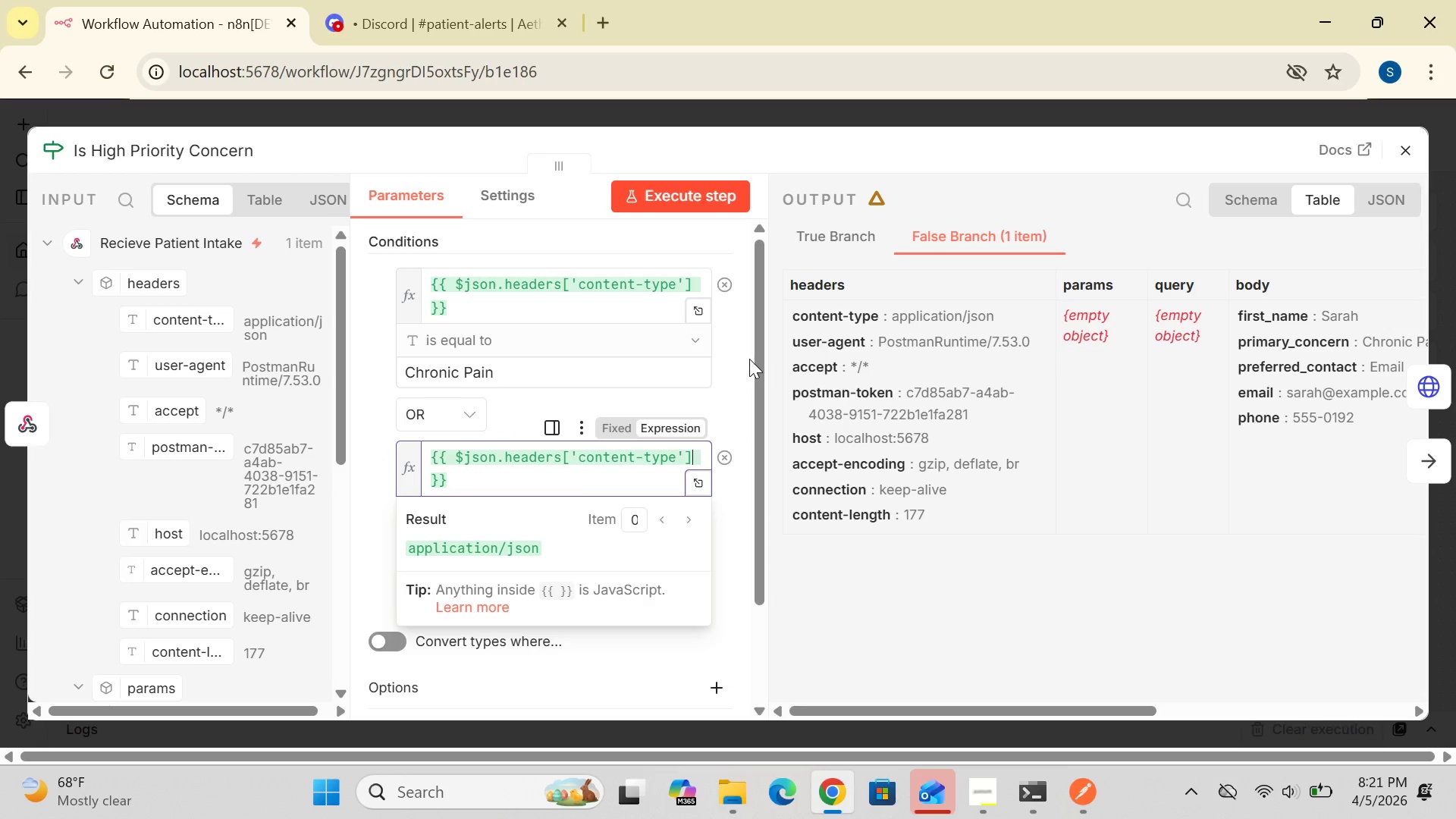 
left_click([729, 141])
 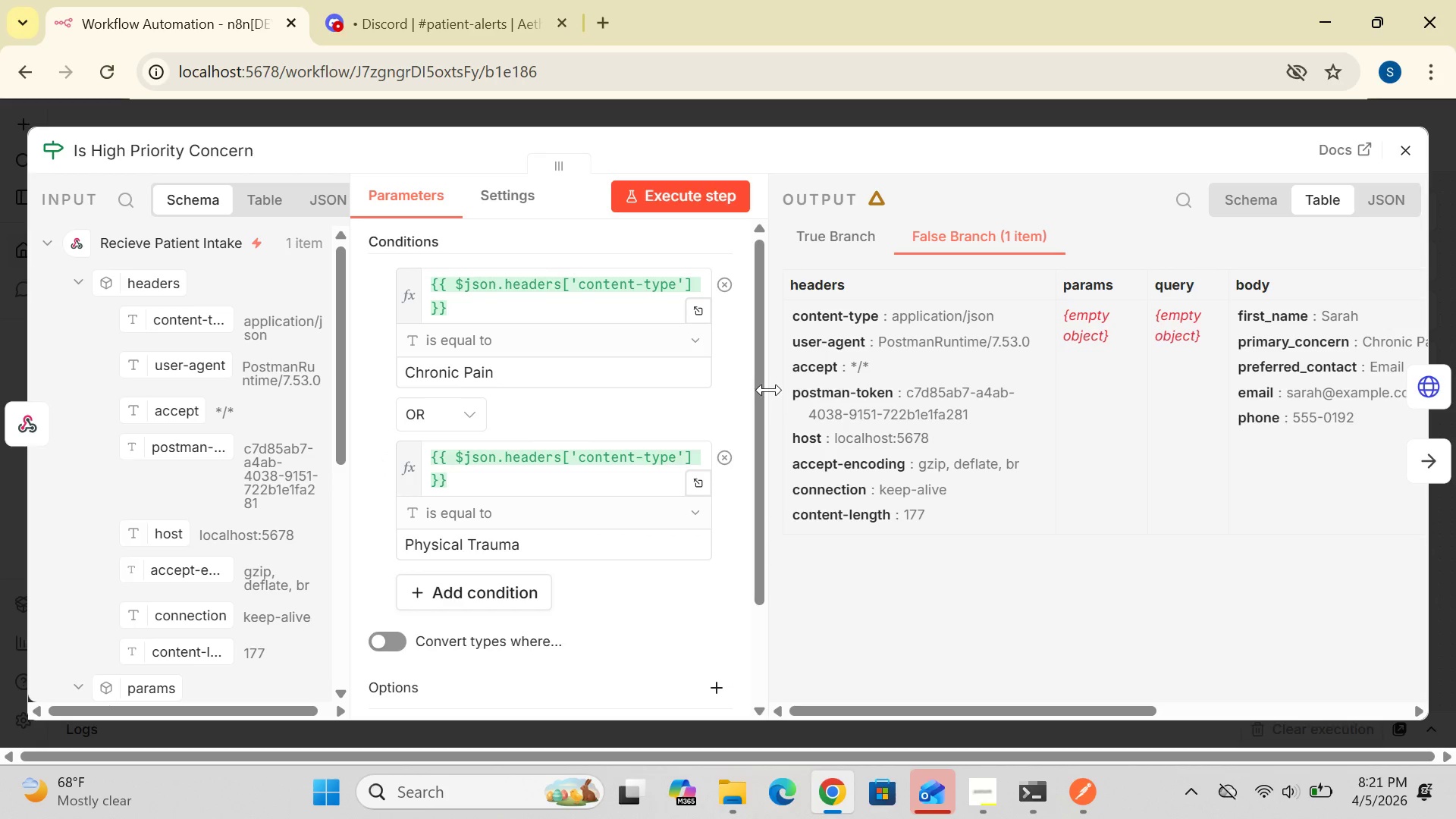 
left_click_drag(start_coordinate=[763, 394], to_coordinate=[758, 410])
 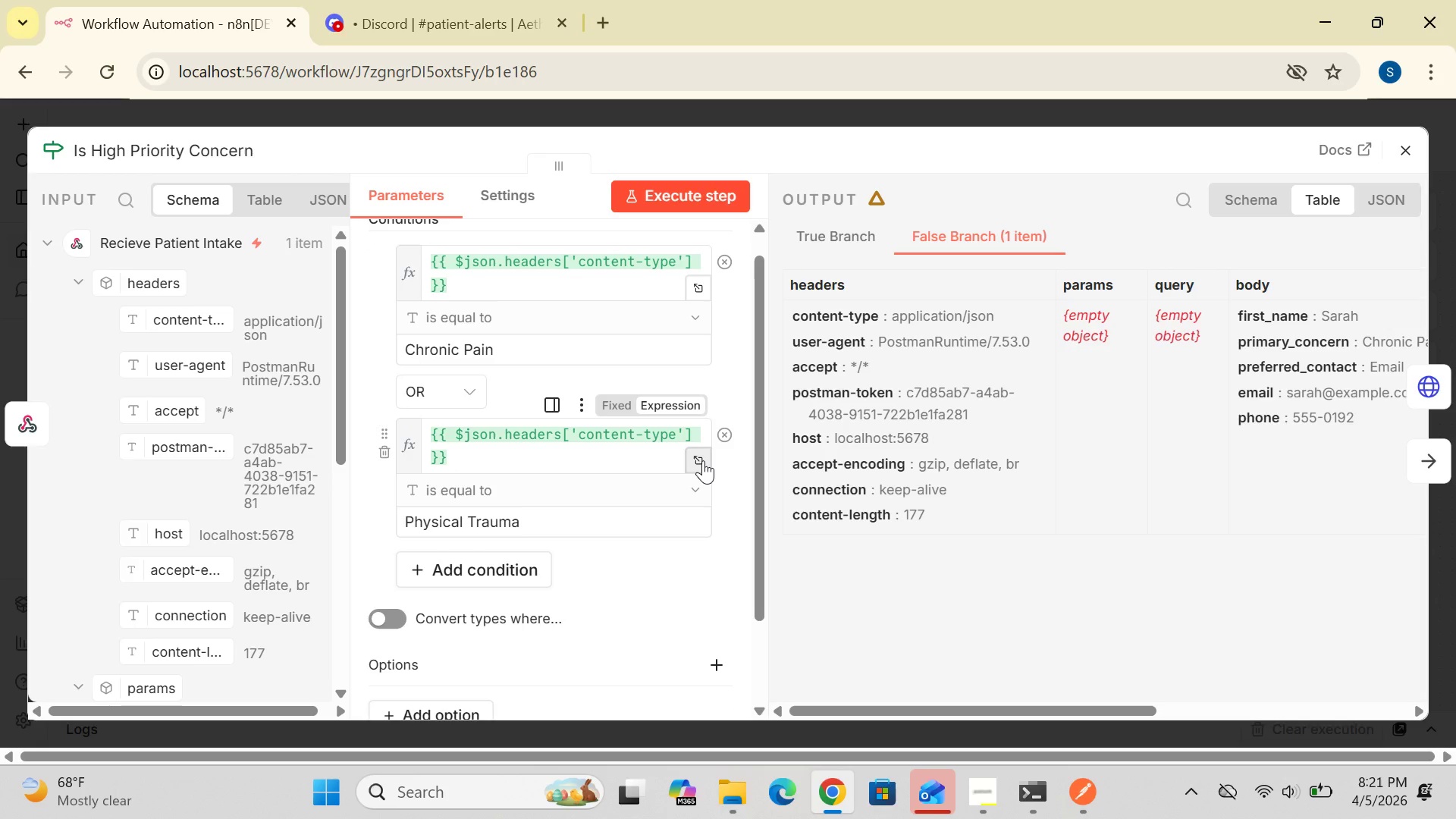 
left_click([703, 460])
 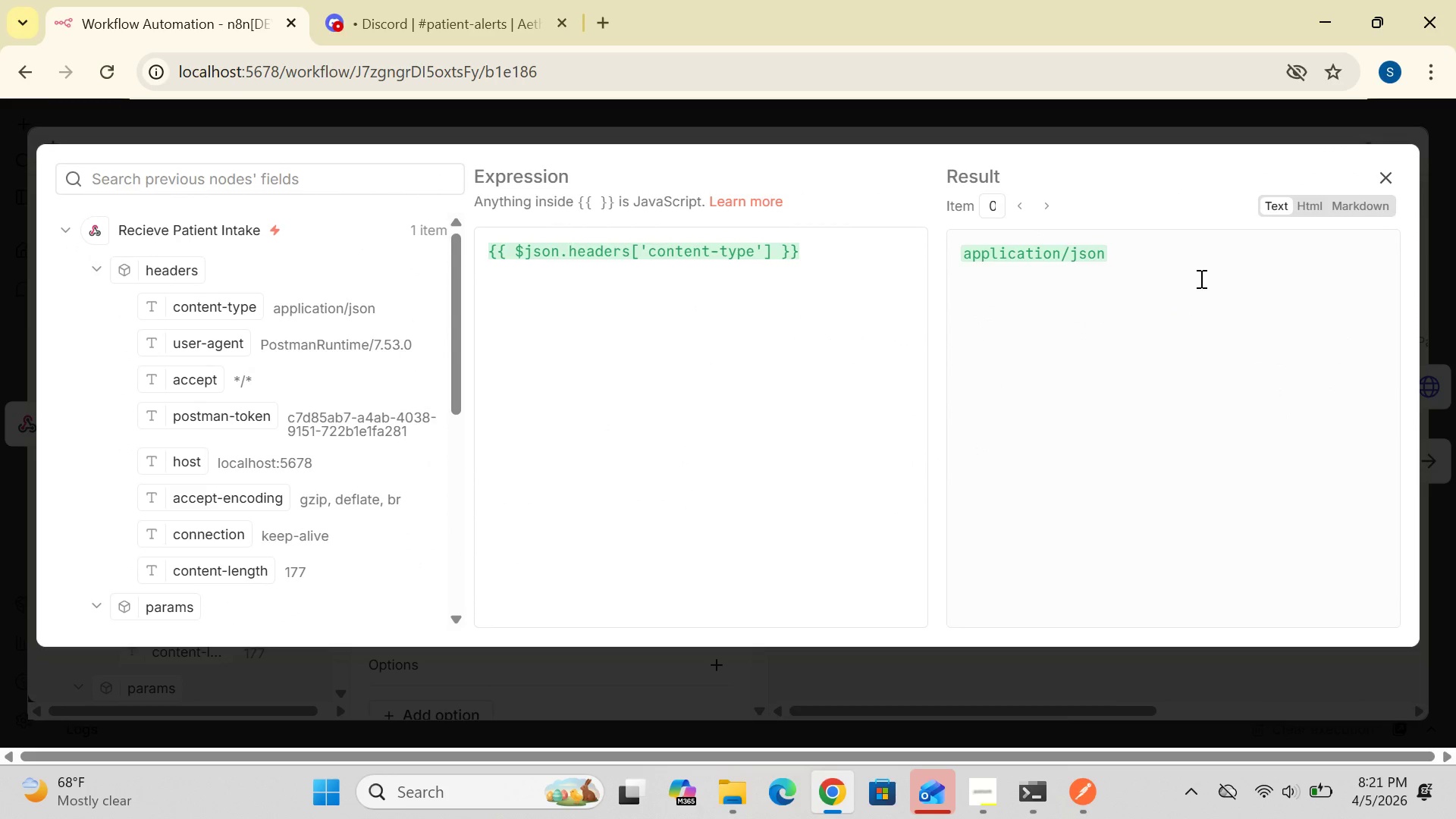 
left_click([1395, 178])
 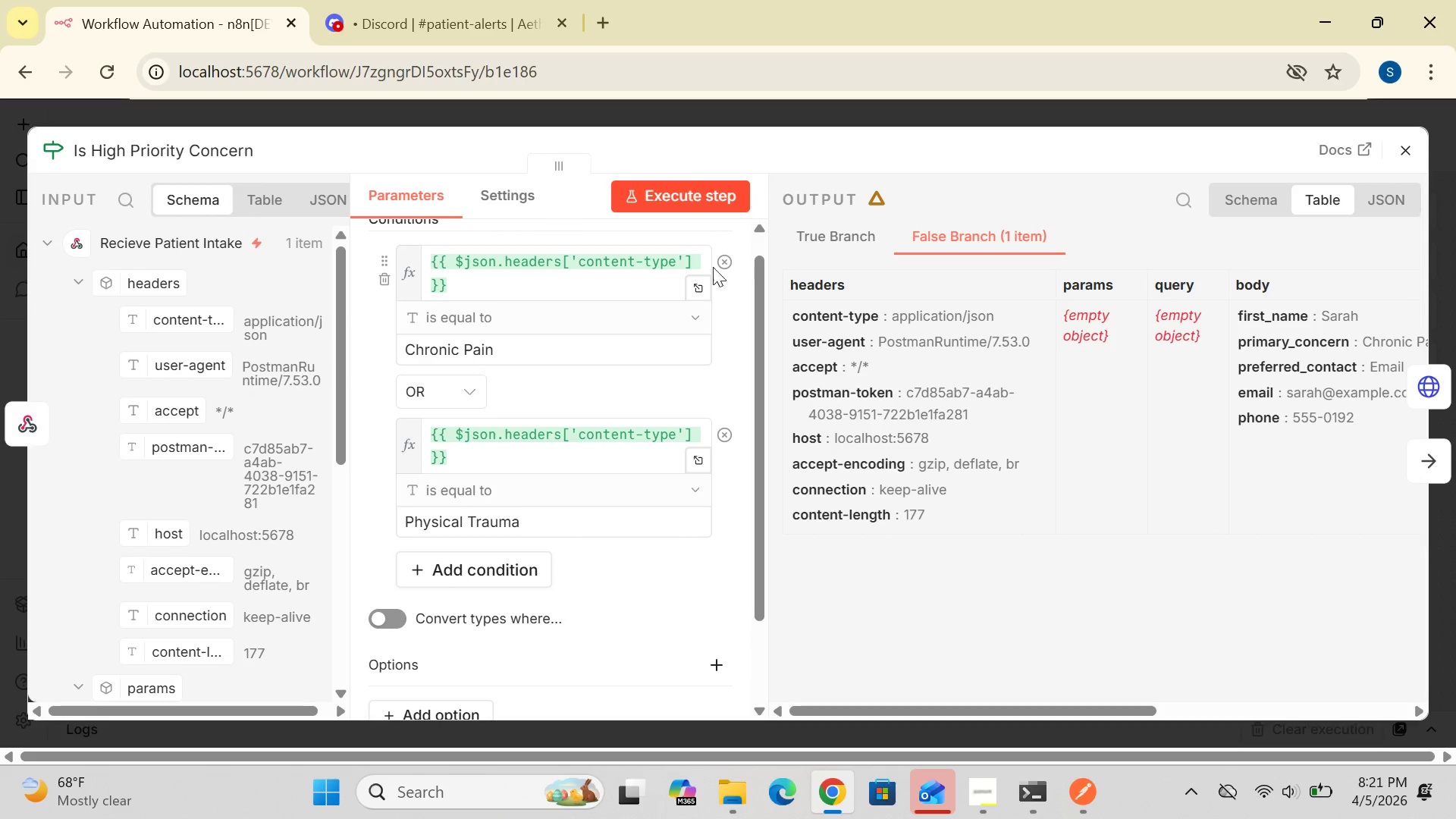 
left_click([704, 193])
 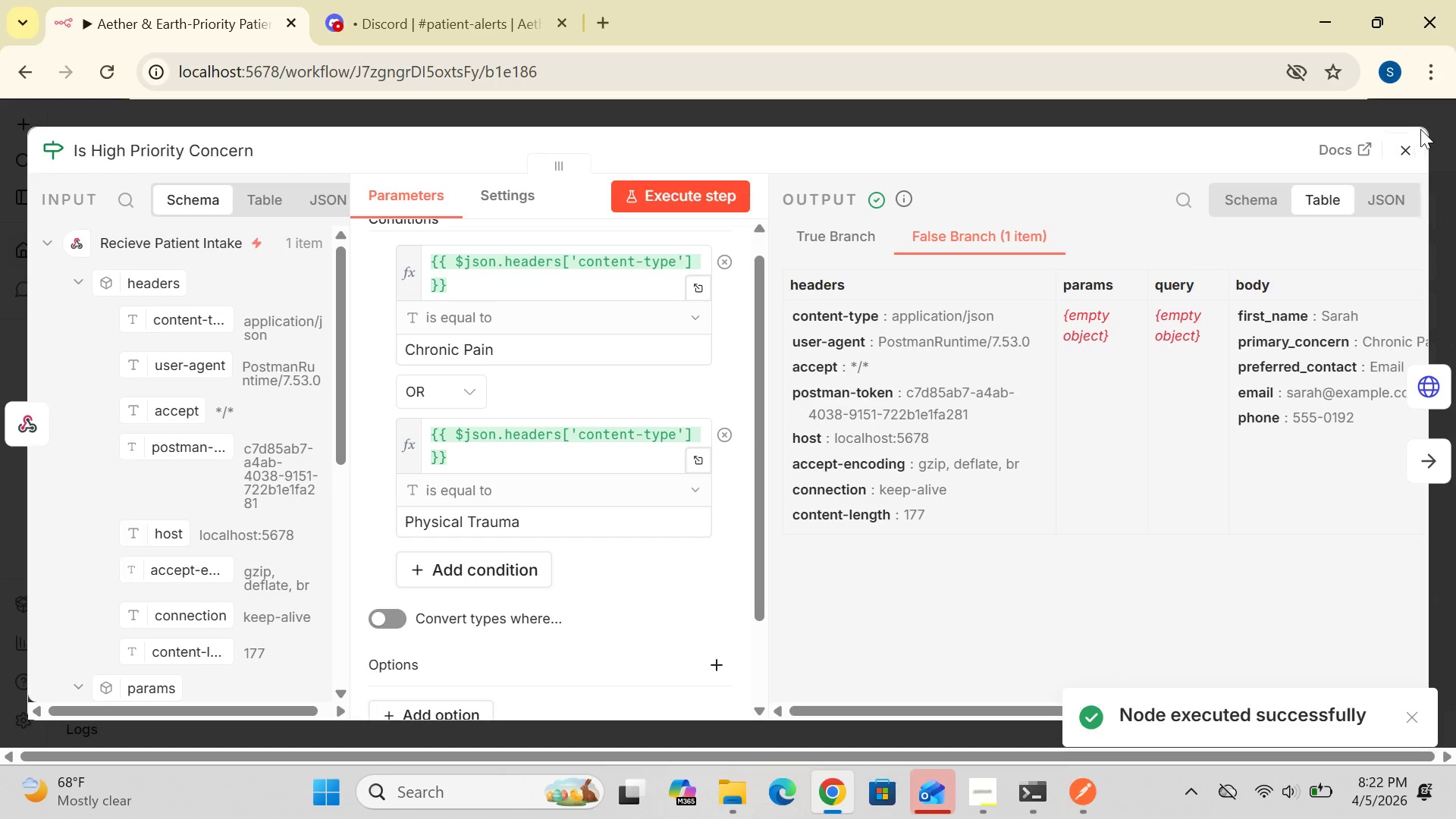 
left_click([1409, 140])
 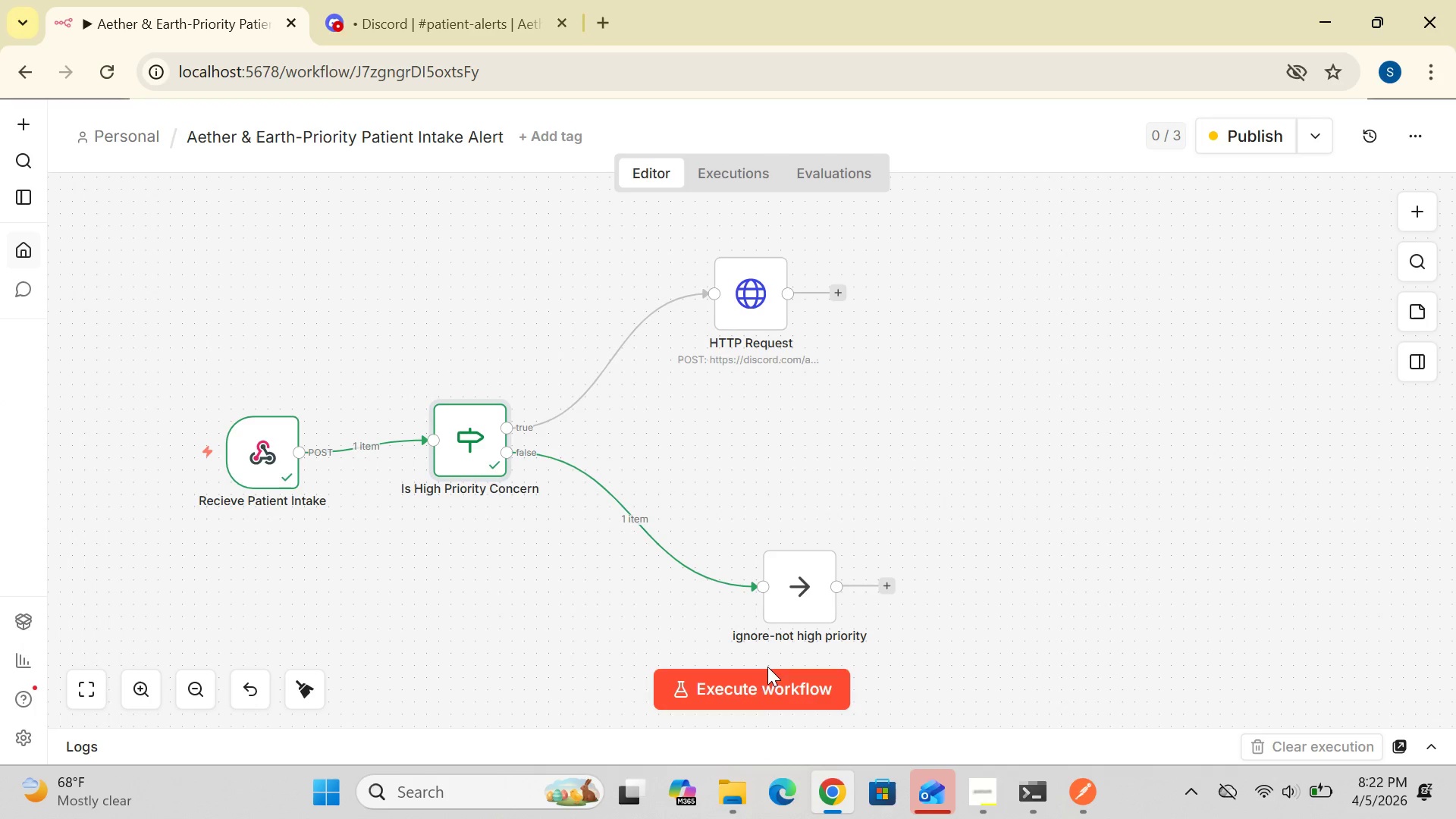 
left_click([762, 686])
 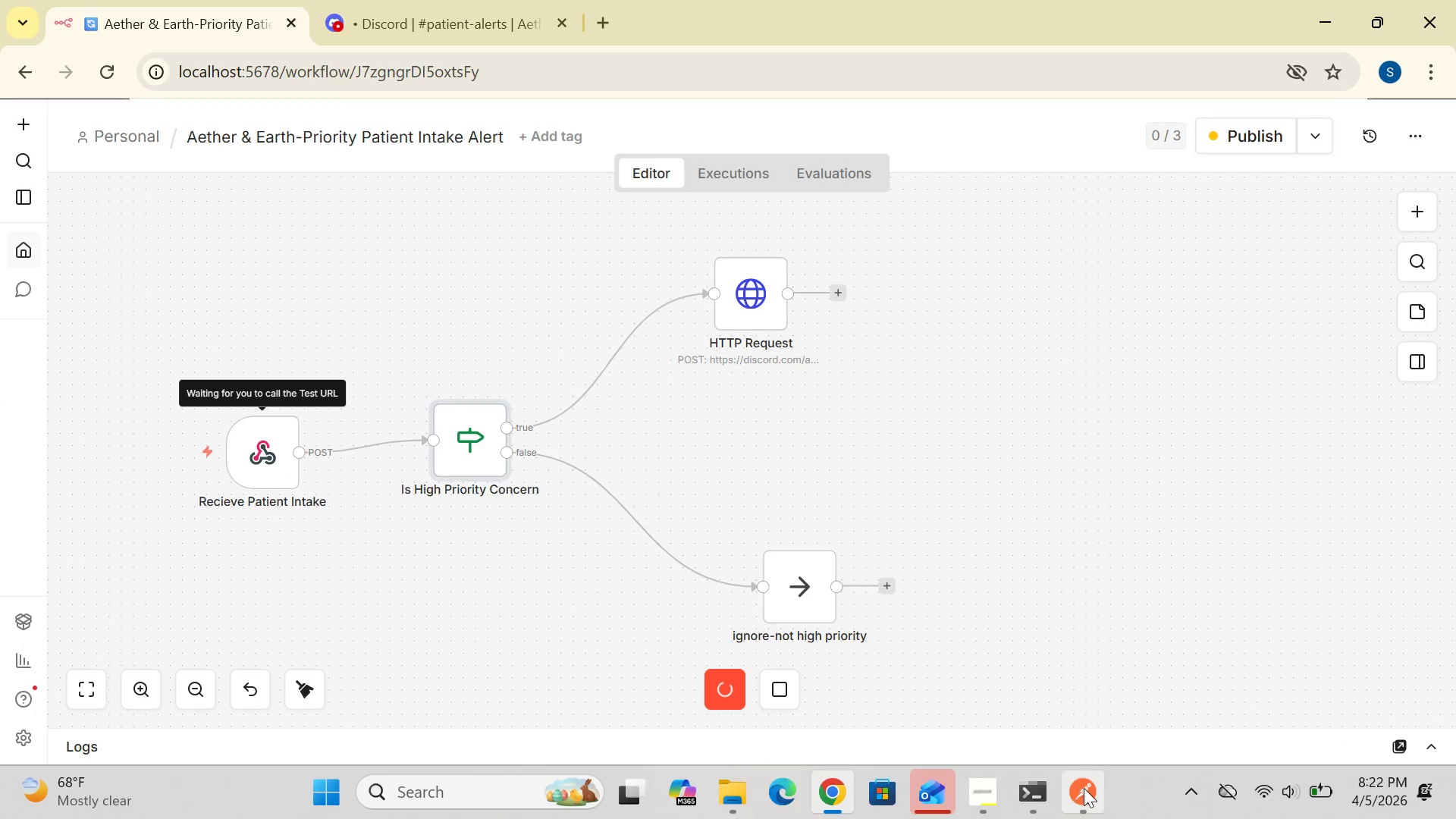 
left_click([1083, 789])
 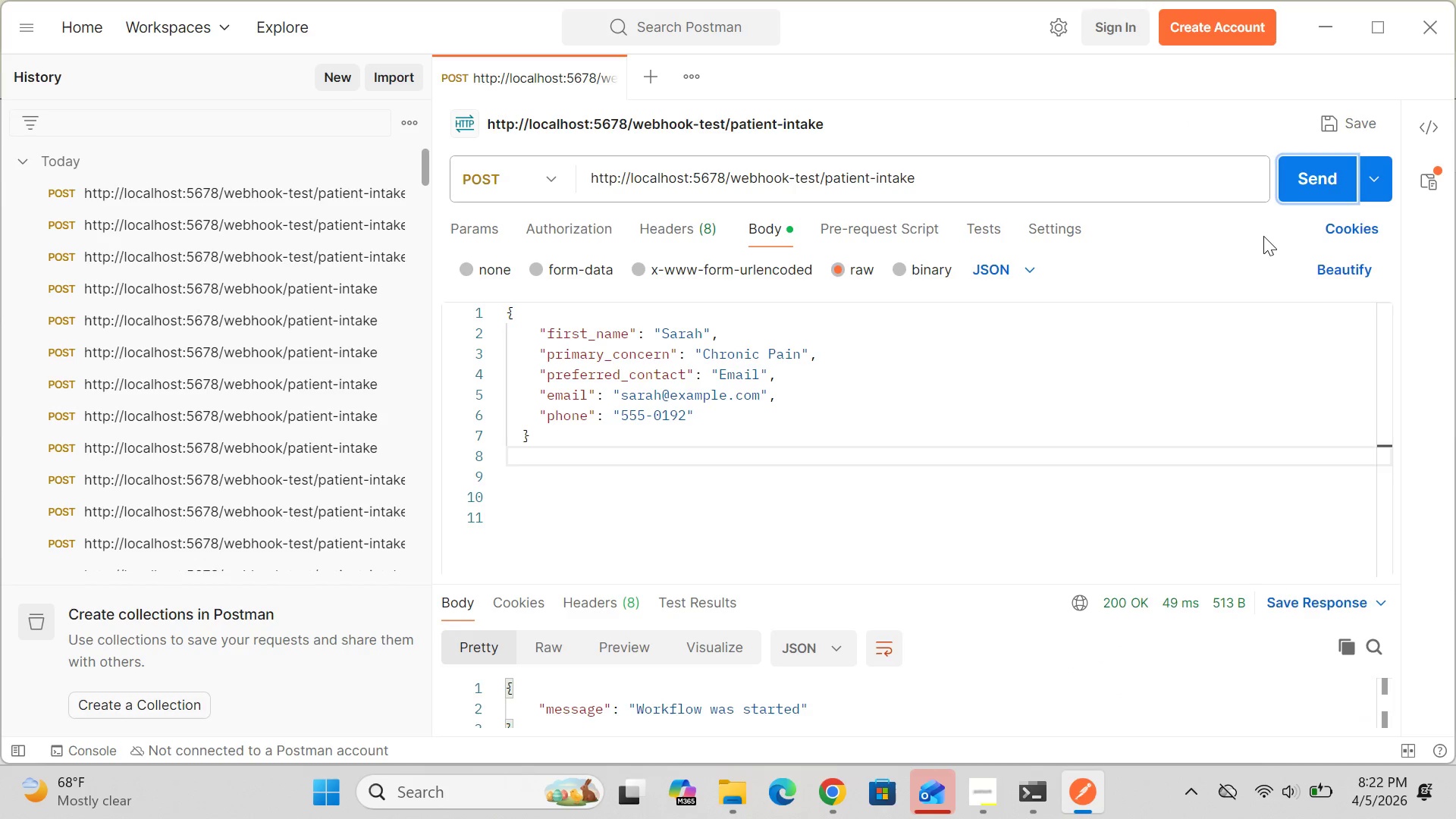 
left_click([1310, 174])
 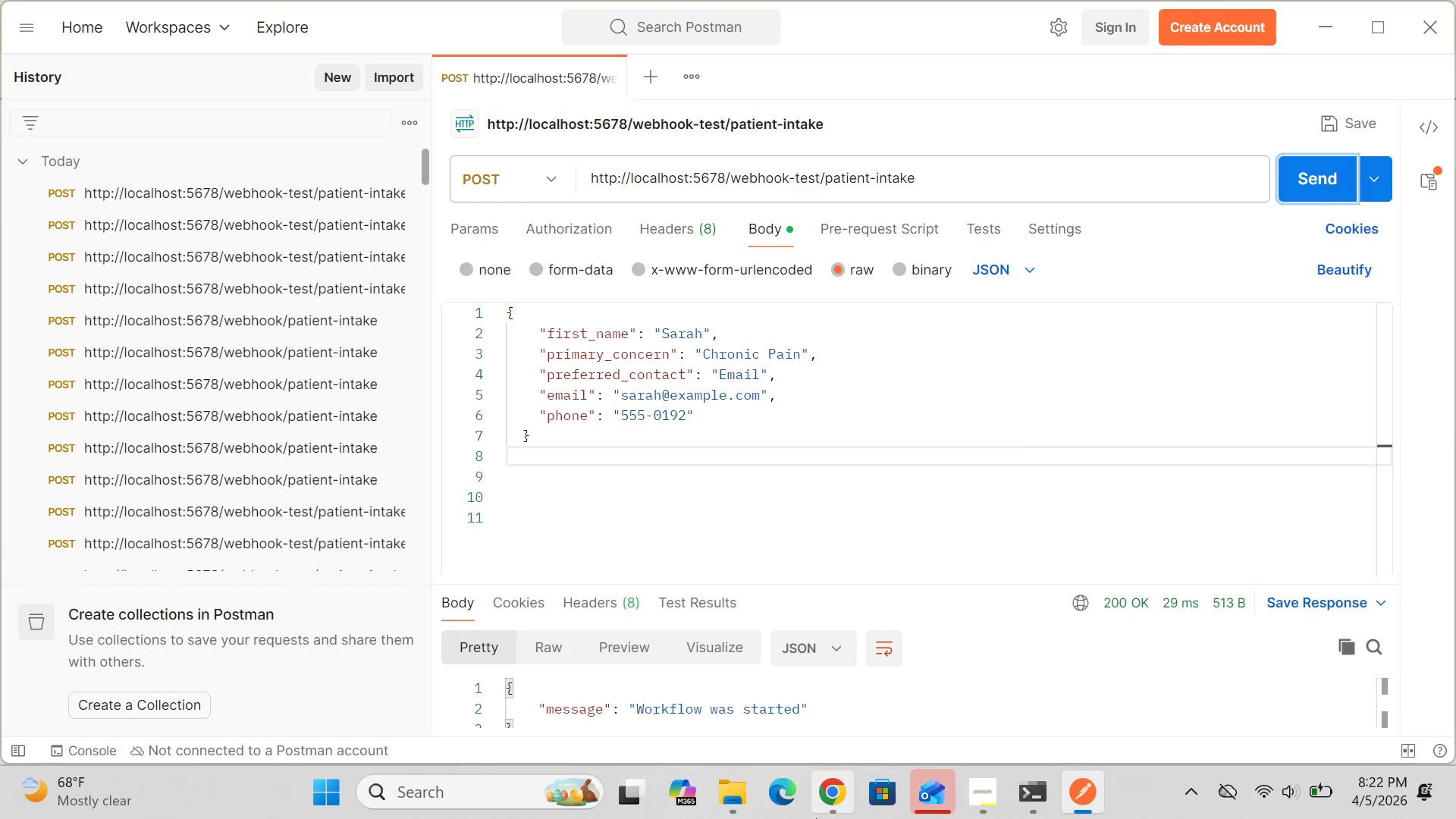 
left_click([822, 805])
 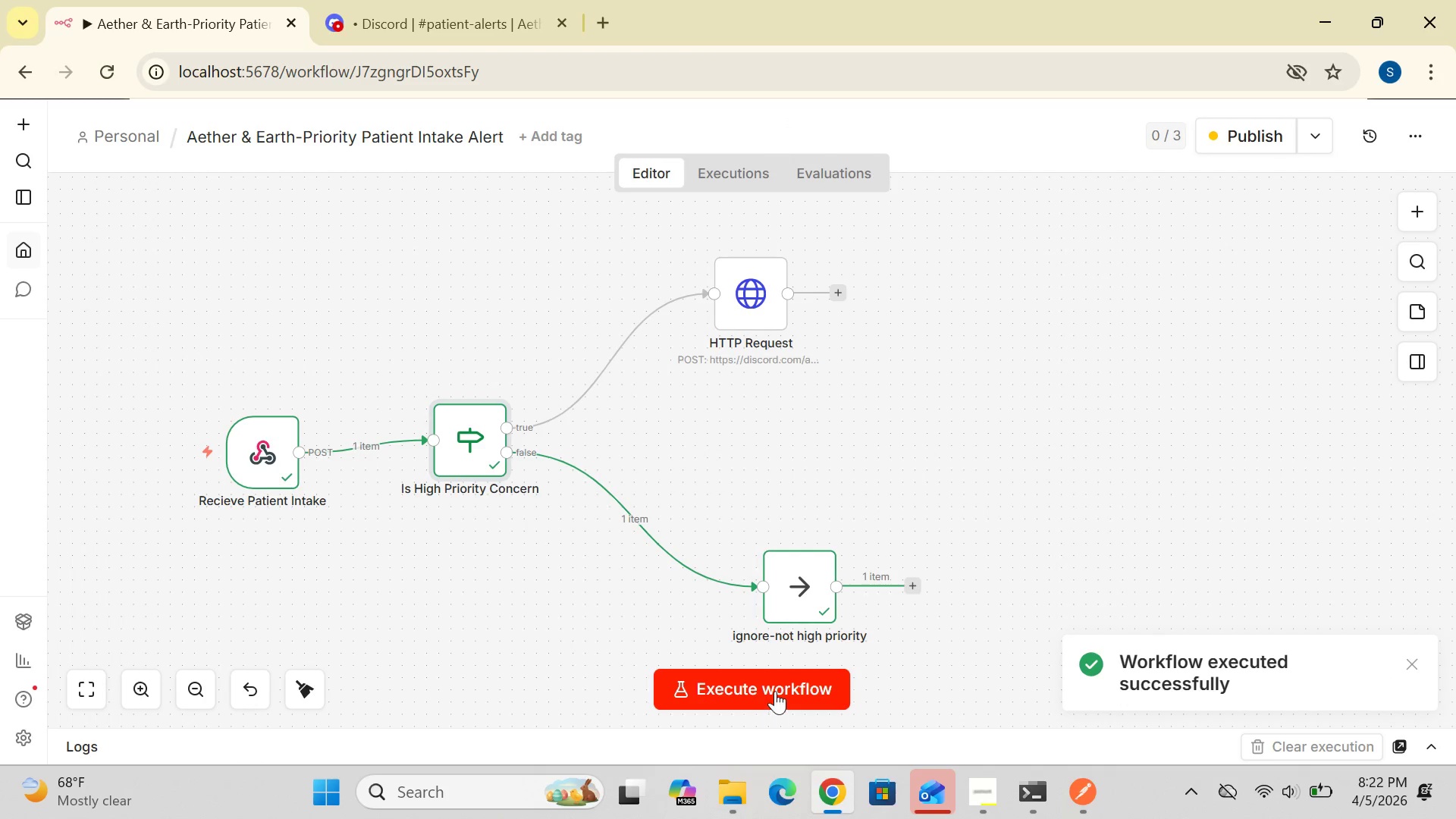 
left_click([775, 691])
 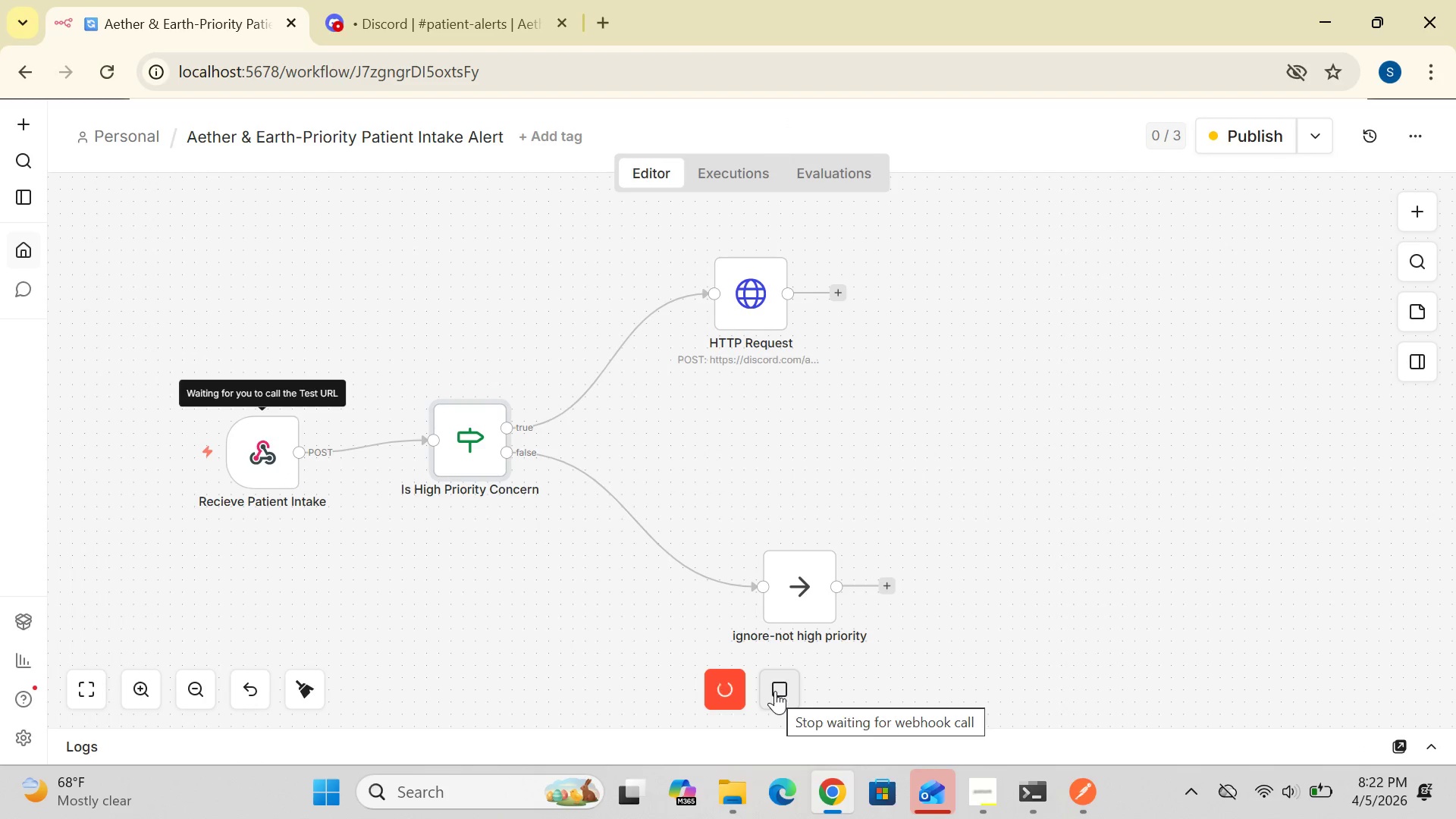 
left_click_drag(start_coordinate=[775, 691], to_coordinate=[937, 765])
 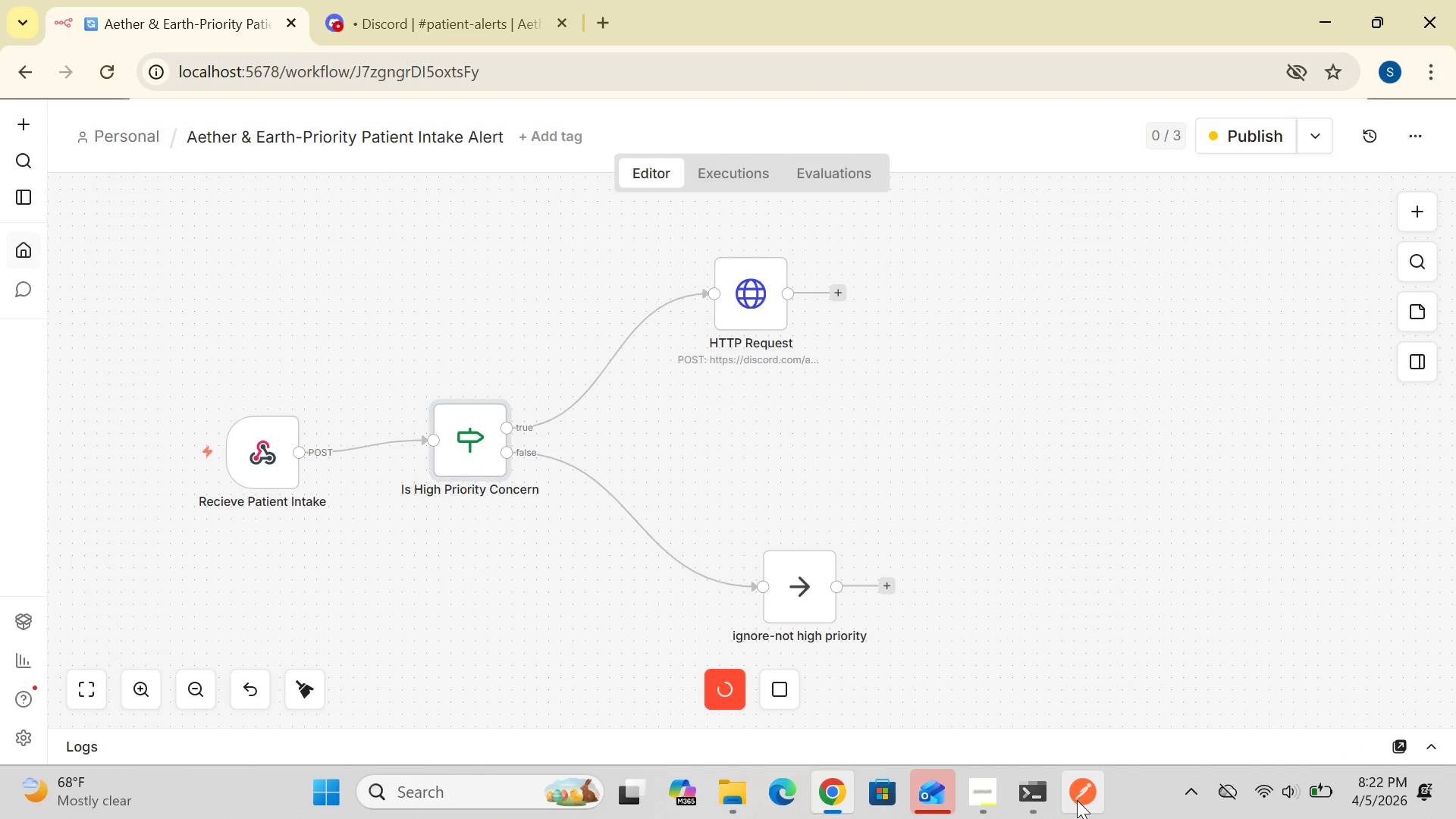 
left_click([1077, 800])
 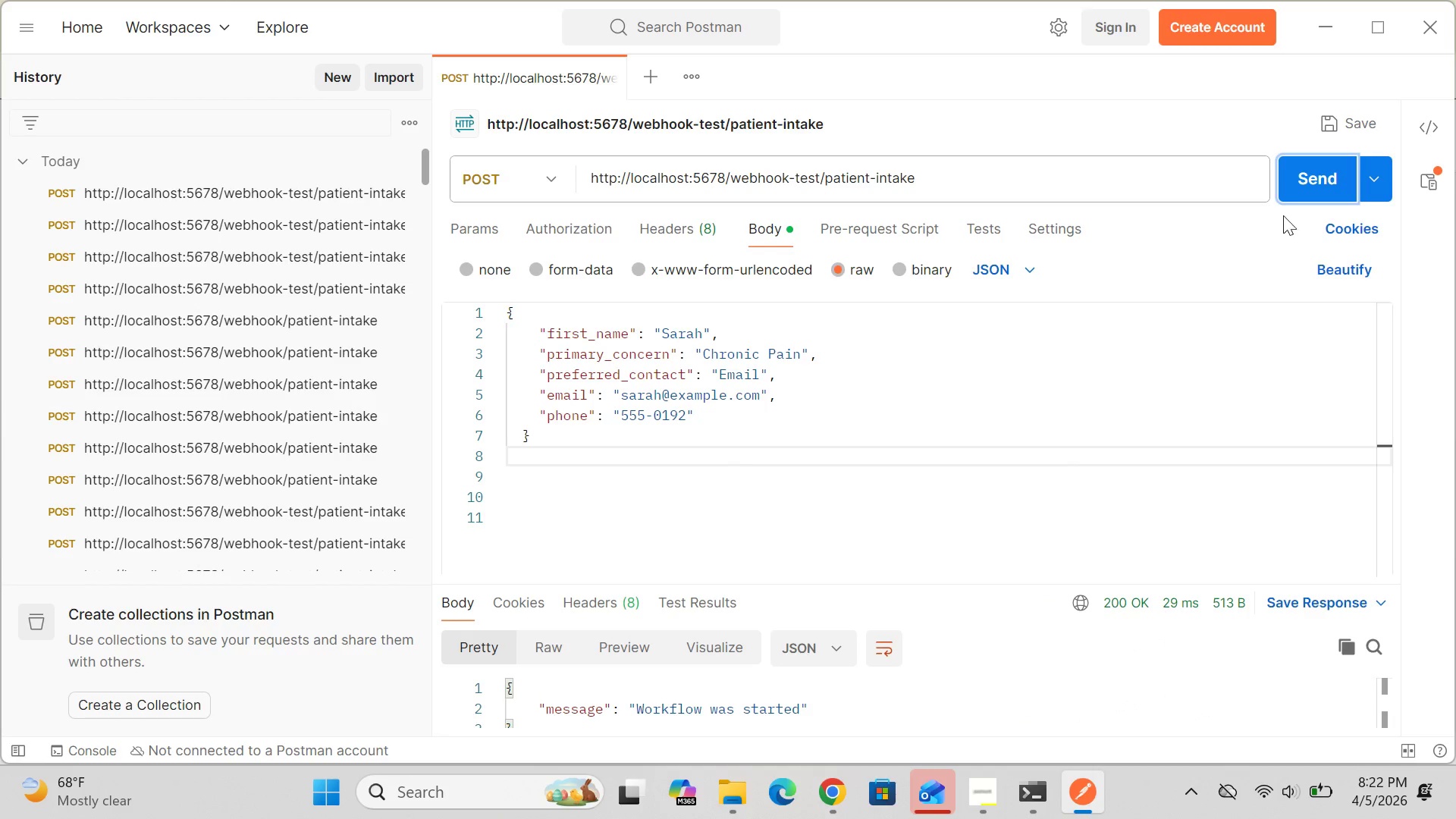 
left_click([1302, 183])
 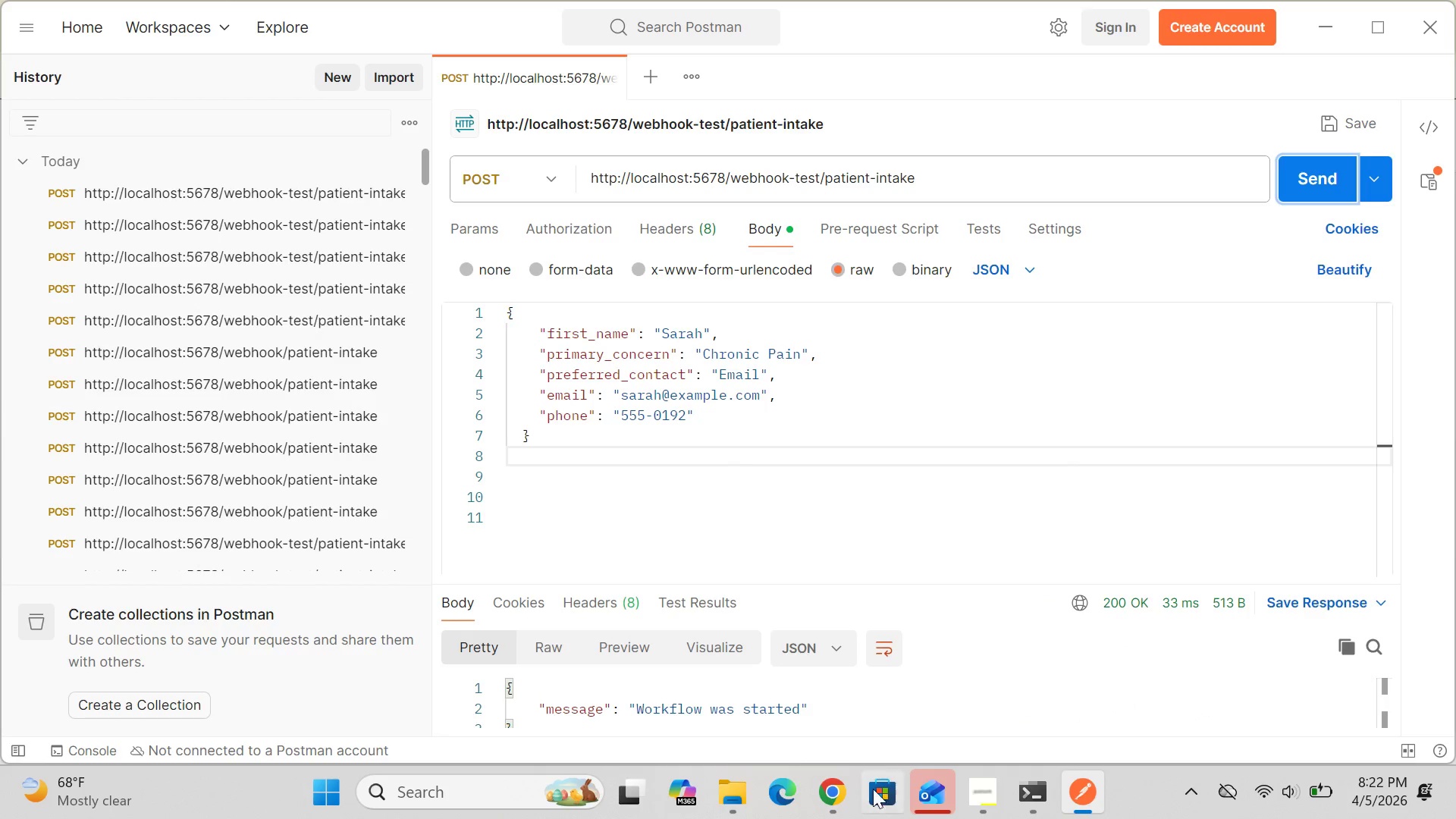 
left_click([840, 796])
 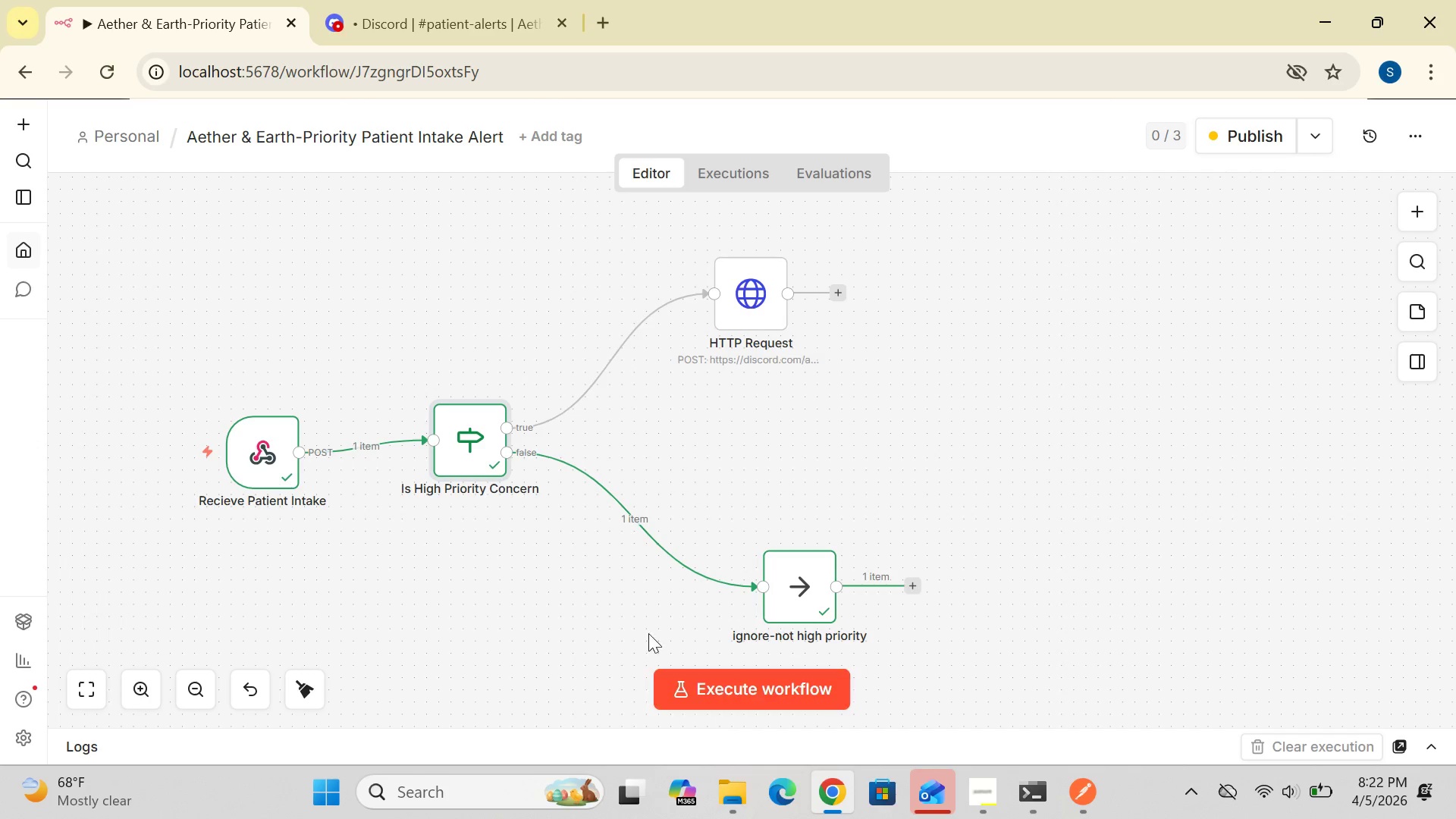 
wait(6.86)
 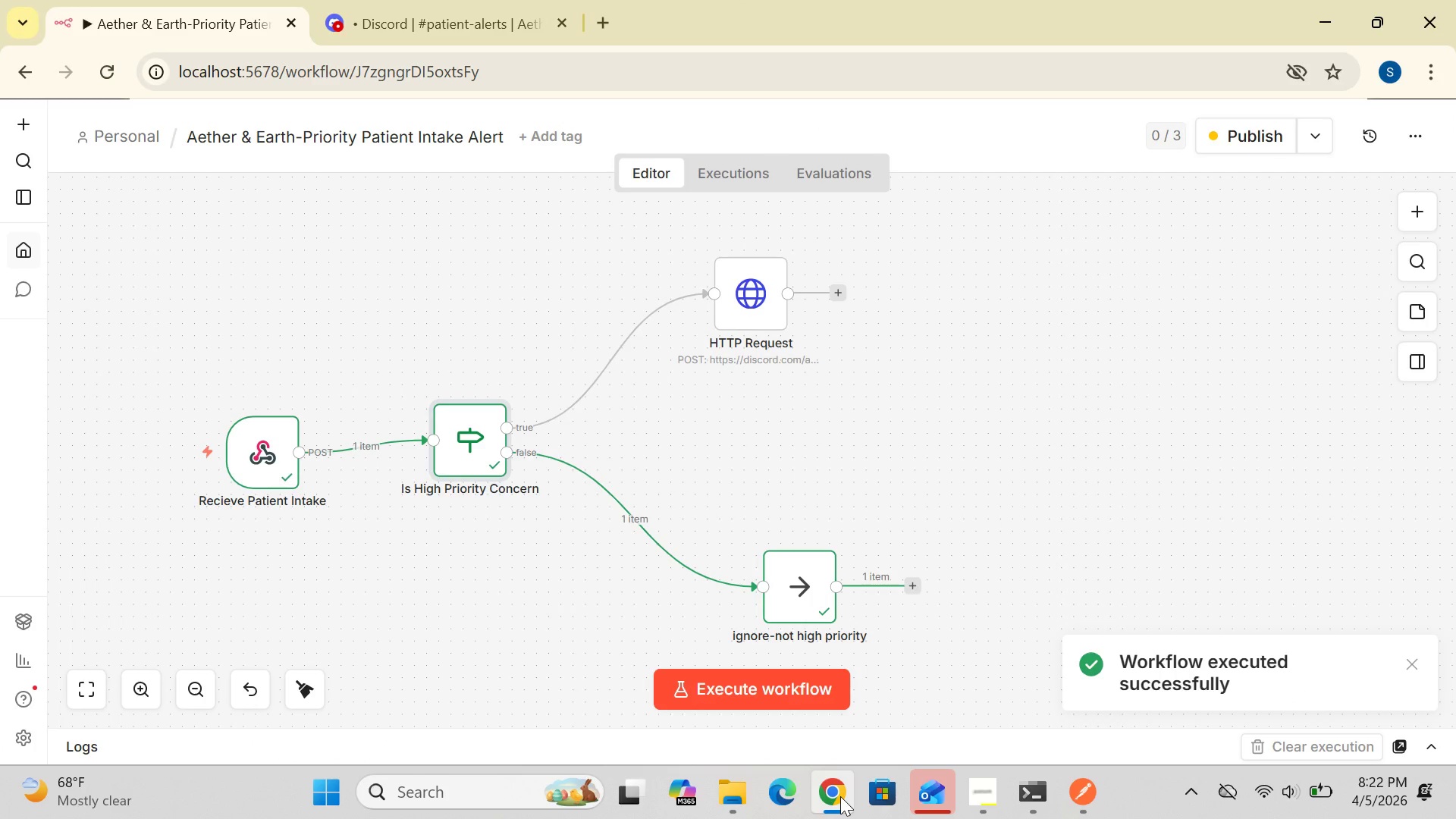 
double_click([475, 465])
 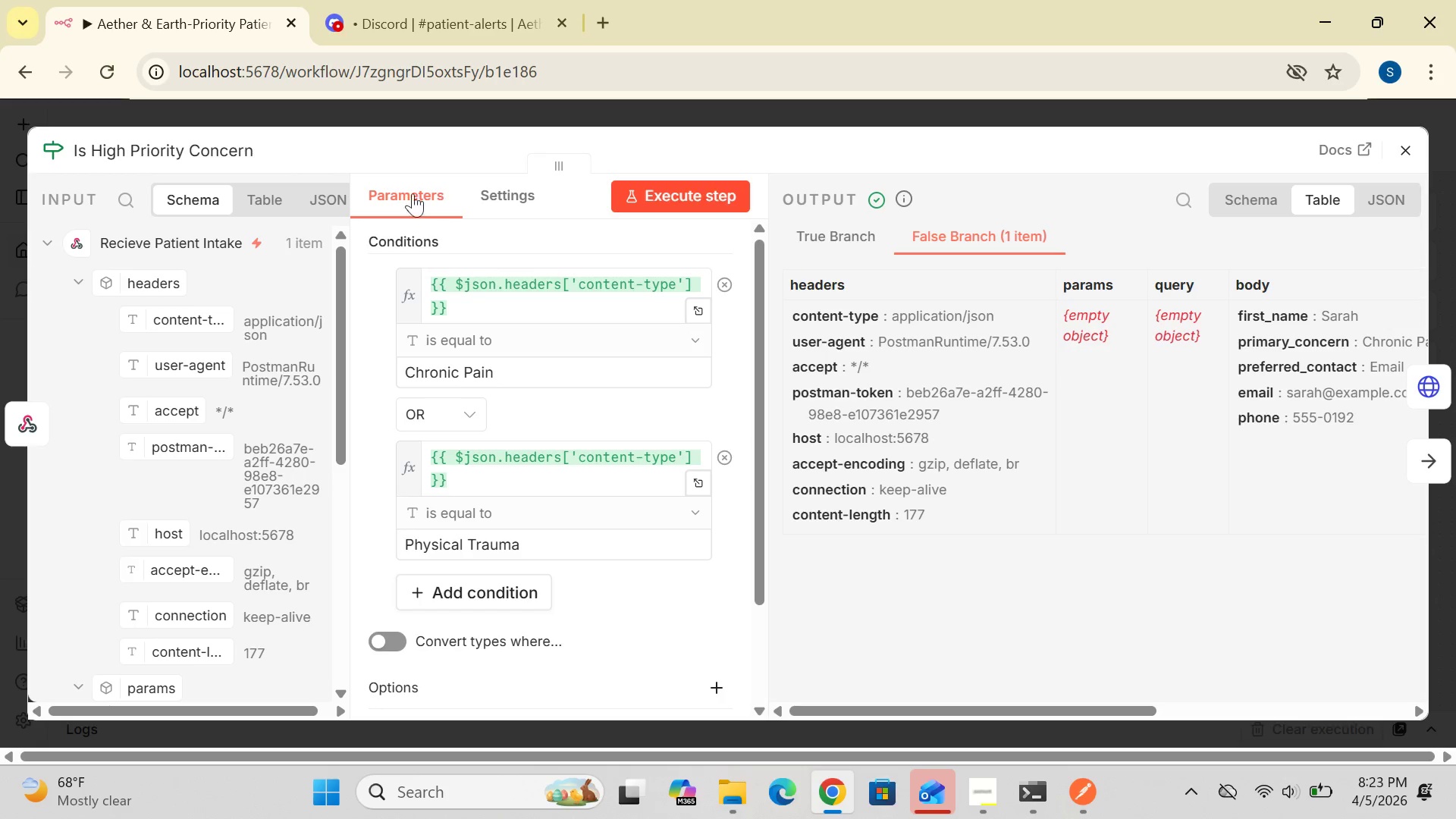 
wait(80.33)
 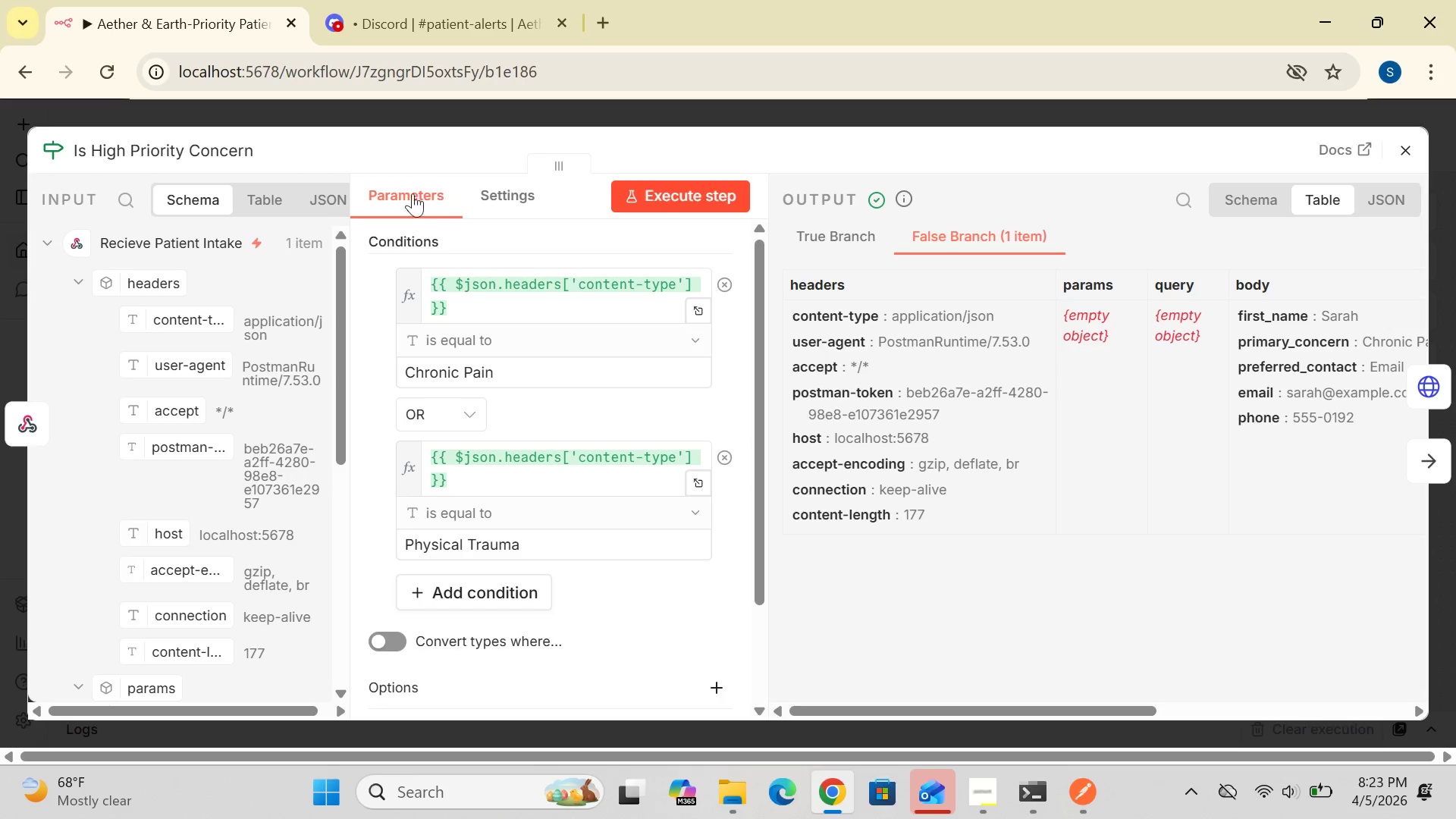 
left_click([460, 306])
 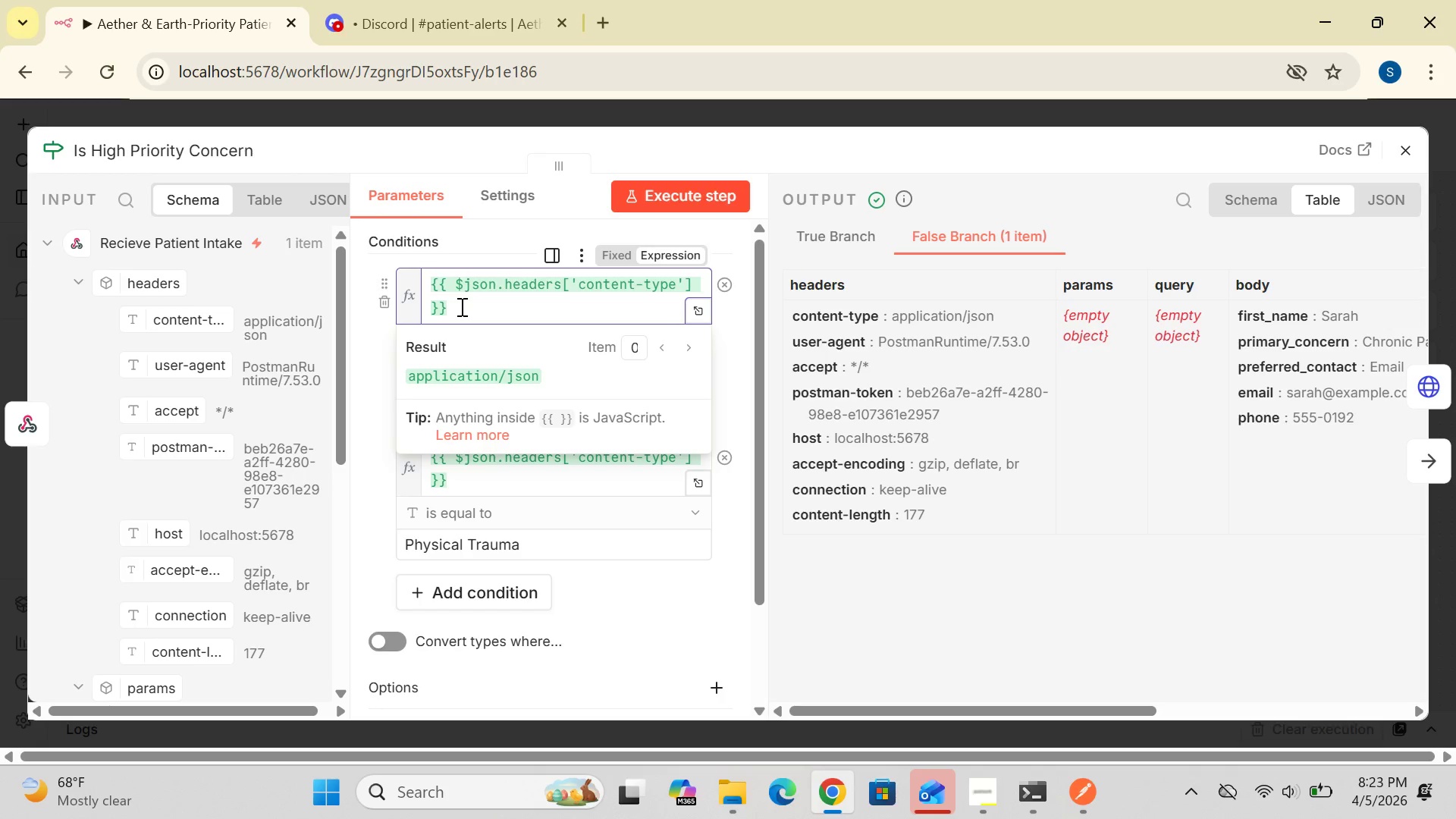 
hold_key(key=Backspace, duration=1.5)
 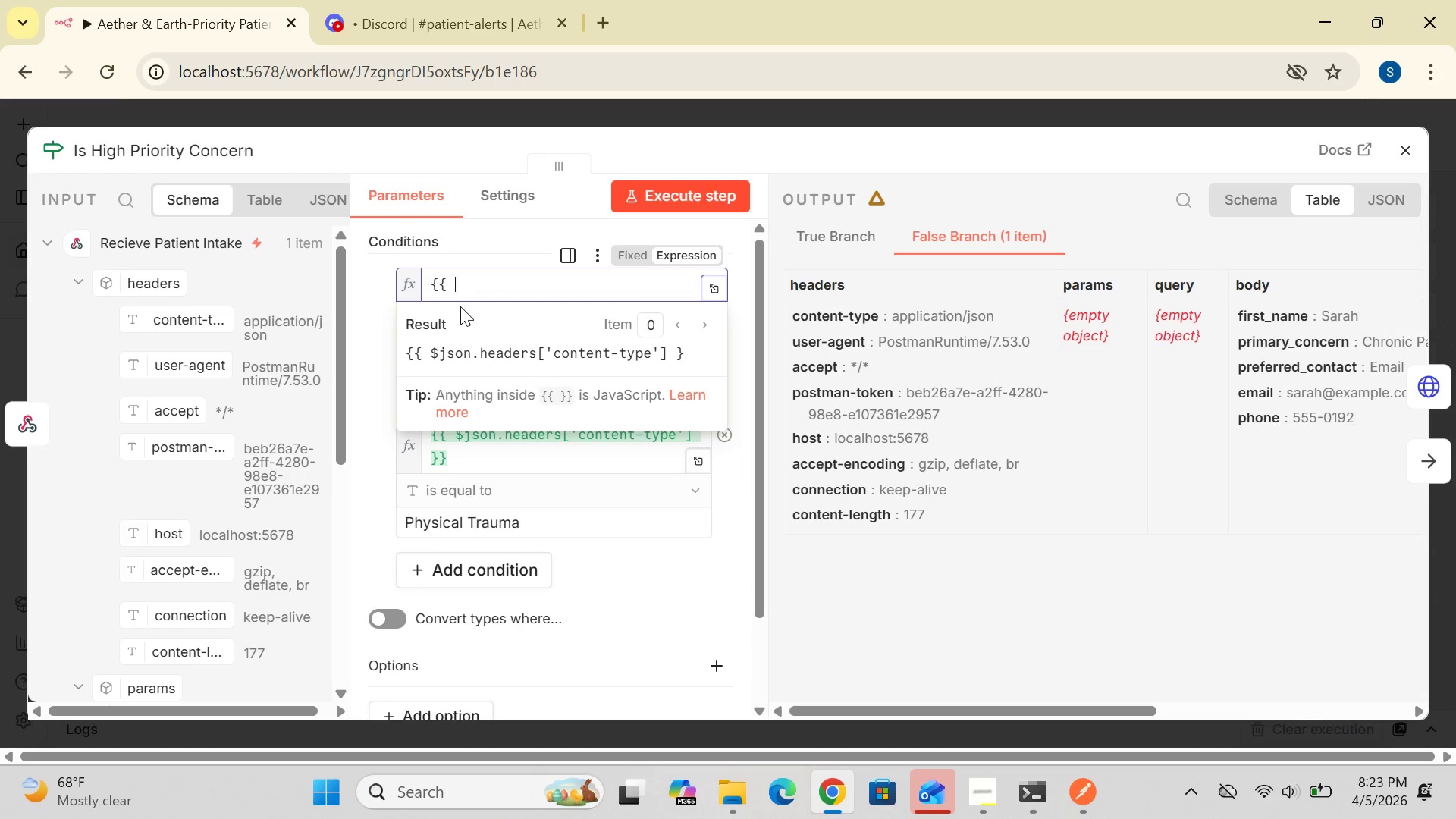 
key(Backspace)
 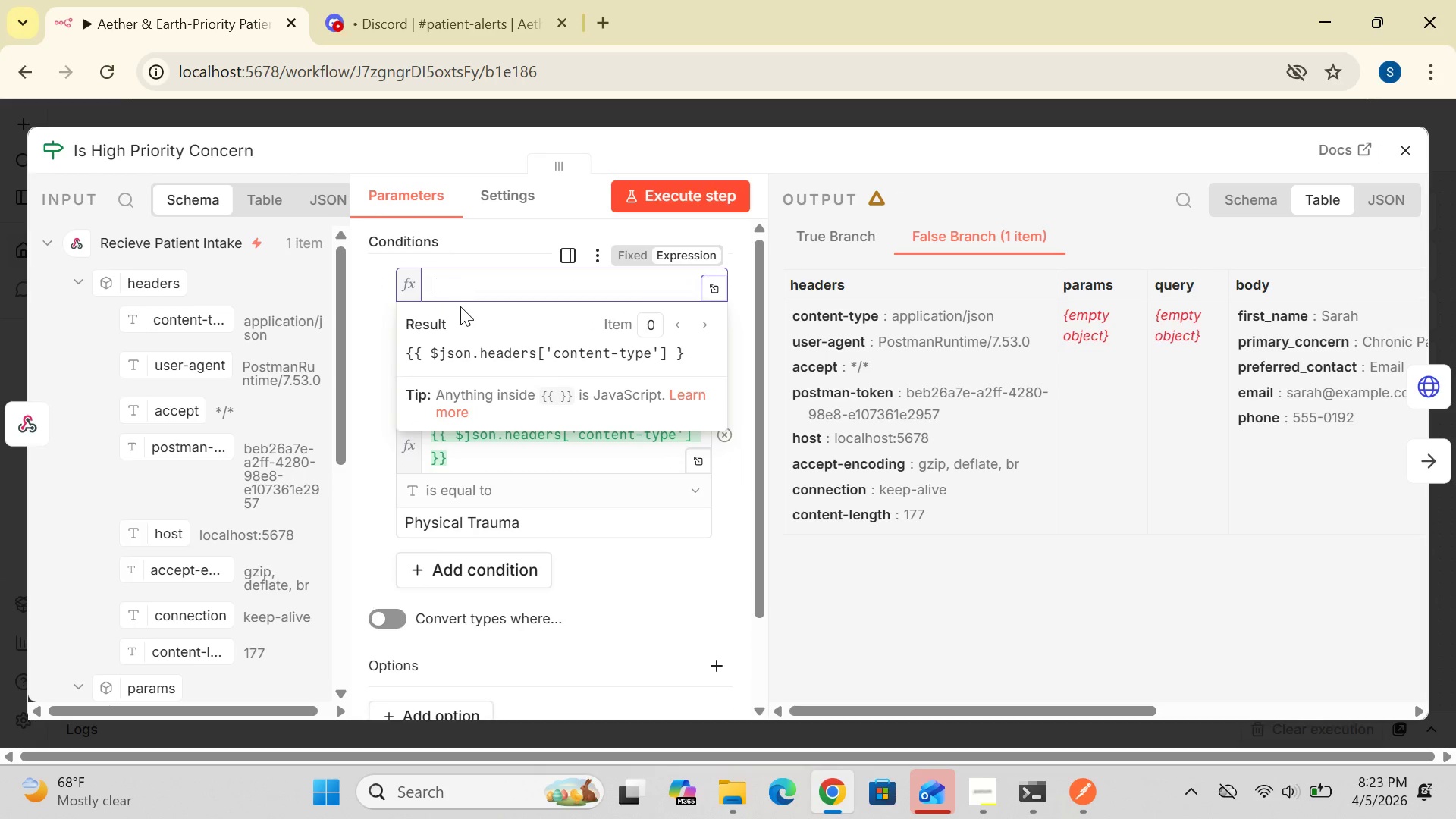 
key(Backspace)
 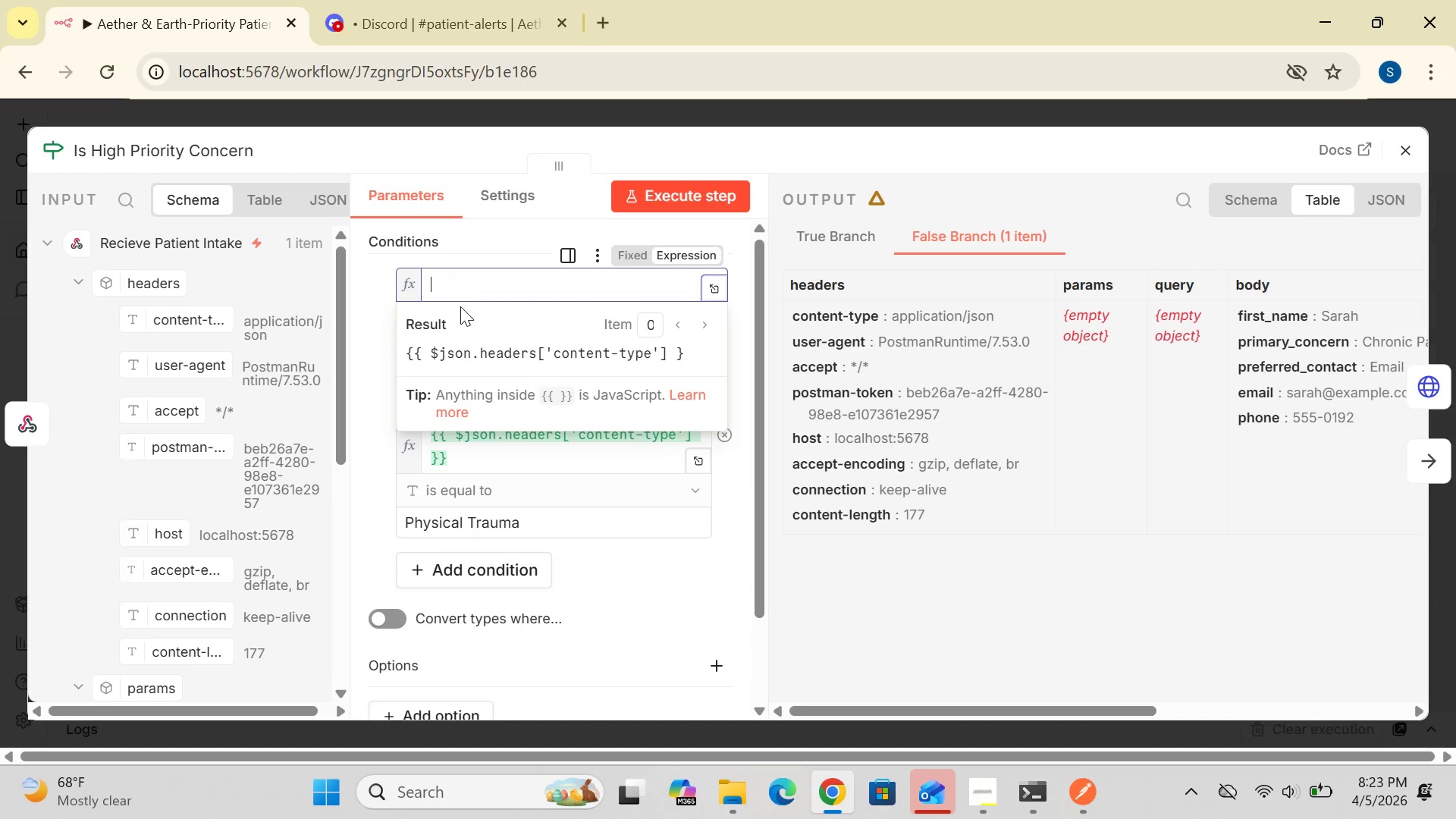 
key(Backspace)
 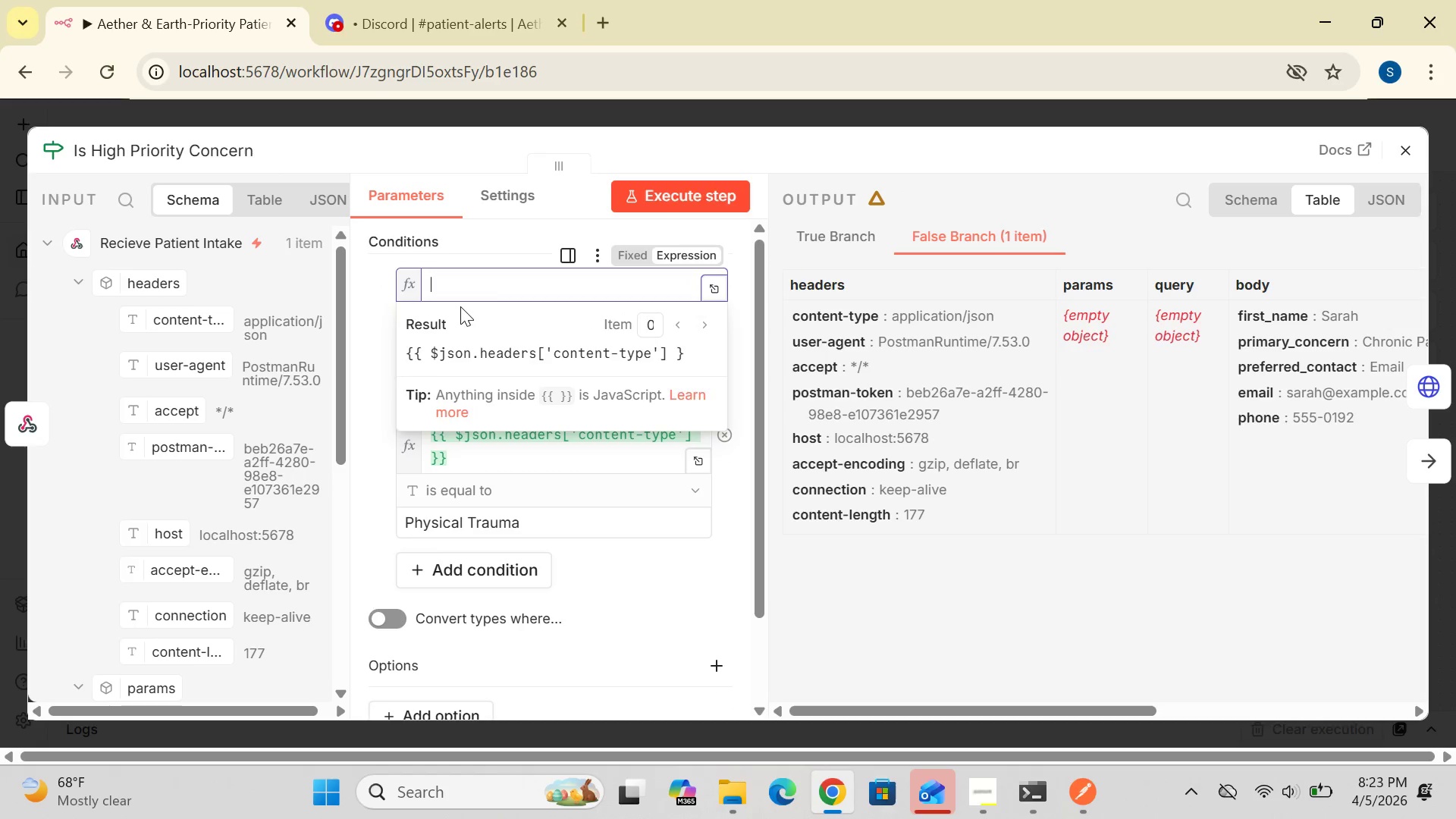 
key(Backspace)
 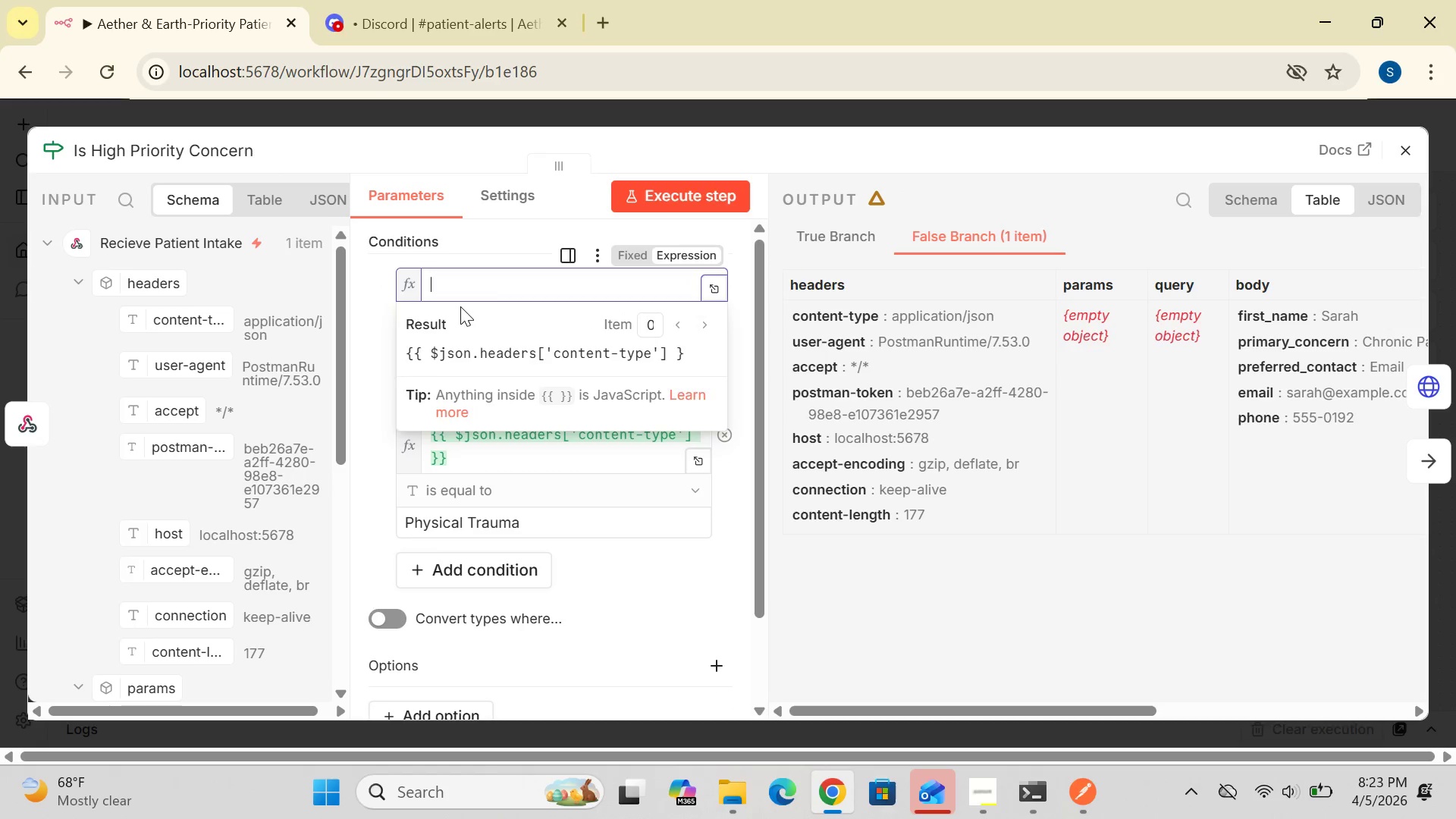 
key(Backspace)
 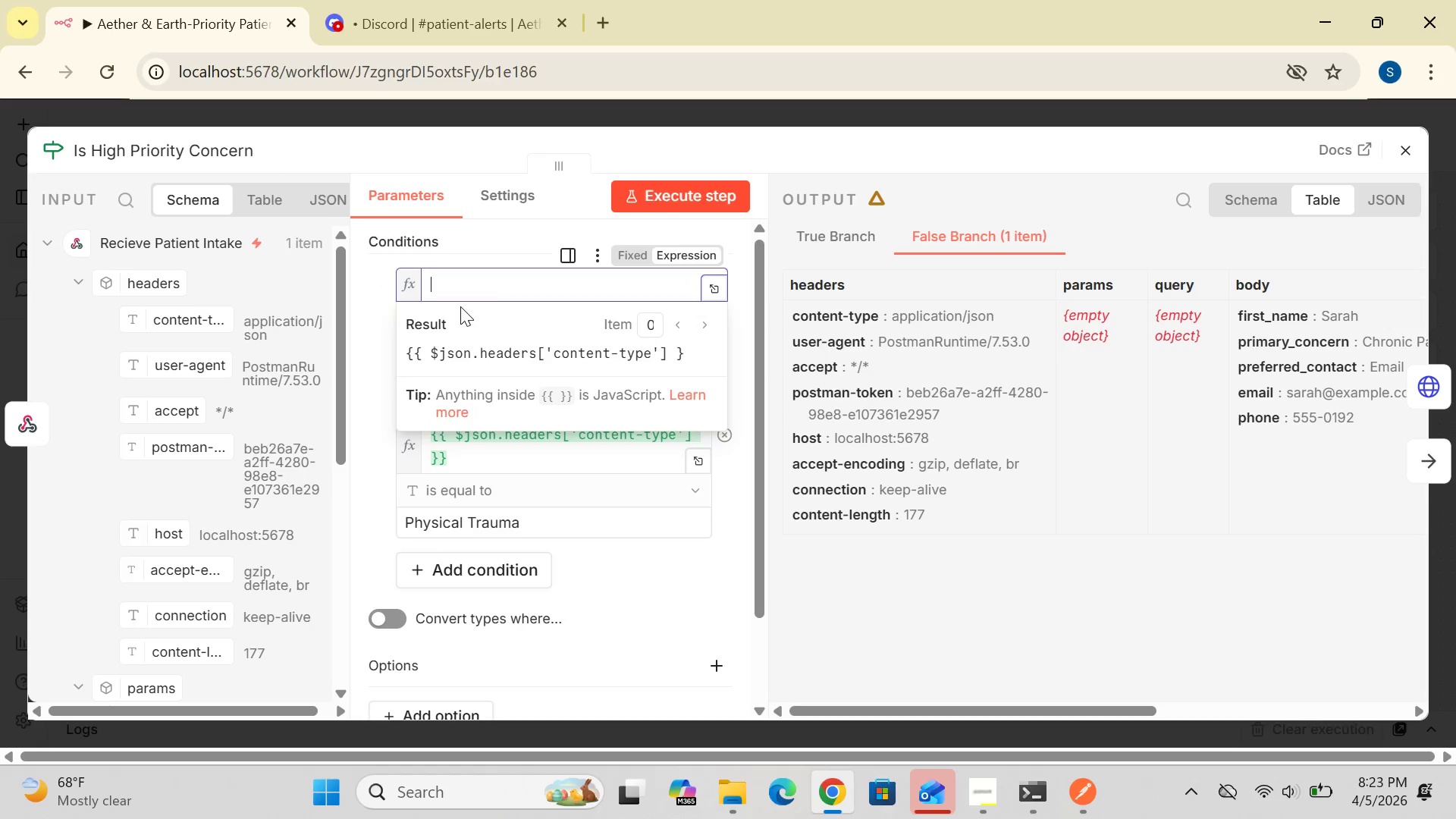 
key(Backspace)
 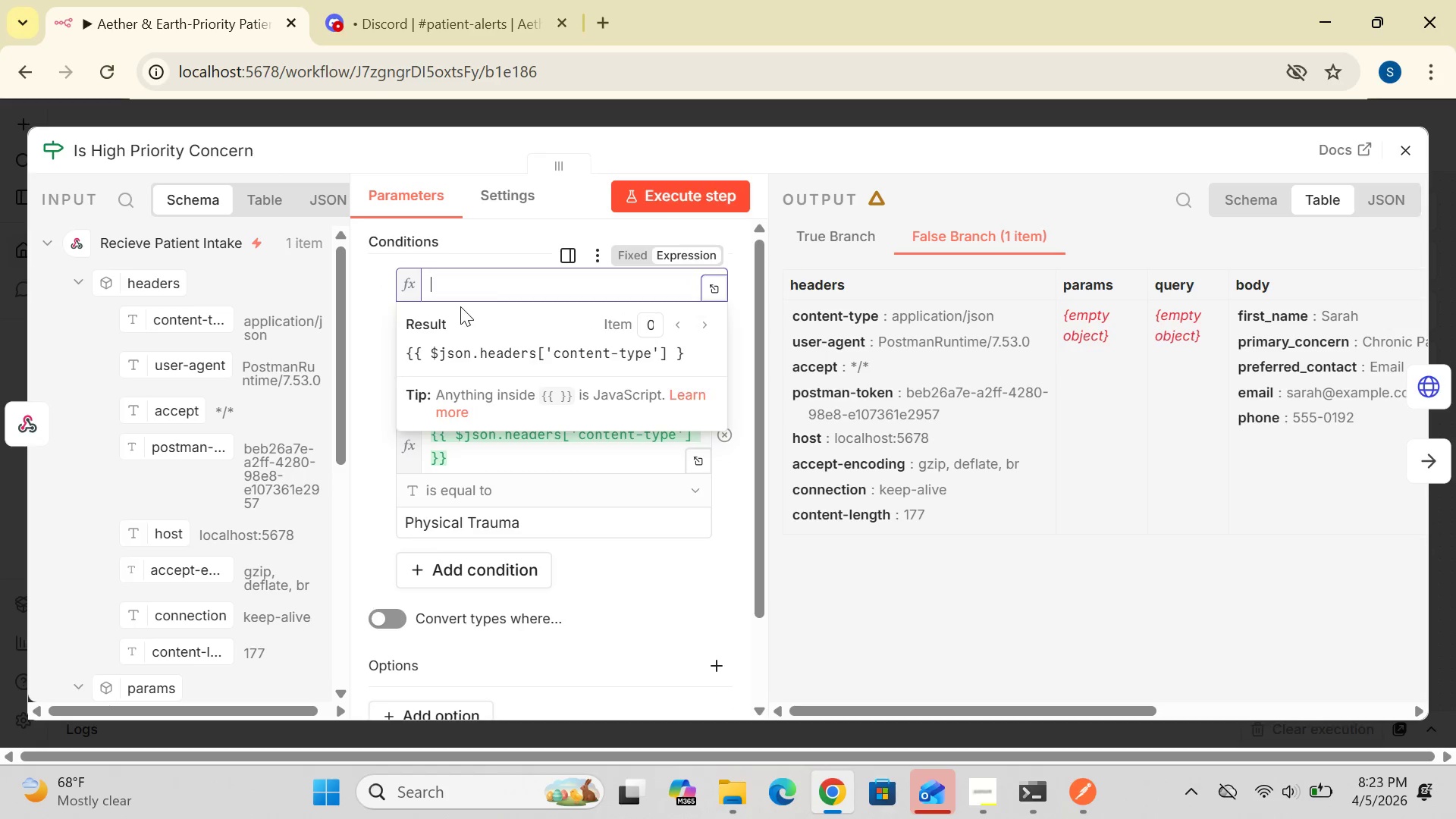 
key(Backspace)
 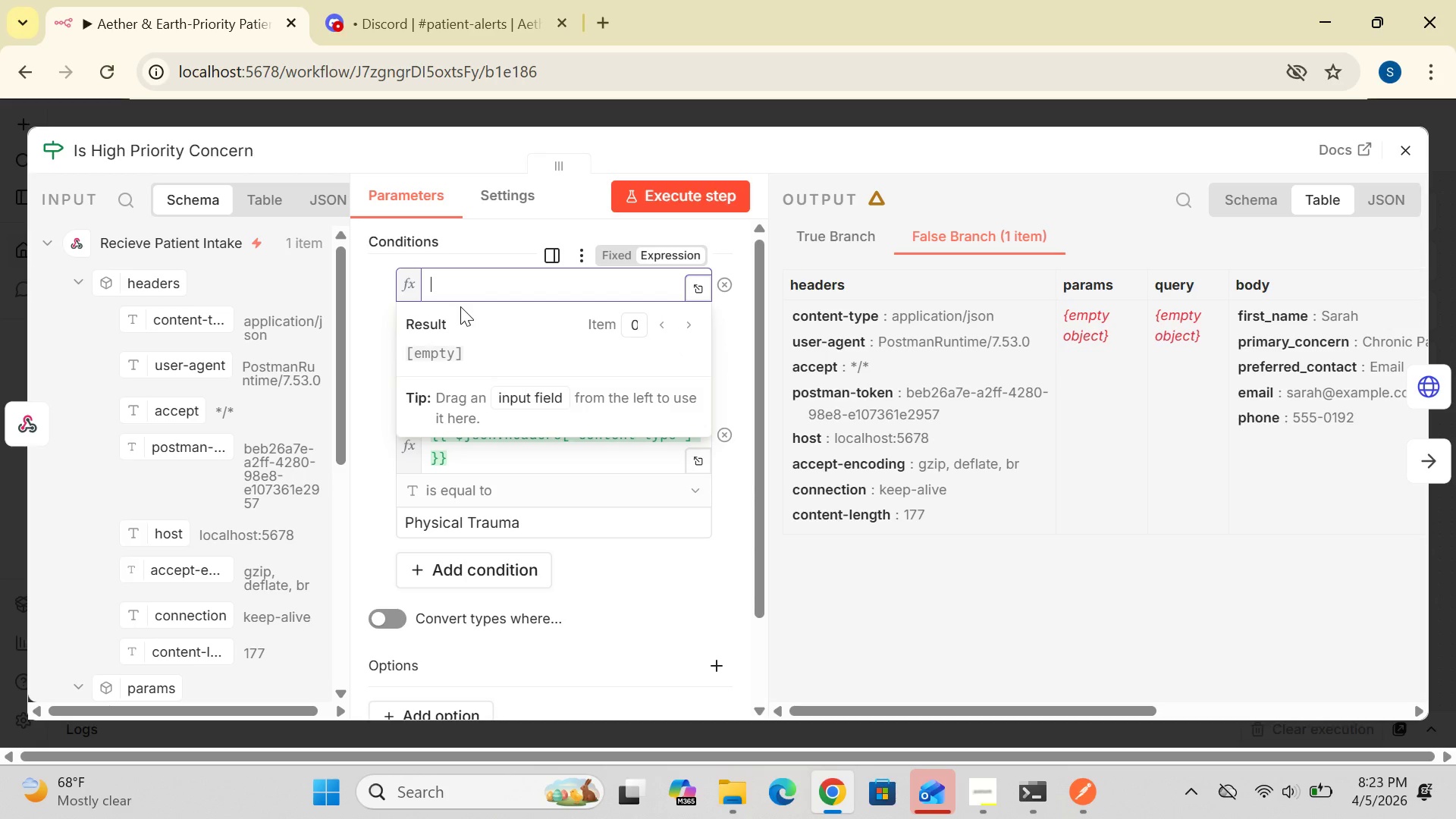 
wait(6.61)
 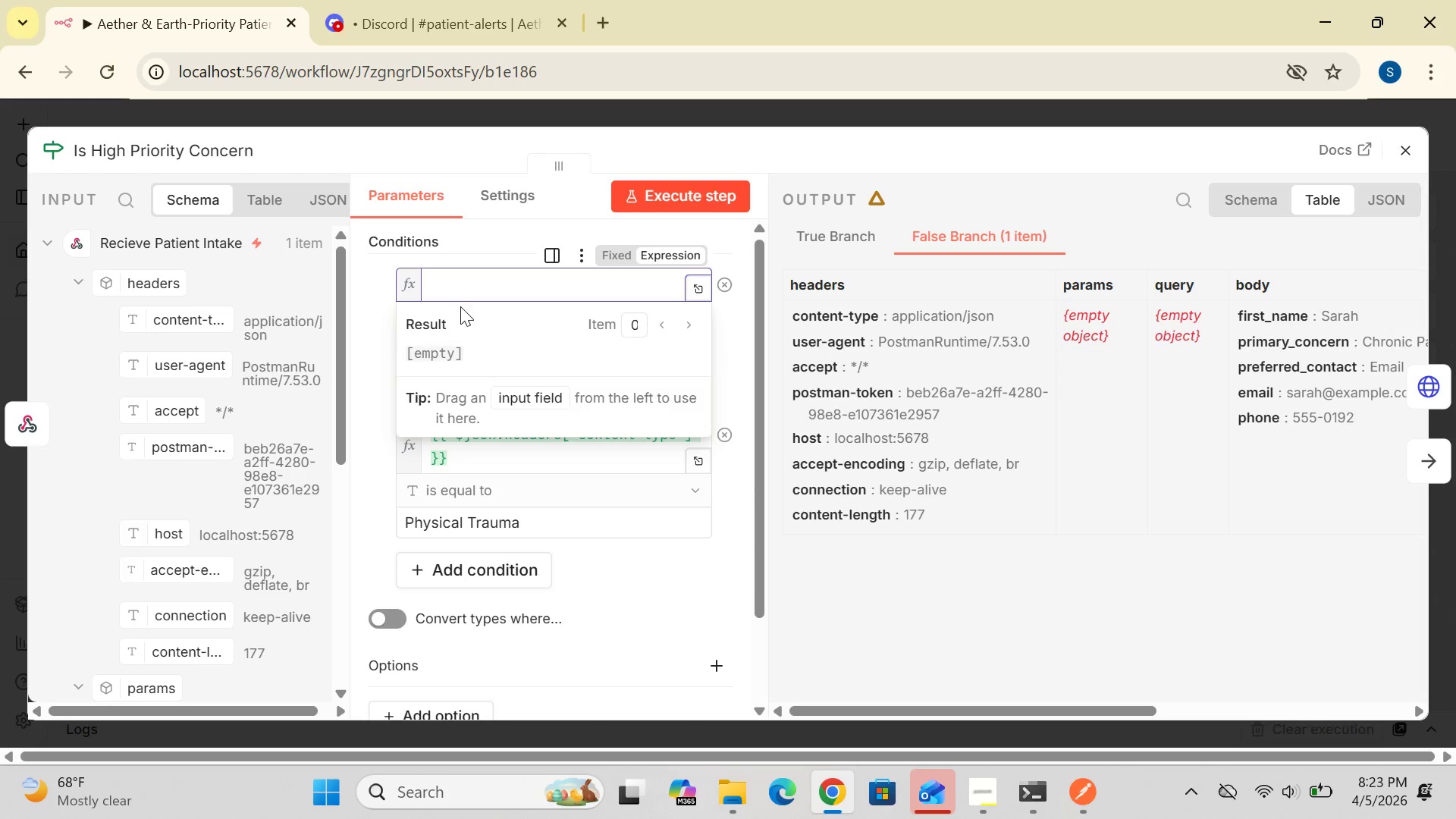 
key(Shift+BracketLeft)
 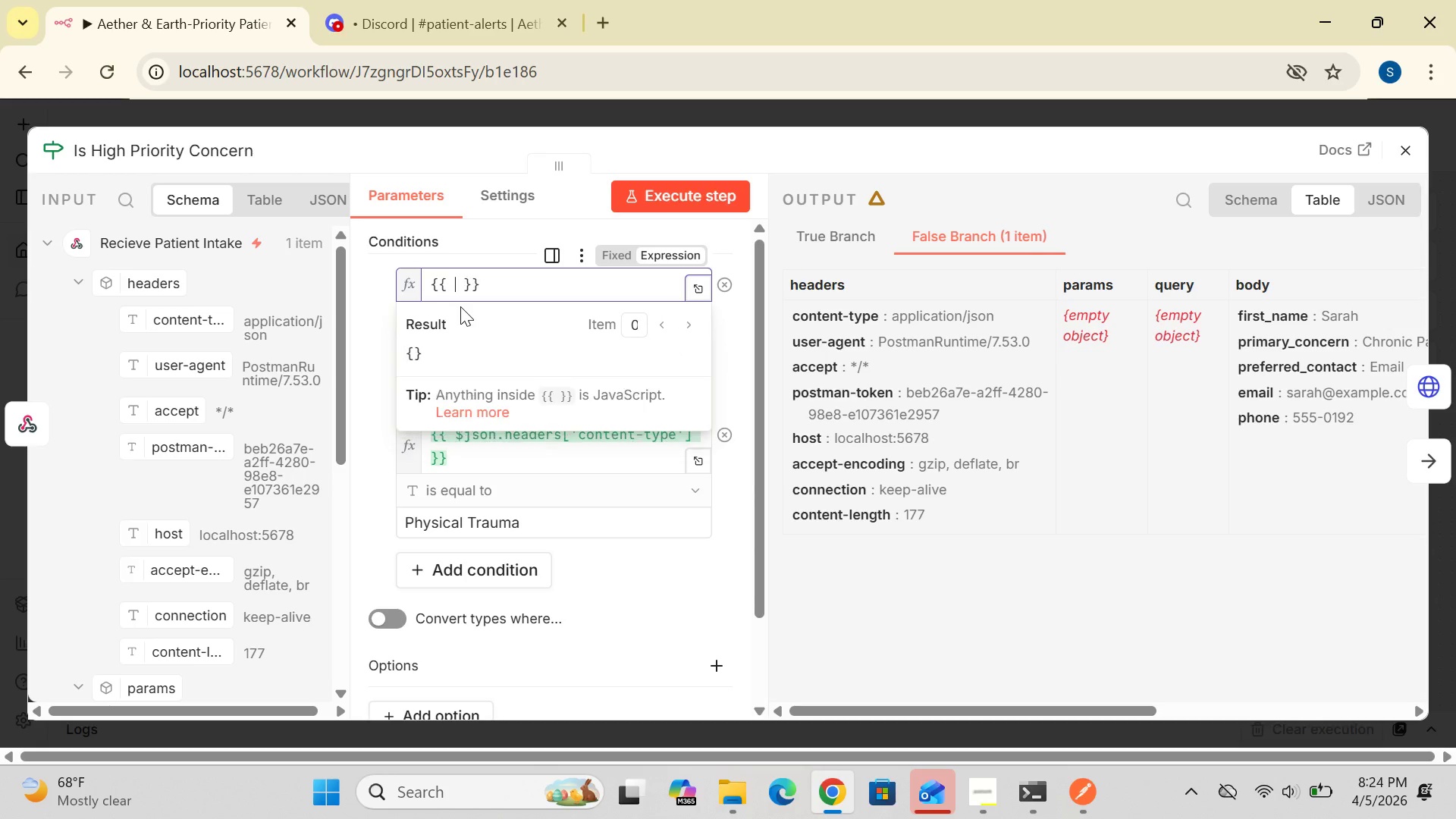 
key(Shift+BracketLeft)
 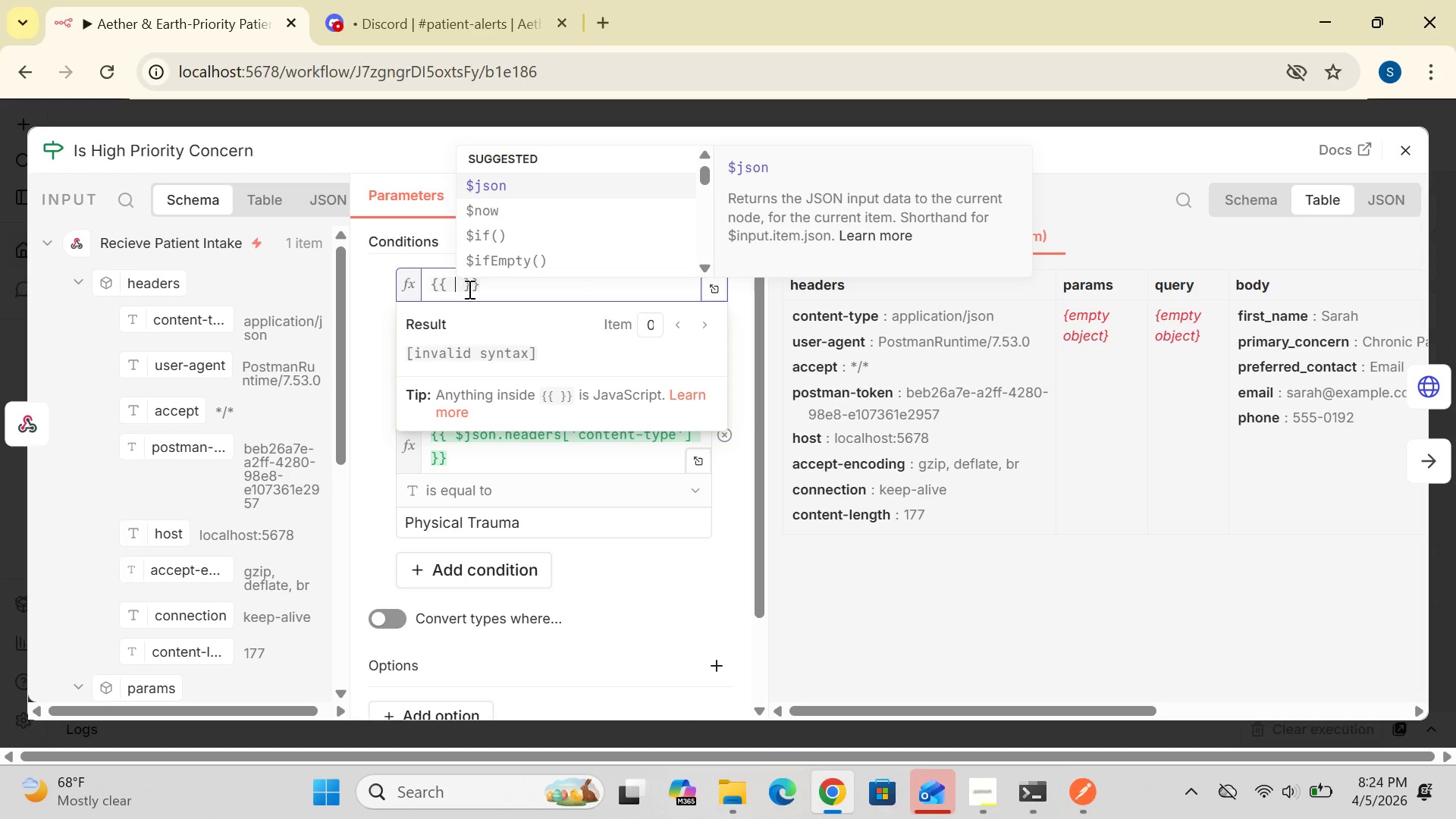 
left_click([513, 185])
 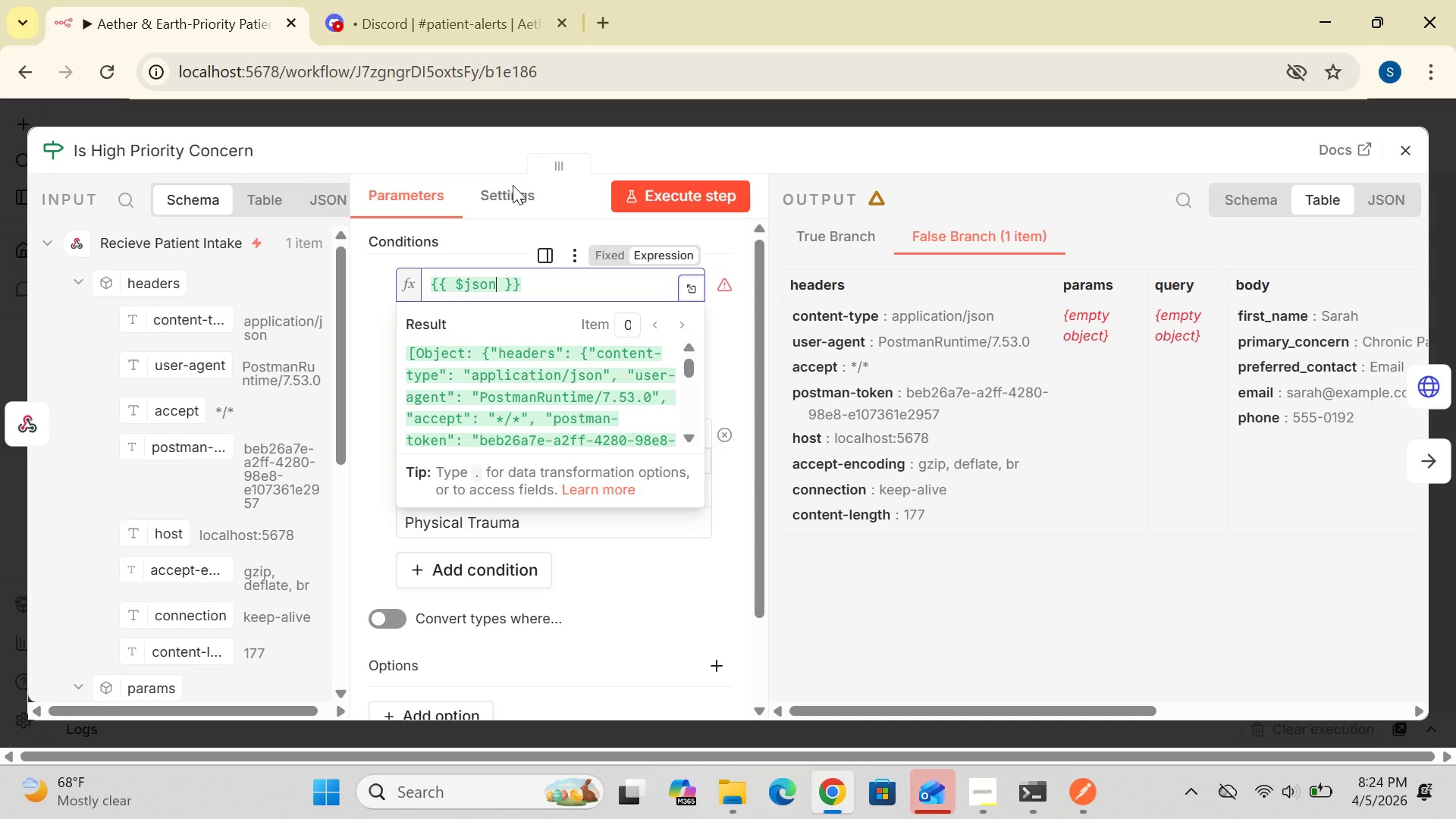 
key(Period)
 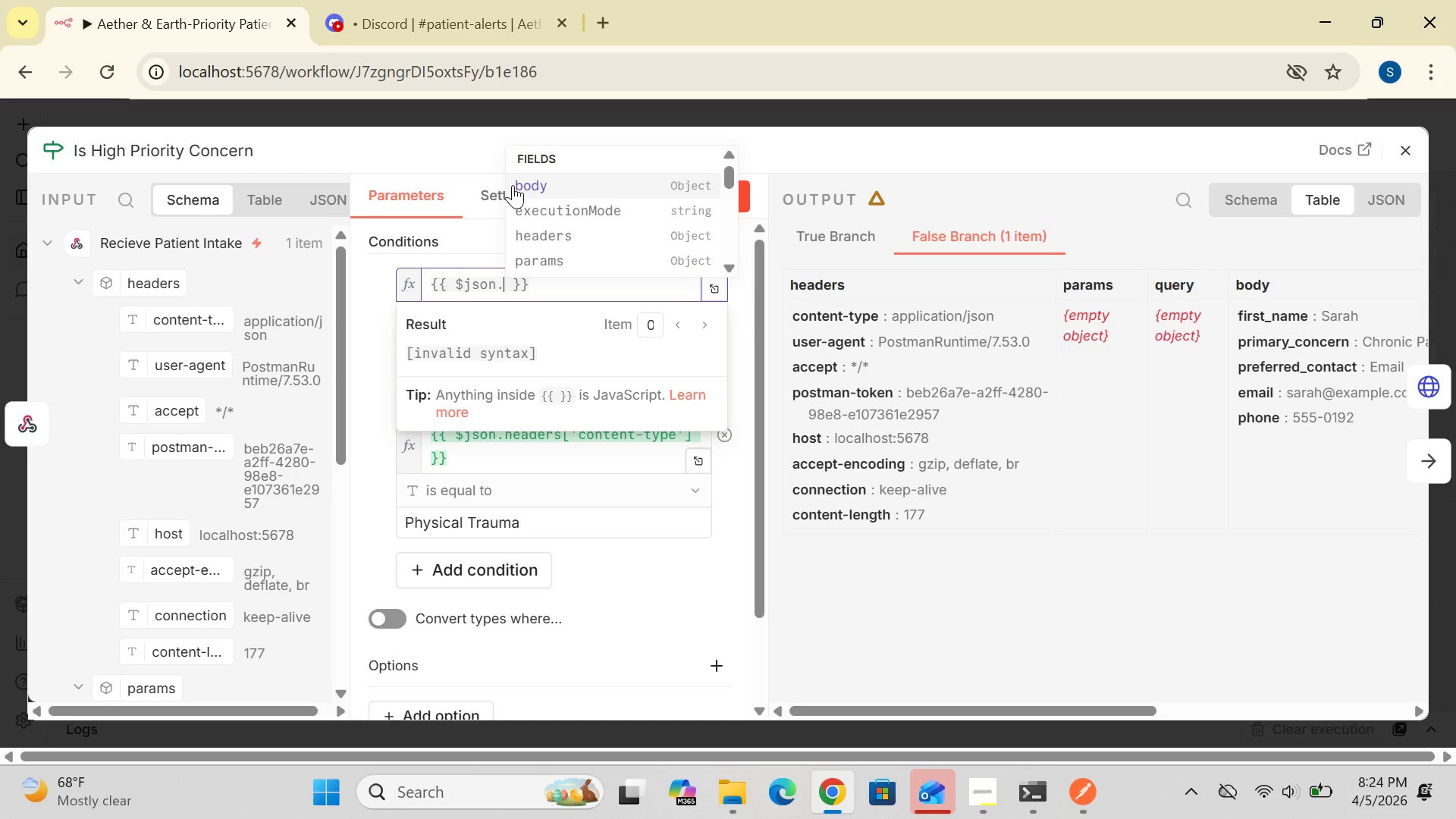 
left_click([513, 185])
 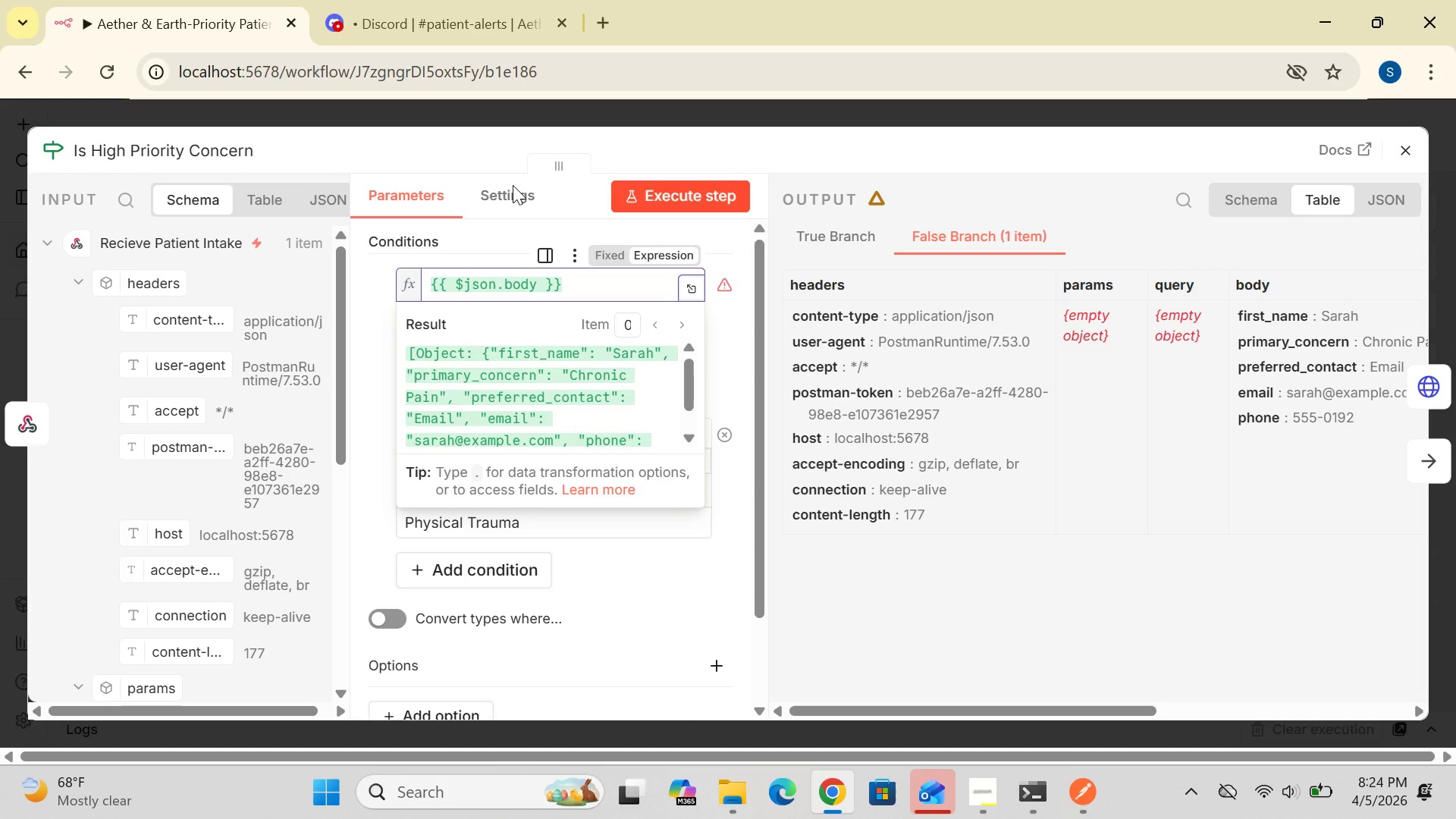 
key(Period)
 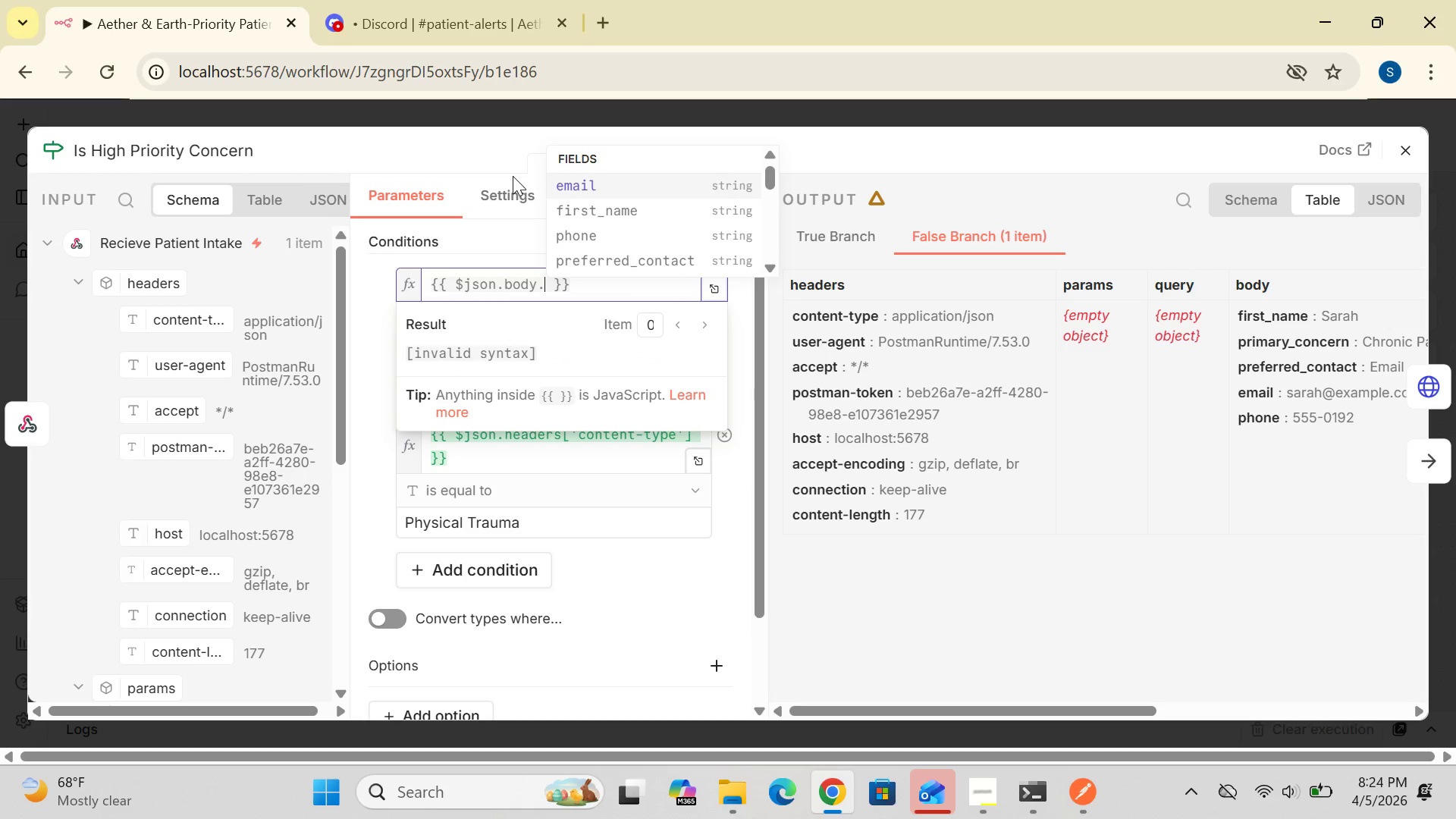 
type(body)
 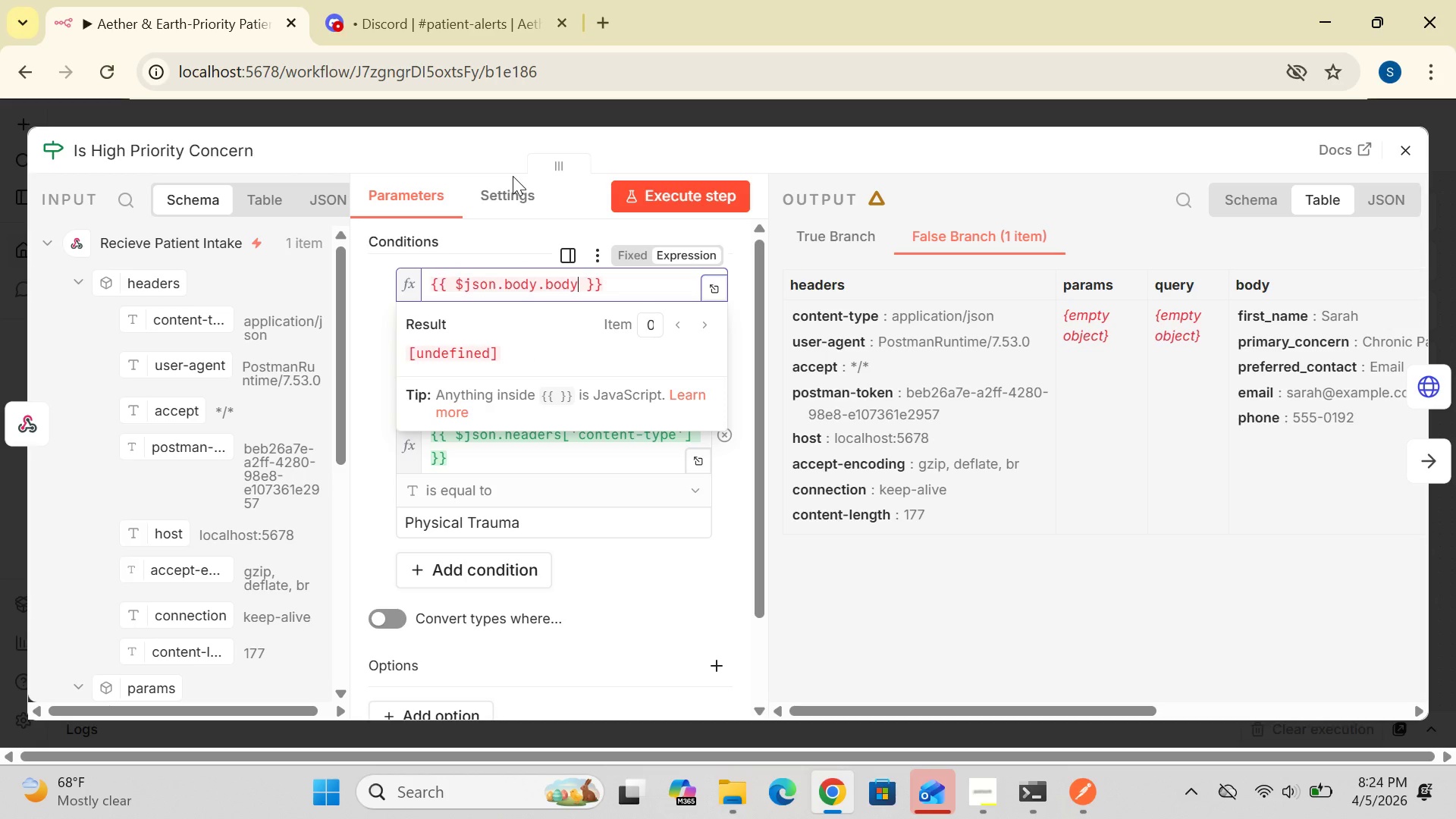 
wait(6.25)
 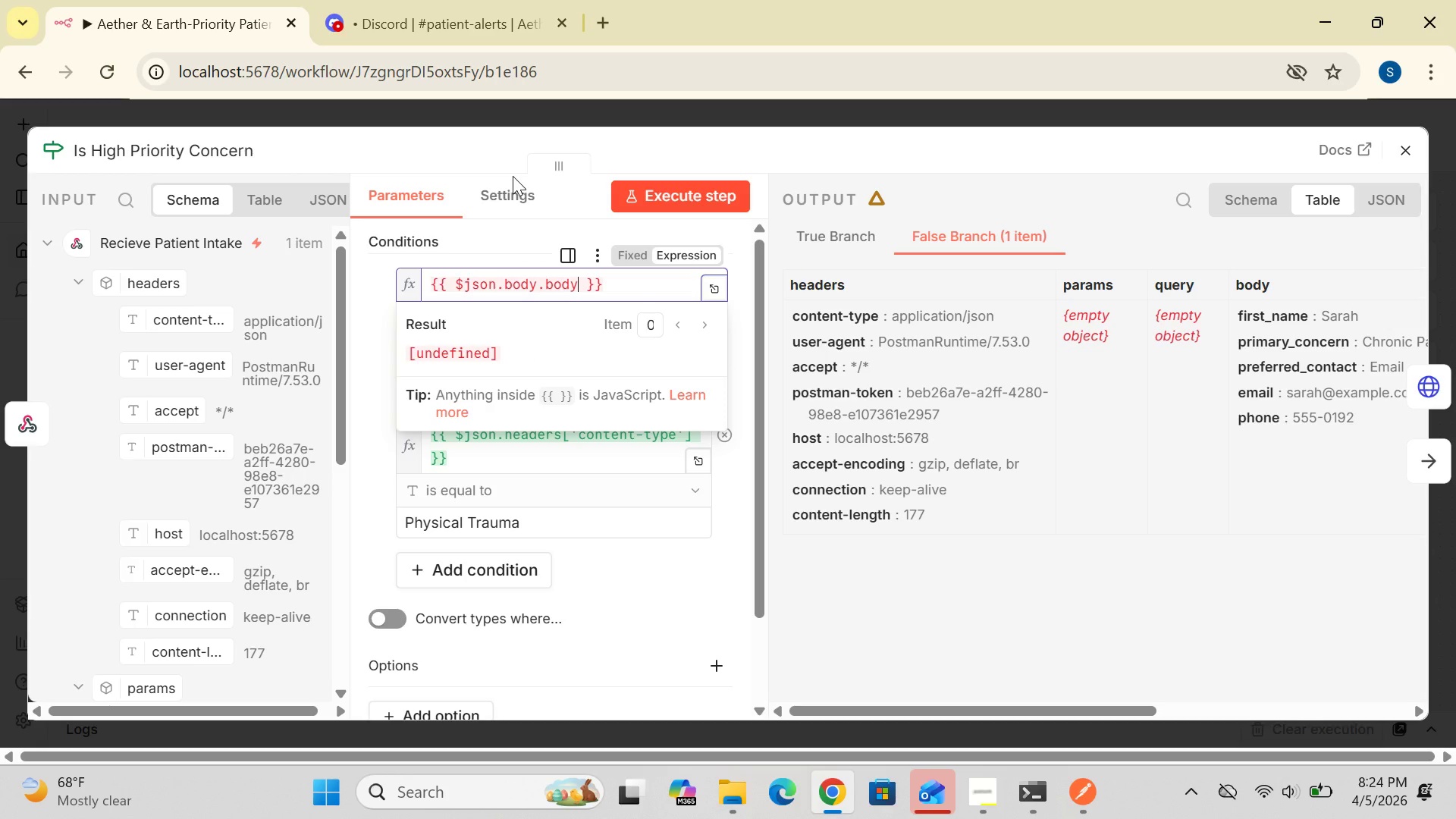 
type(.pr)
 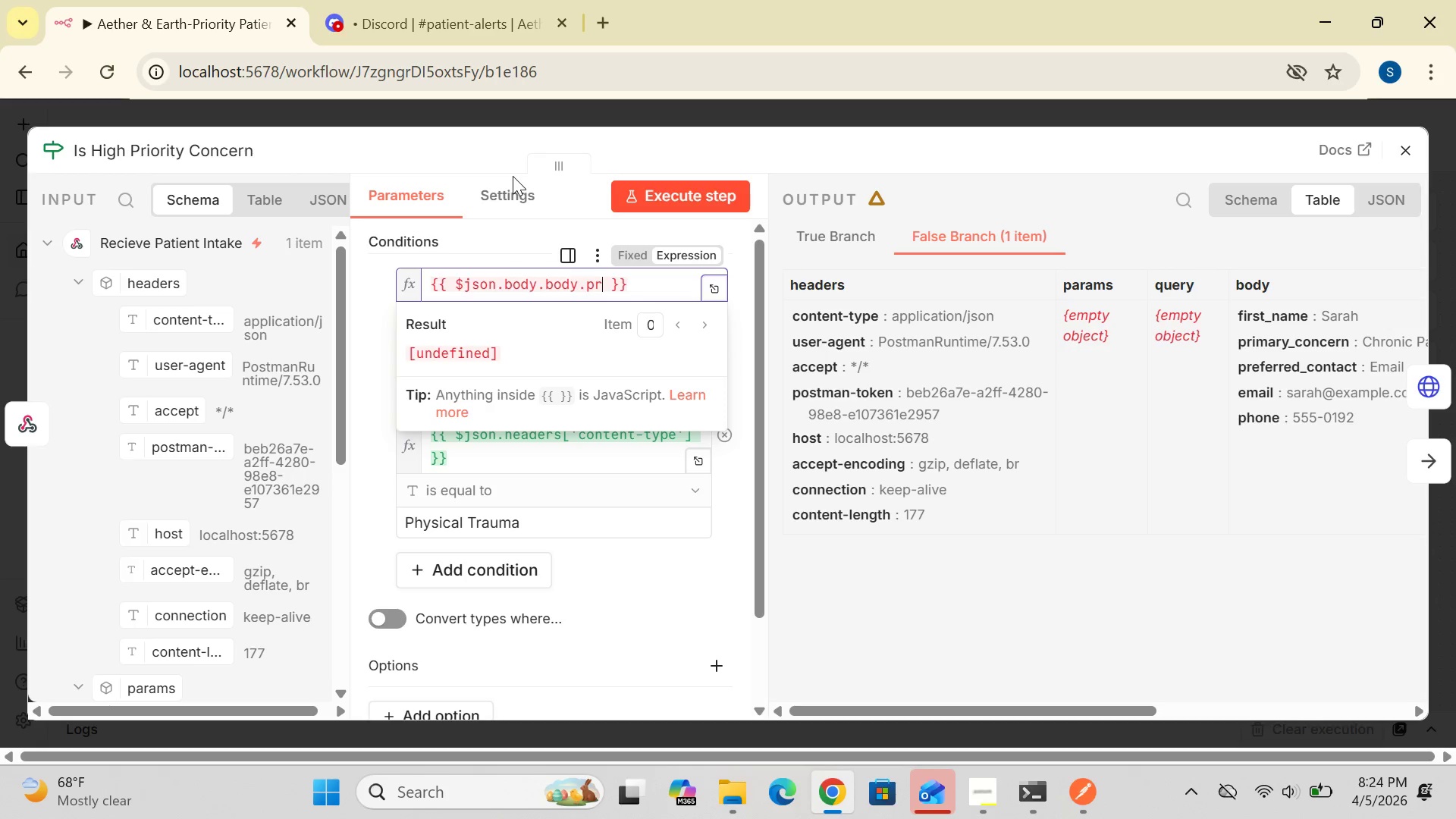 
type(mary)
key(Backspace)
key(Backspace)
key(Backspace)
key(Backspace)
type(imary_concern)
 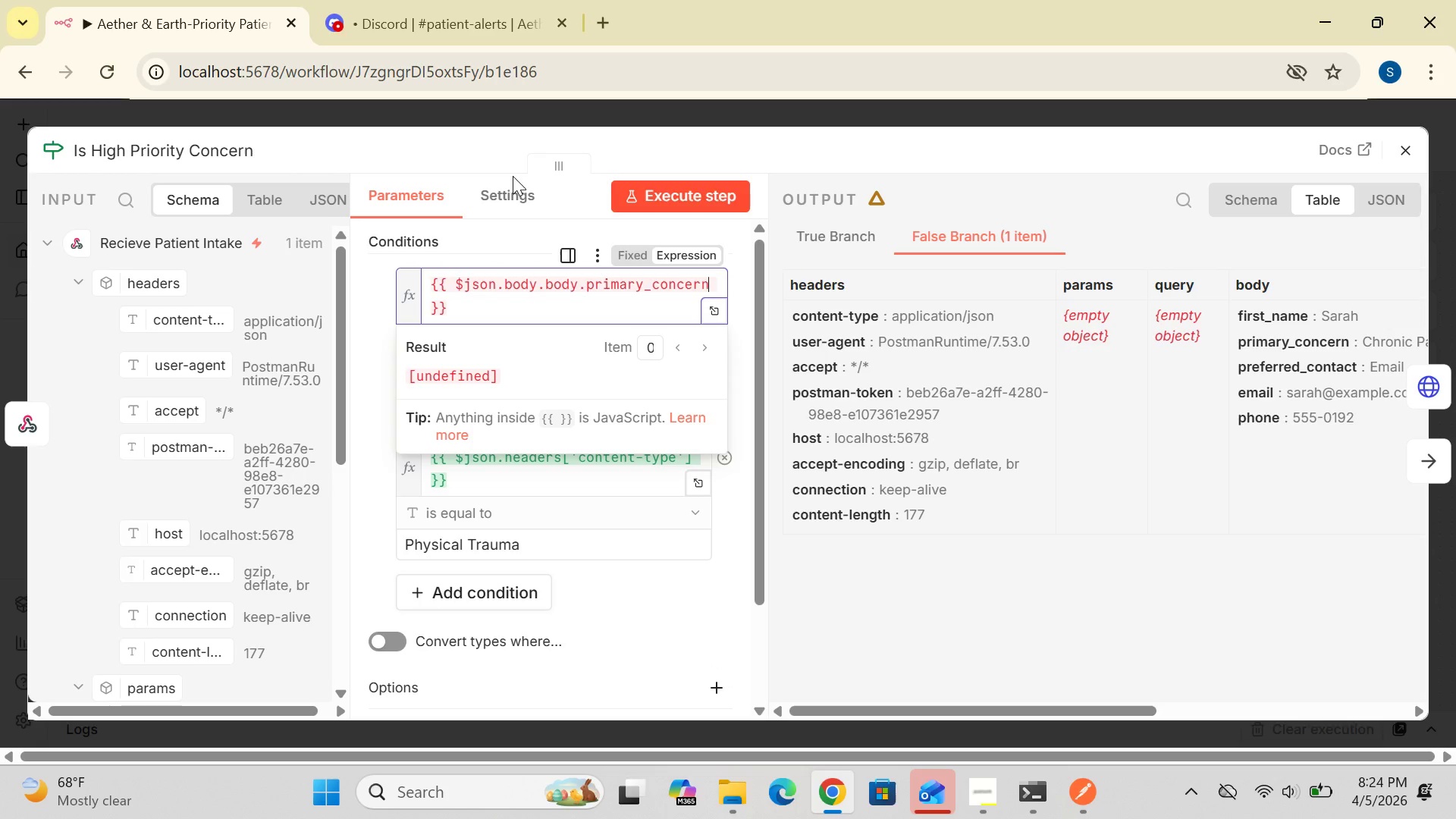 
wait(18.22)
 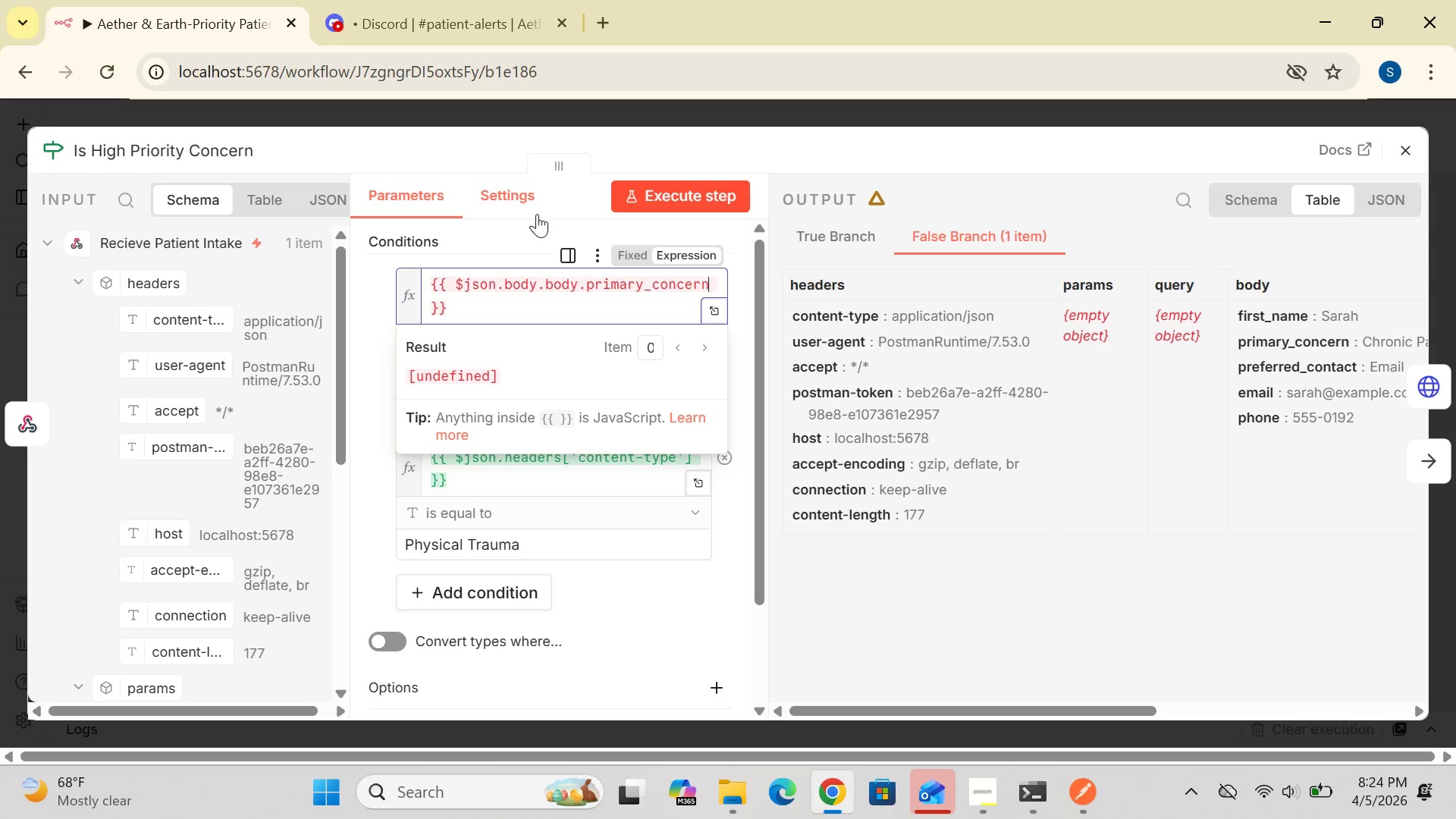 
left_click([544, 304])
 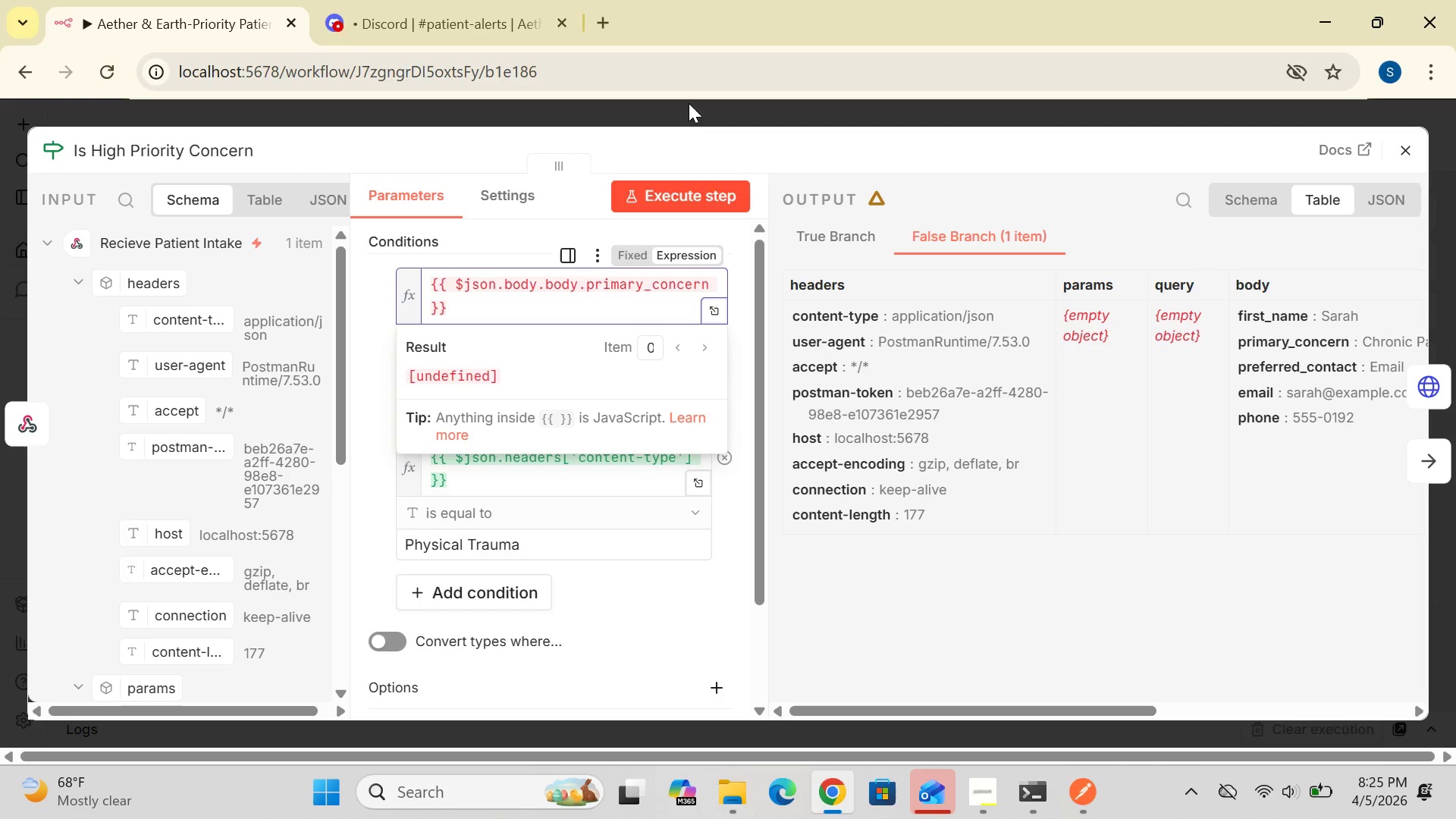 
left_click([682, 71])
 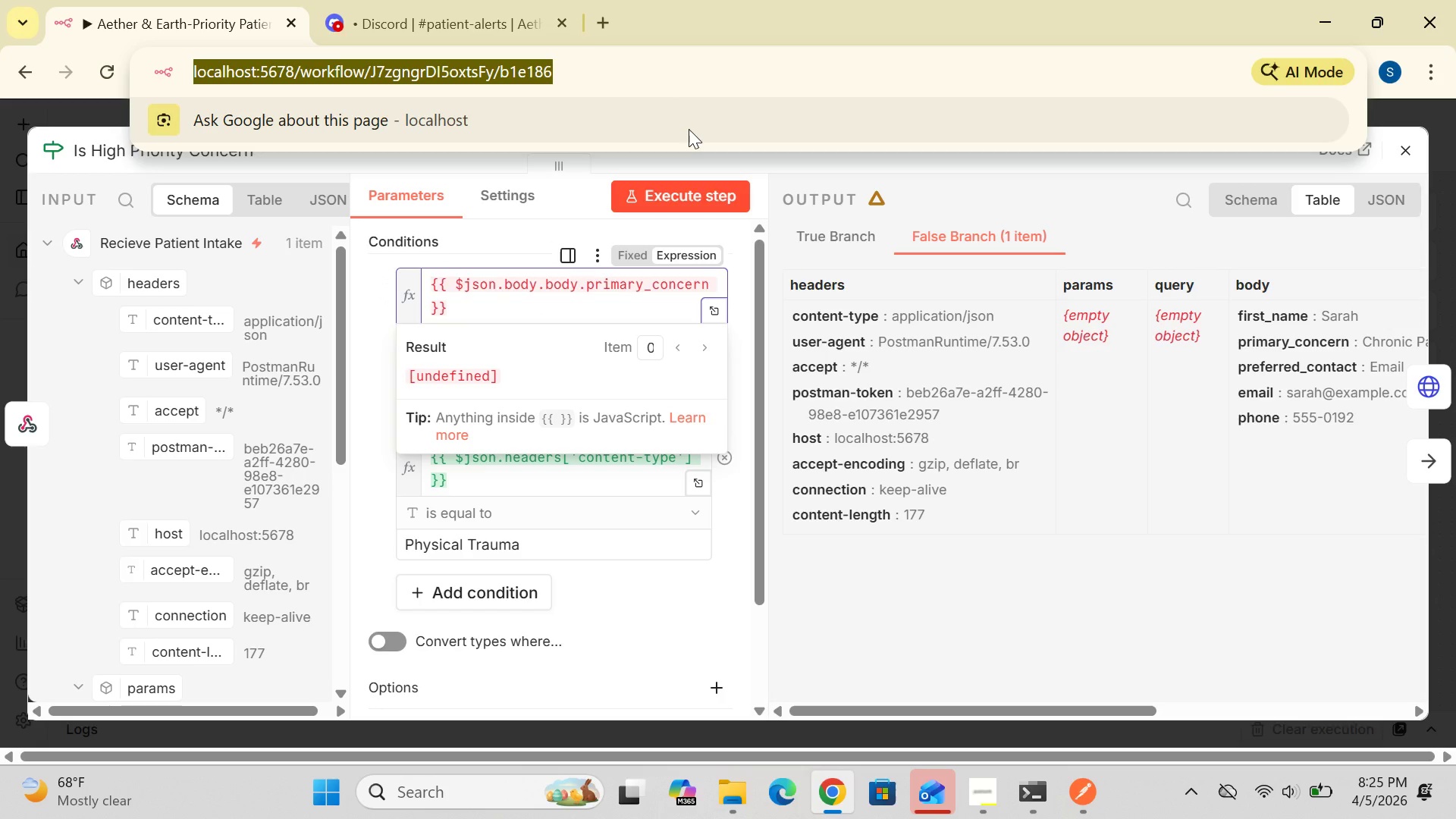 
left_click([689, 129])
 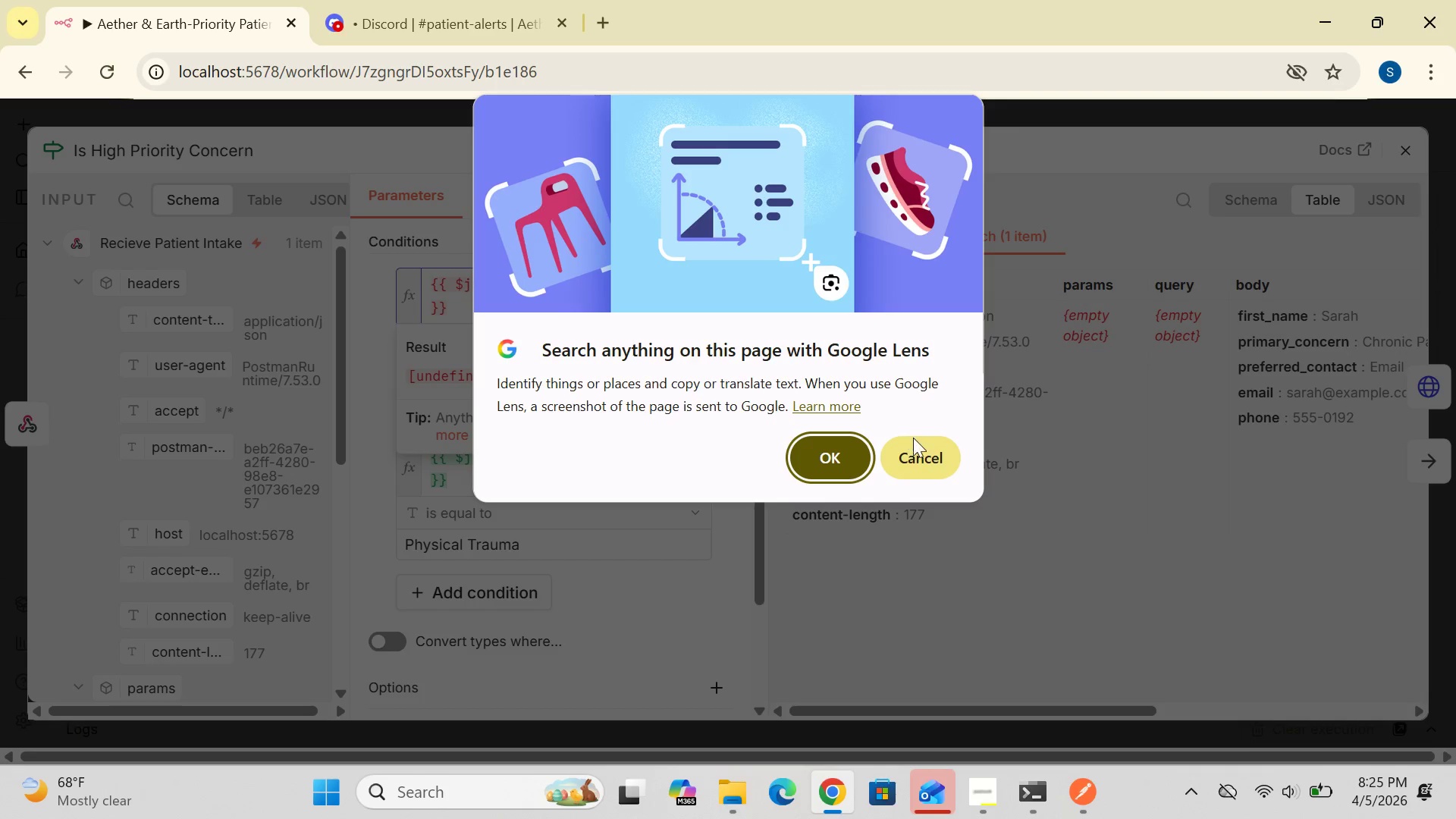 
left_click([927, 466])
 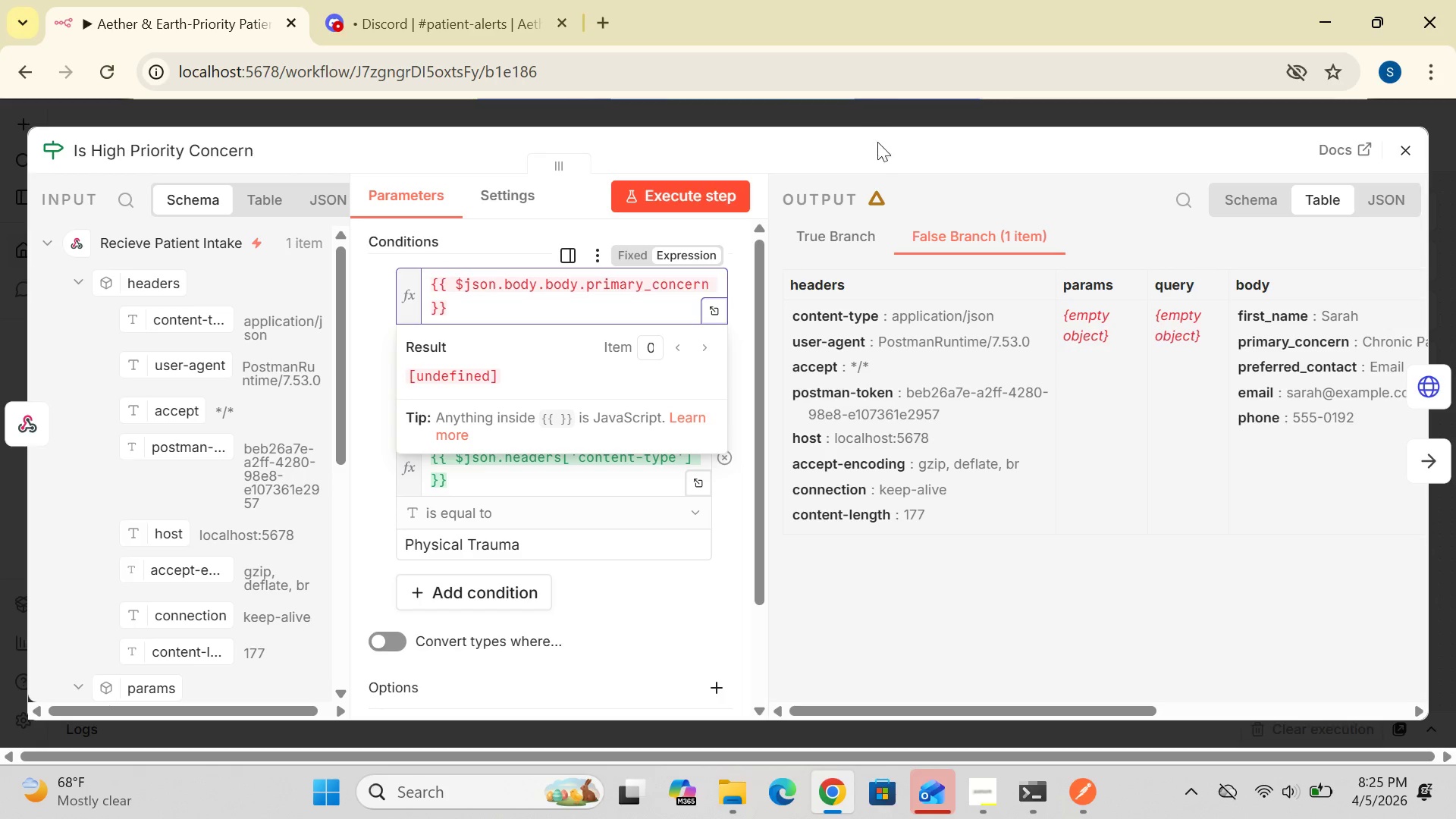 
left_click([873, 150])
 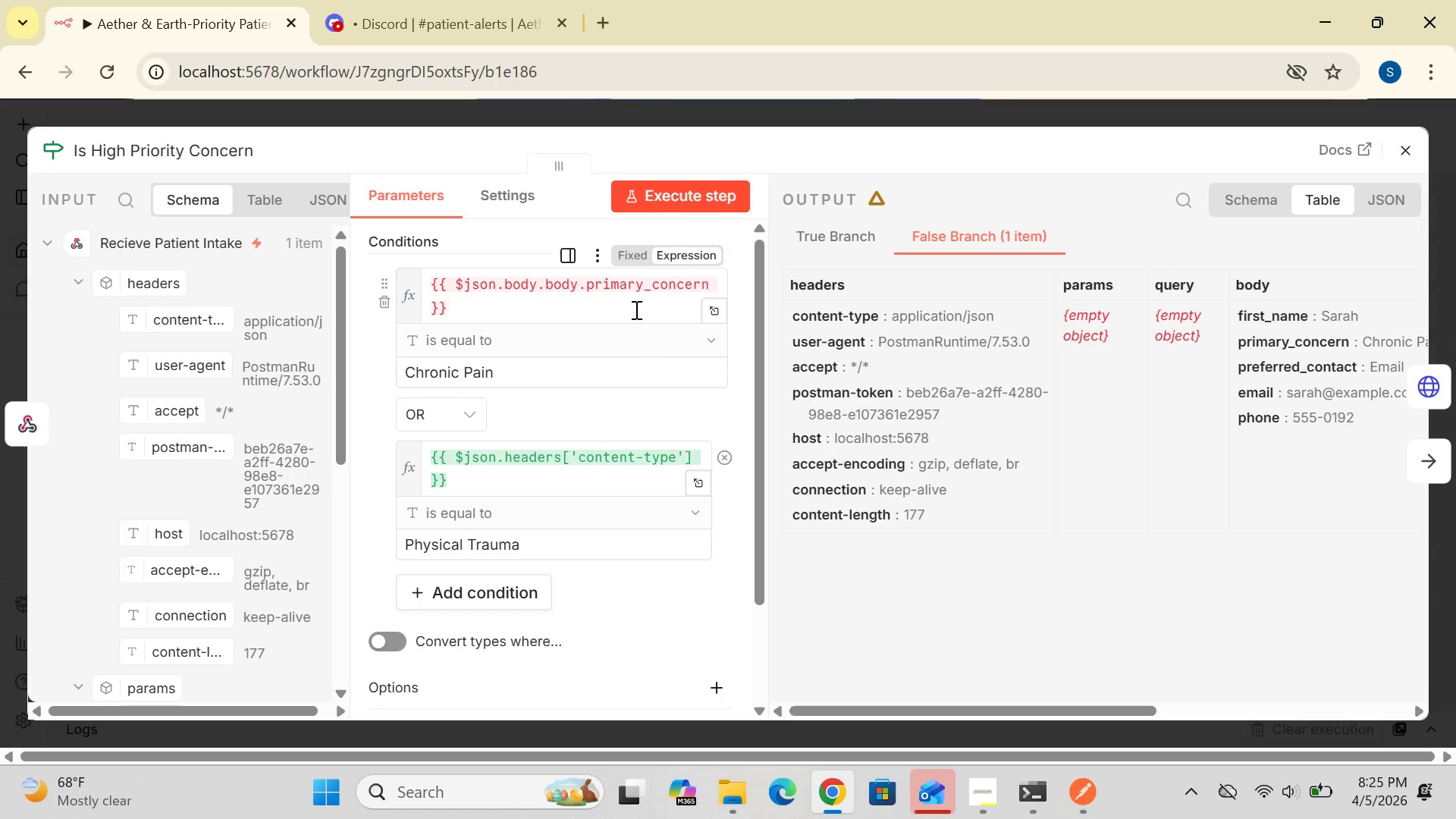 
left_click([630, 309])
 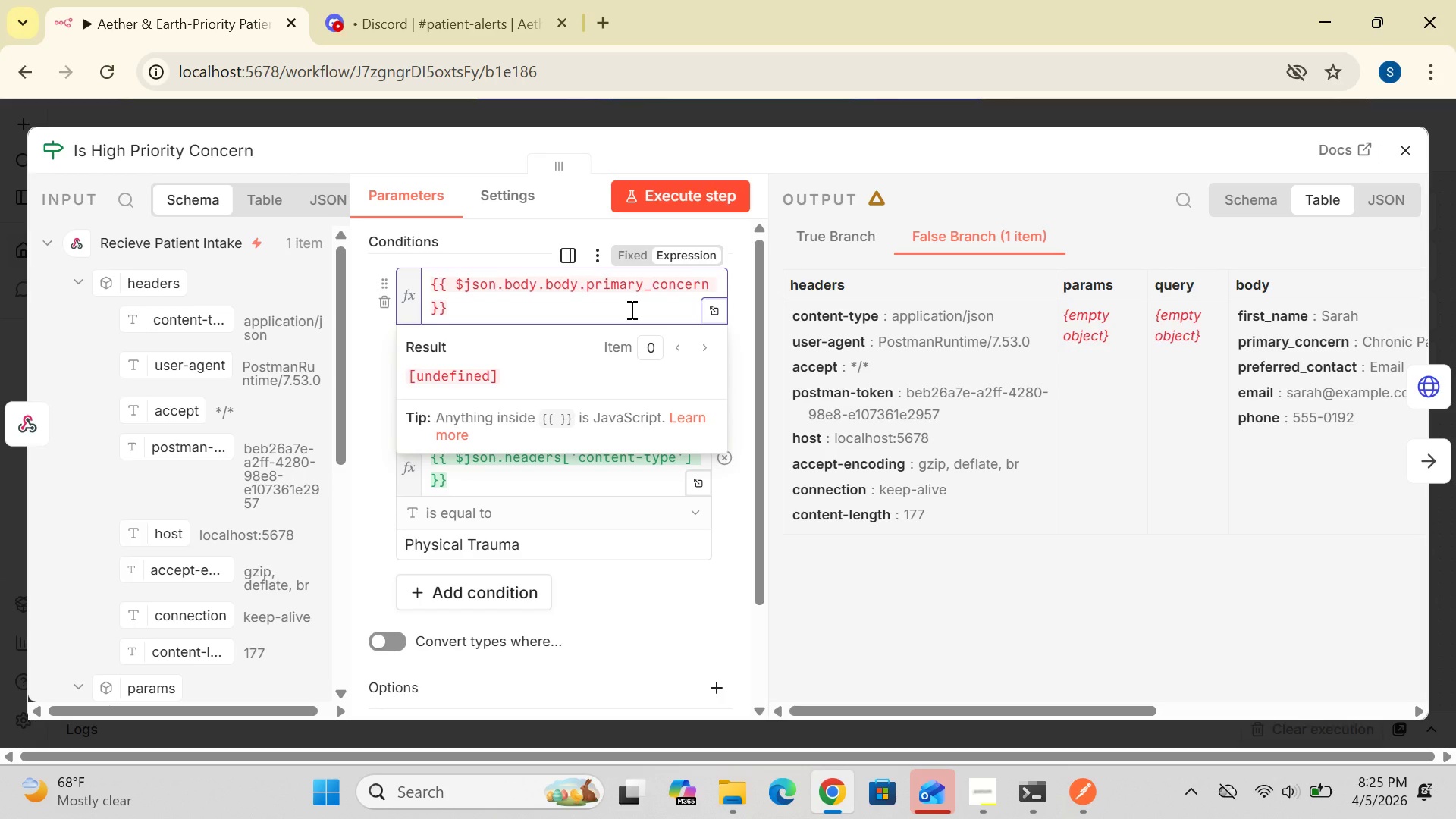 
left_click([630, 309])
 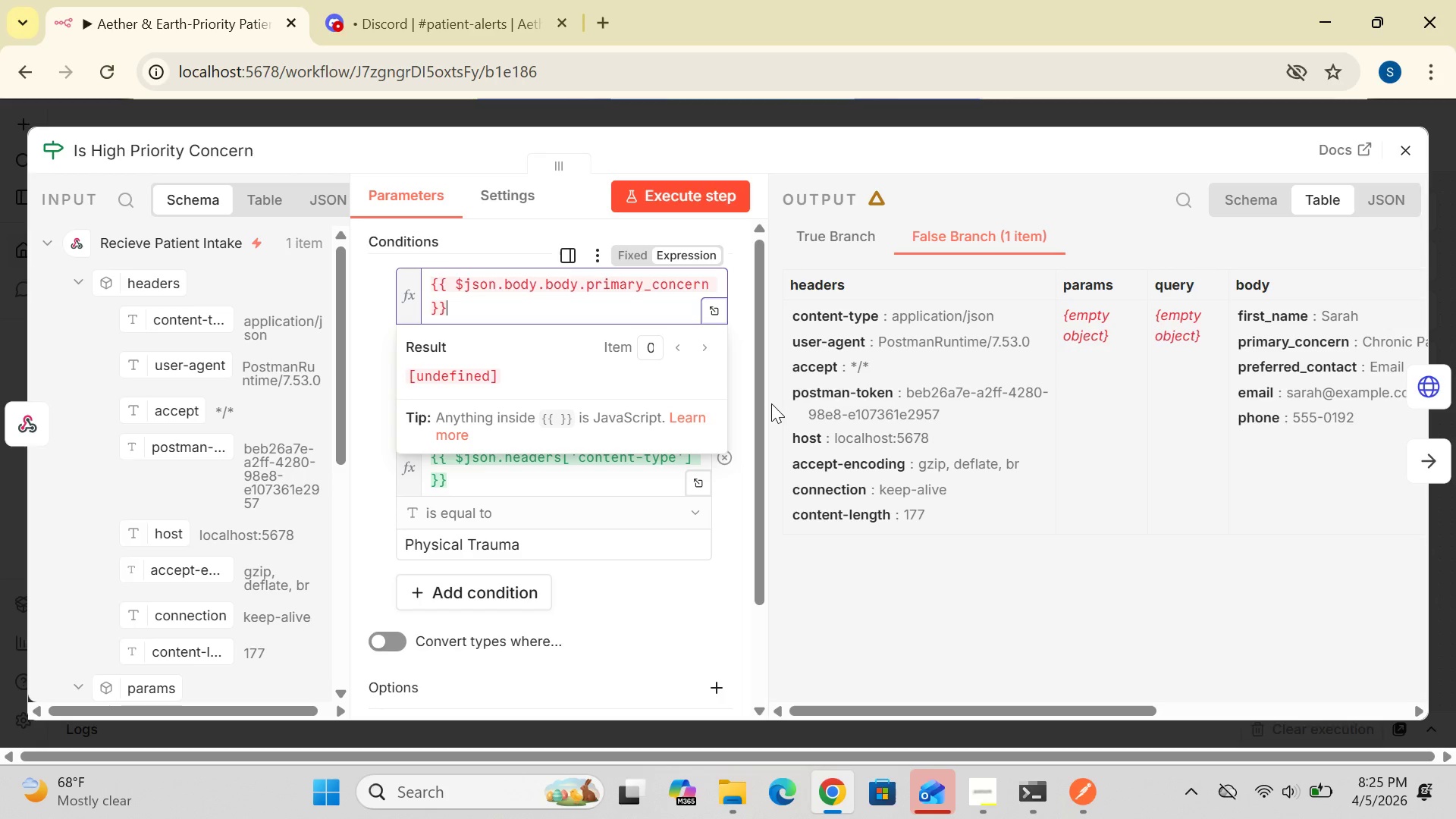 
left_click([771, 403])
 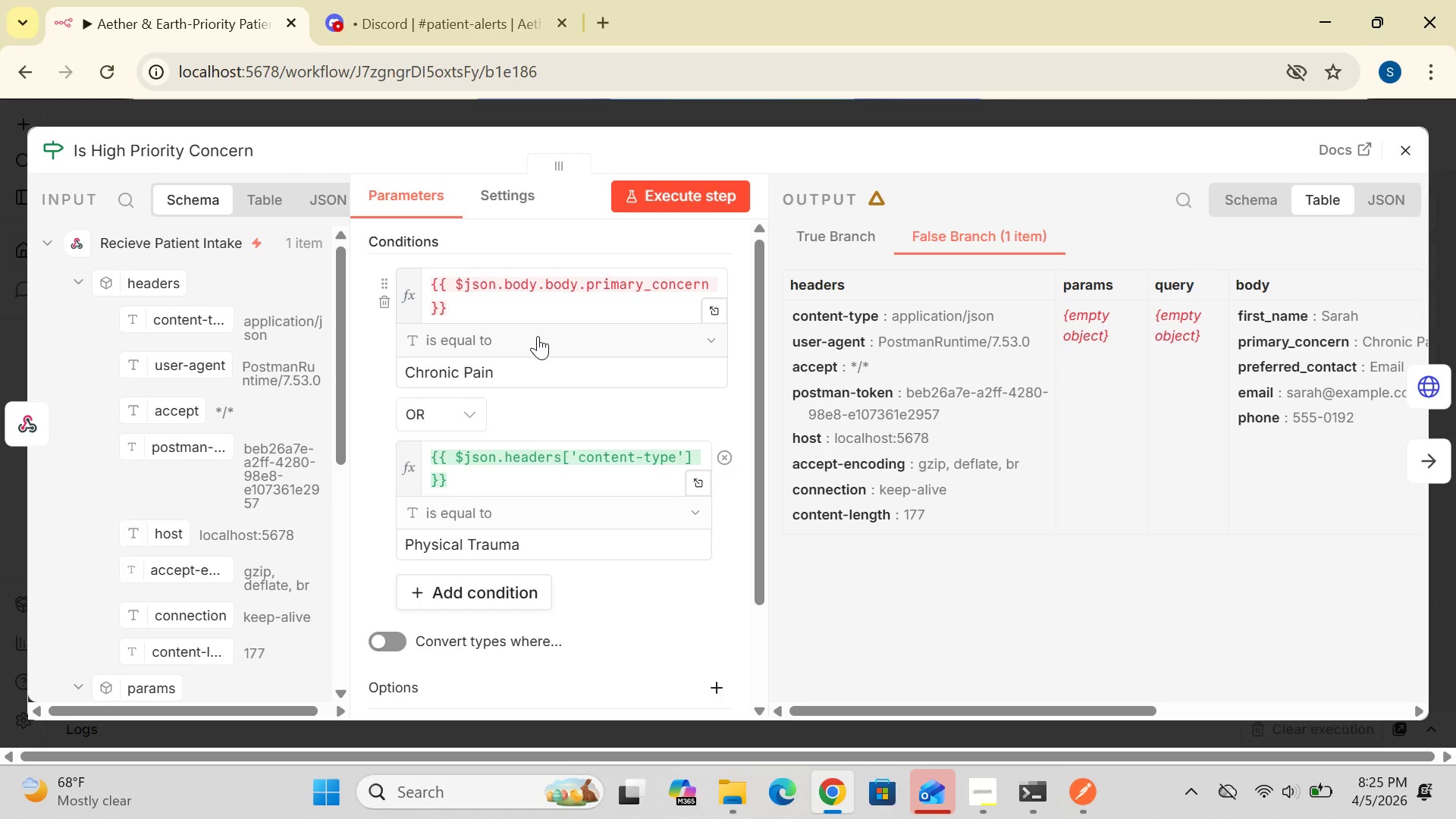 
left_click([538, 336])
 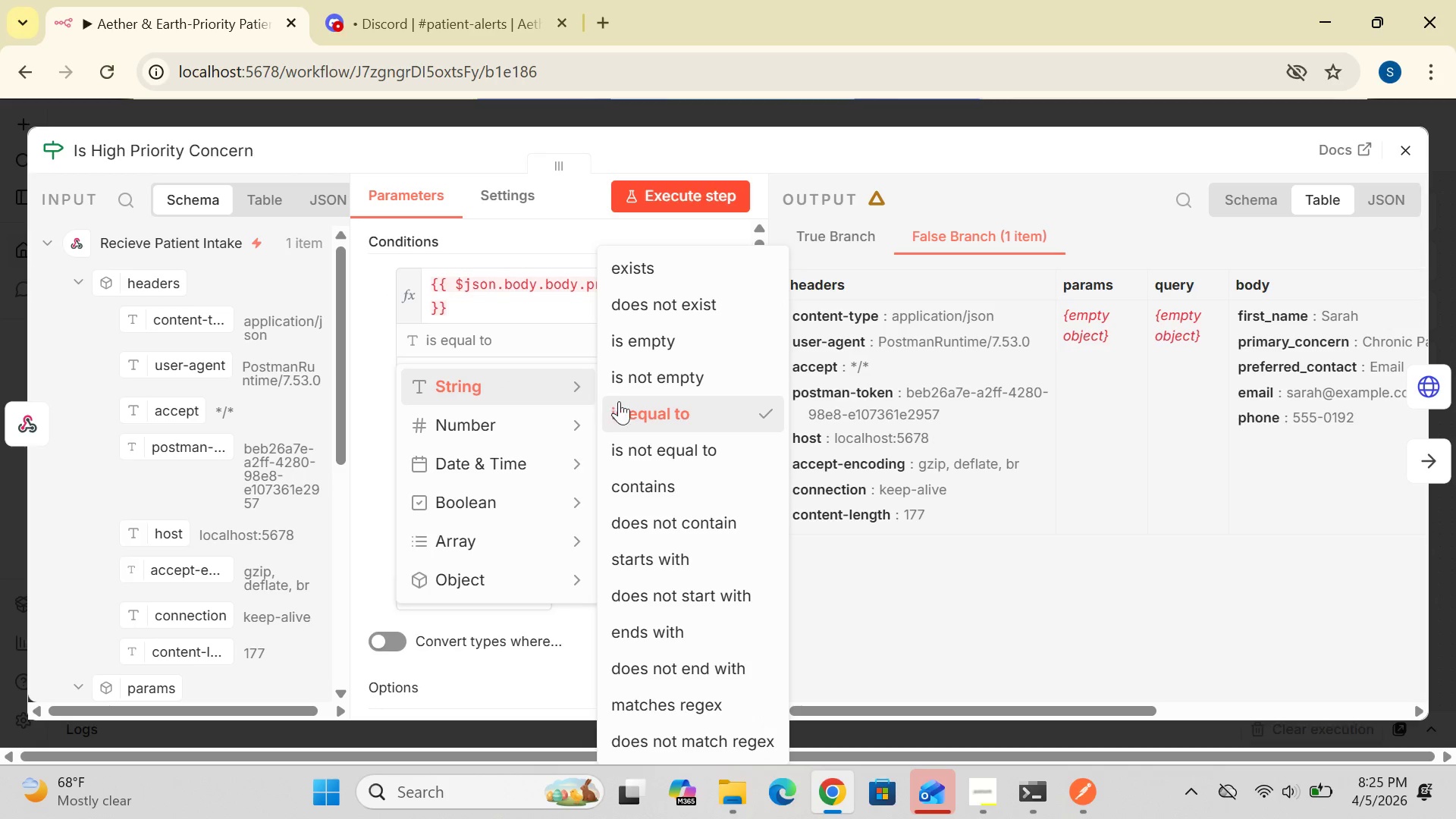 
left_click([625, 414])
 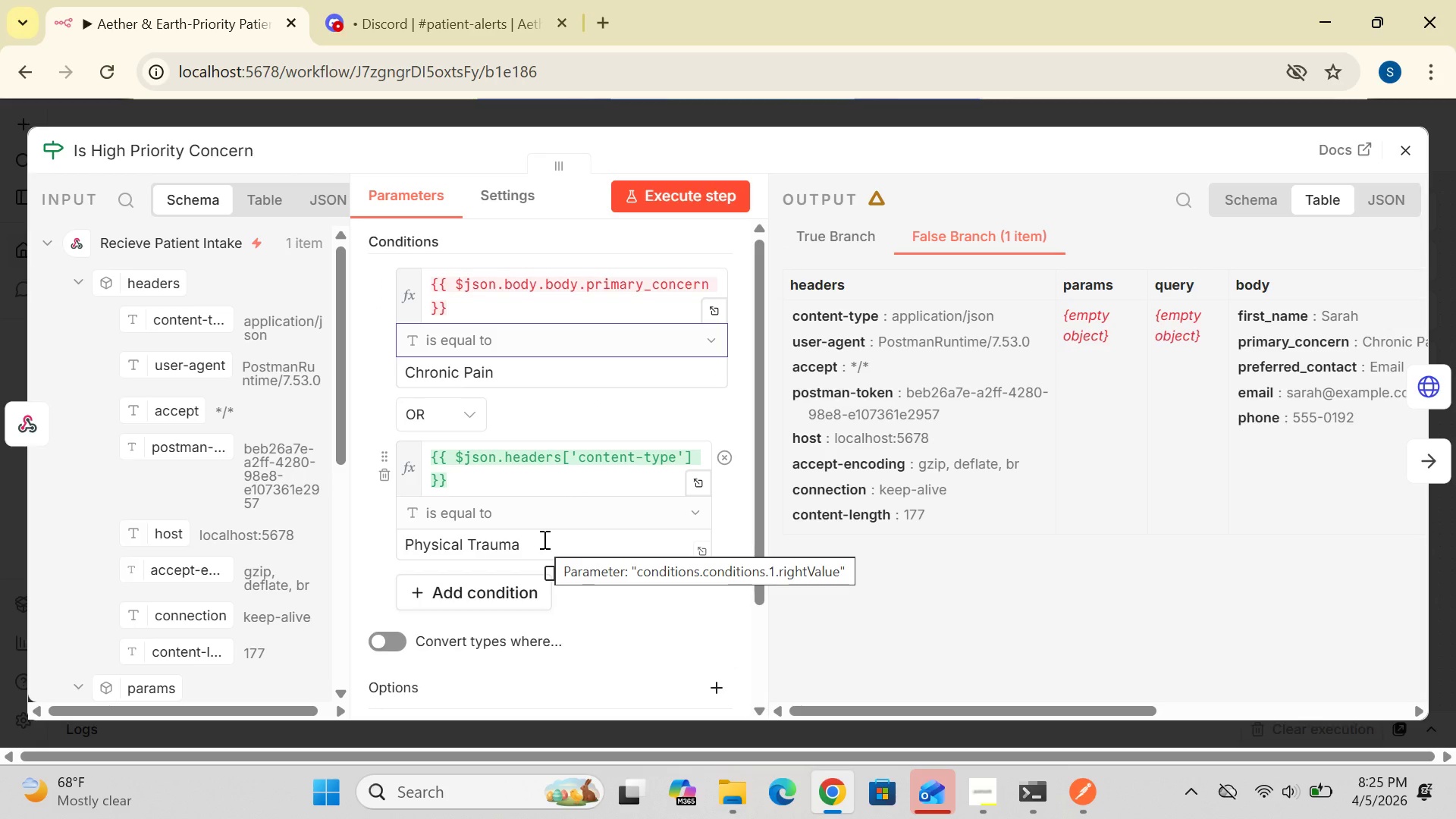 
wait(10.38)
 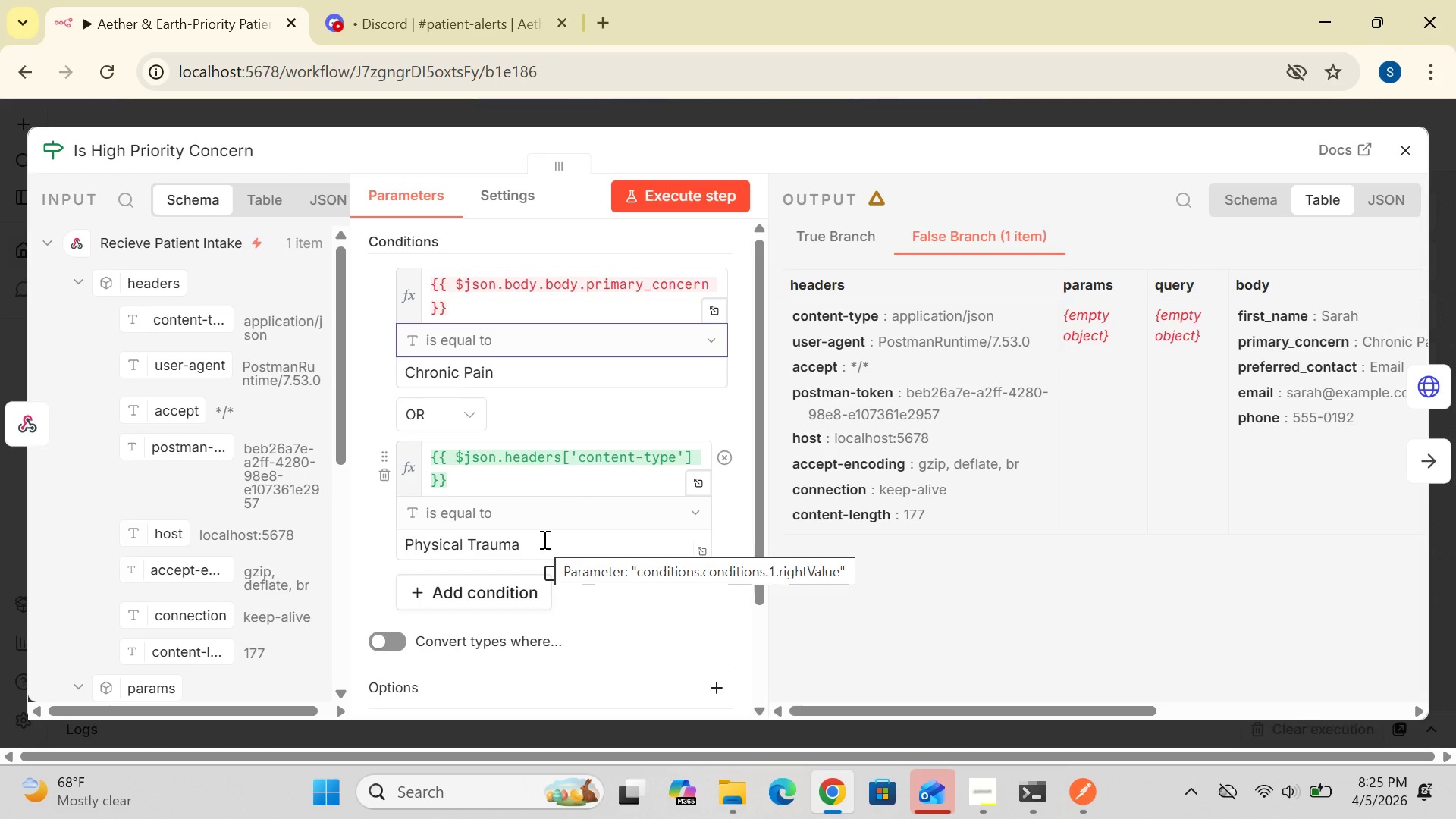 
left_click([261, 198])
 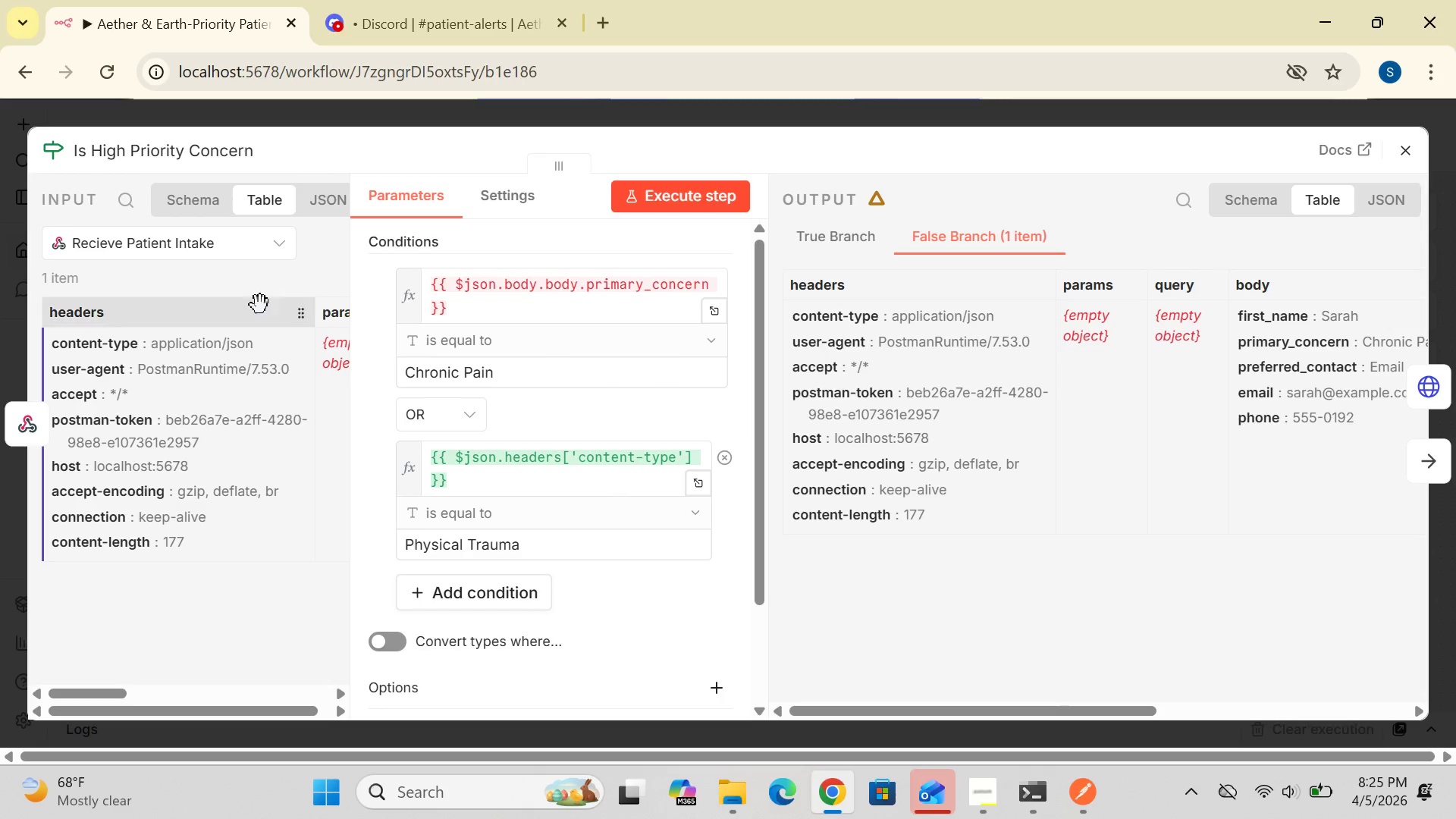 
left_click([319, 199])
 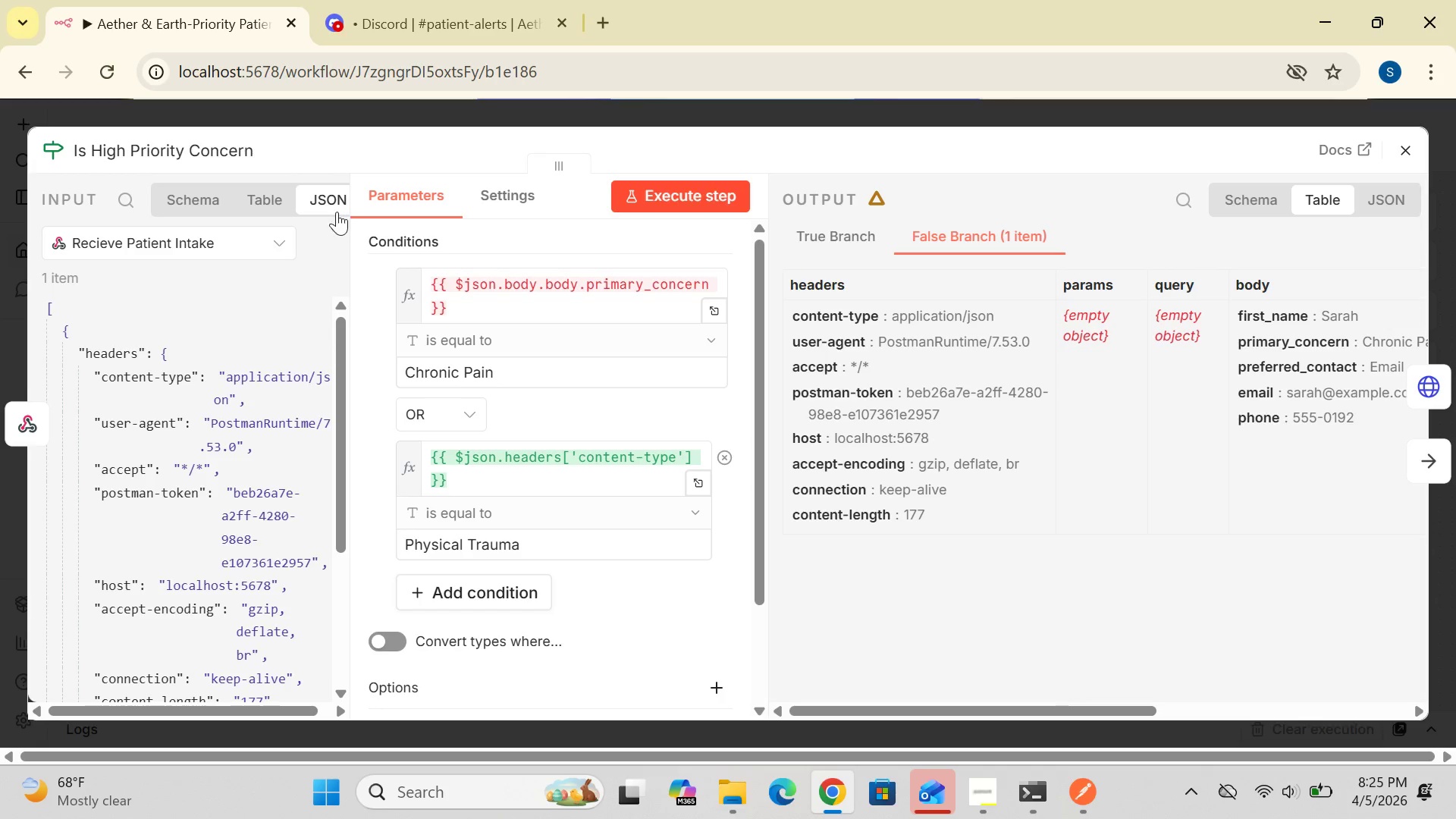 
left_click([205, 197])
 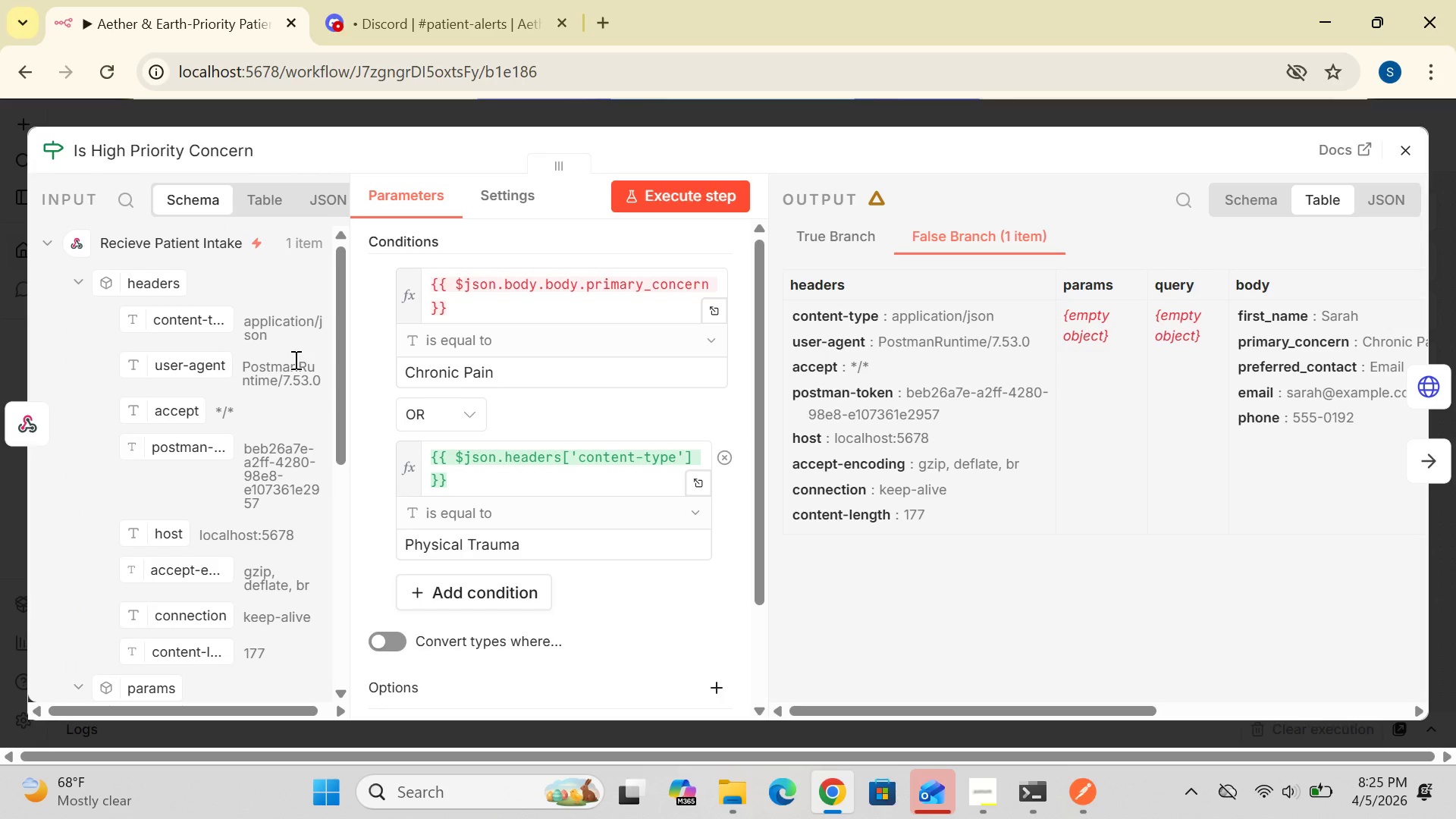 
left_click_drag(start_coordinate=[337, 385], to_coordinate=[369, 571])
 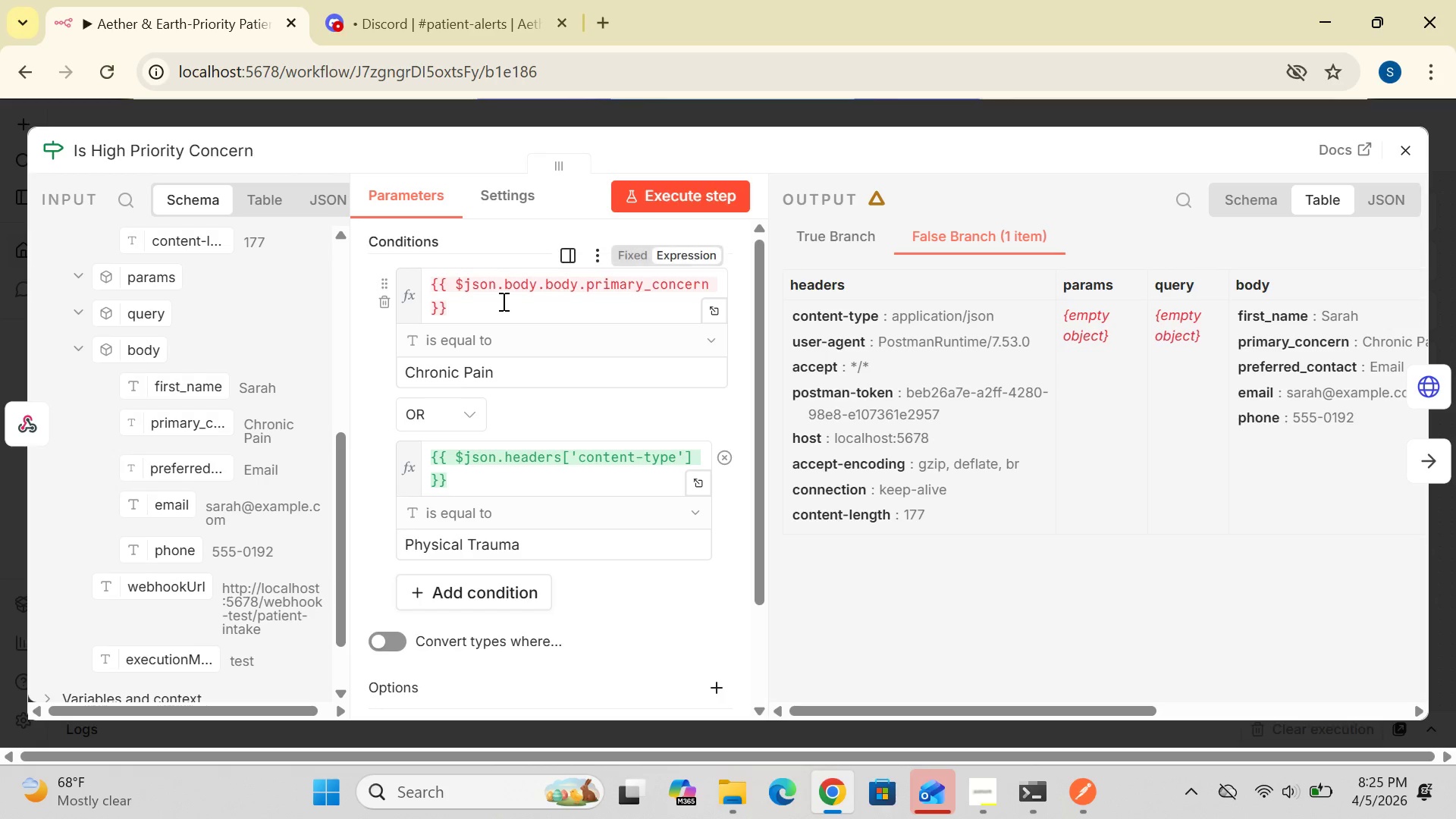 
left_click([502, 301])
 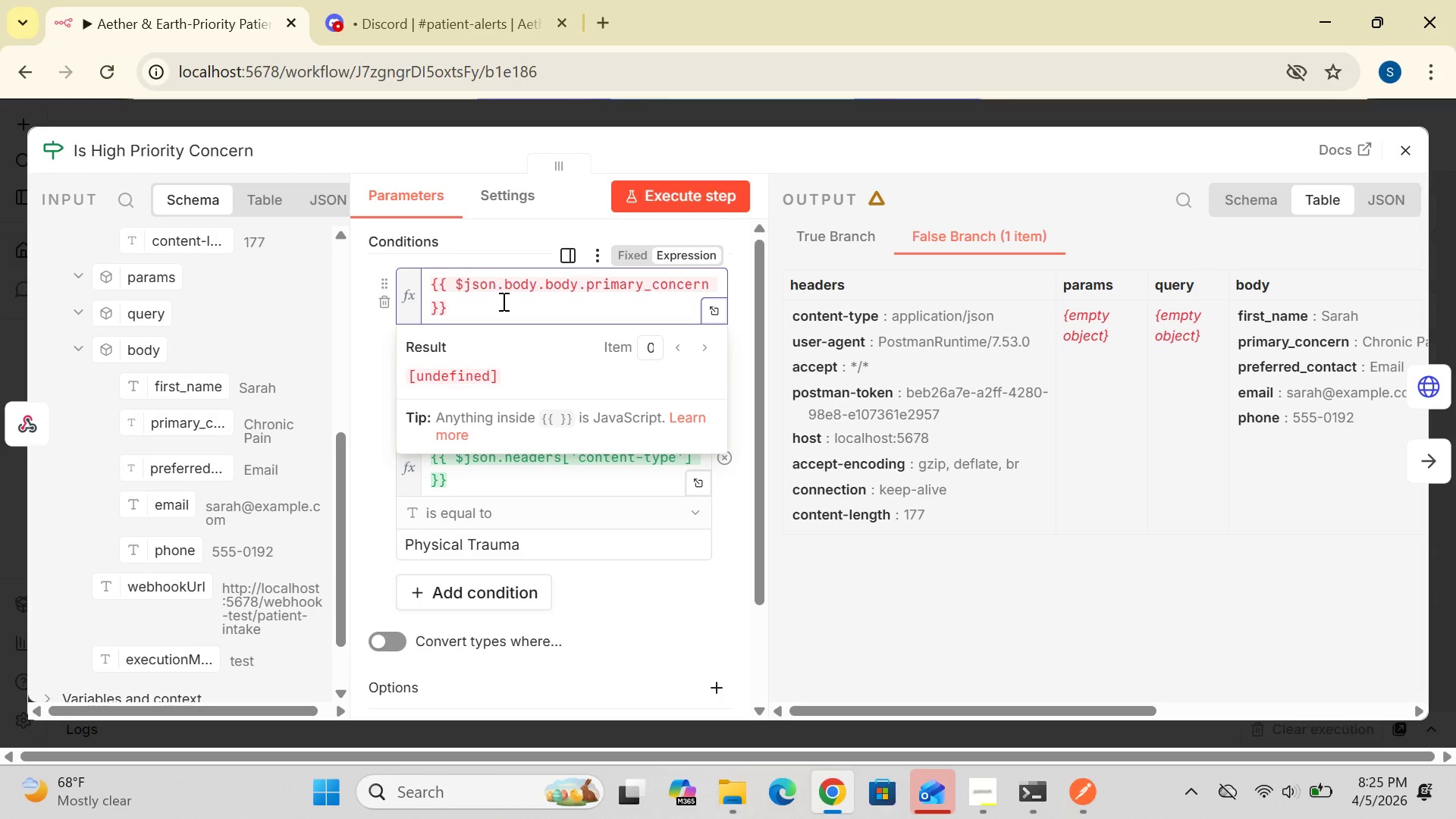 
hold_key(key=Backspace, duration=1.5)
 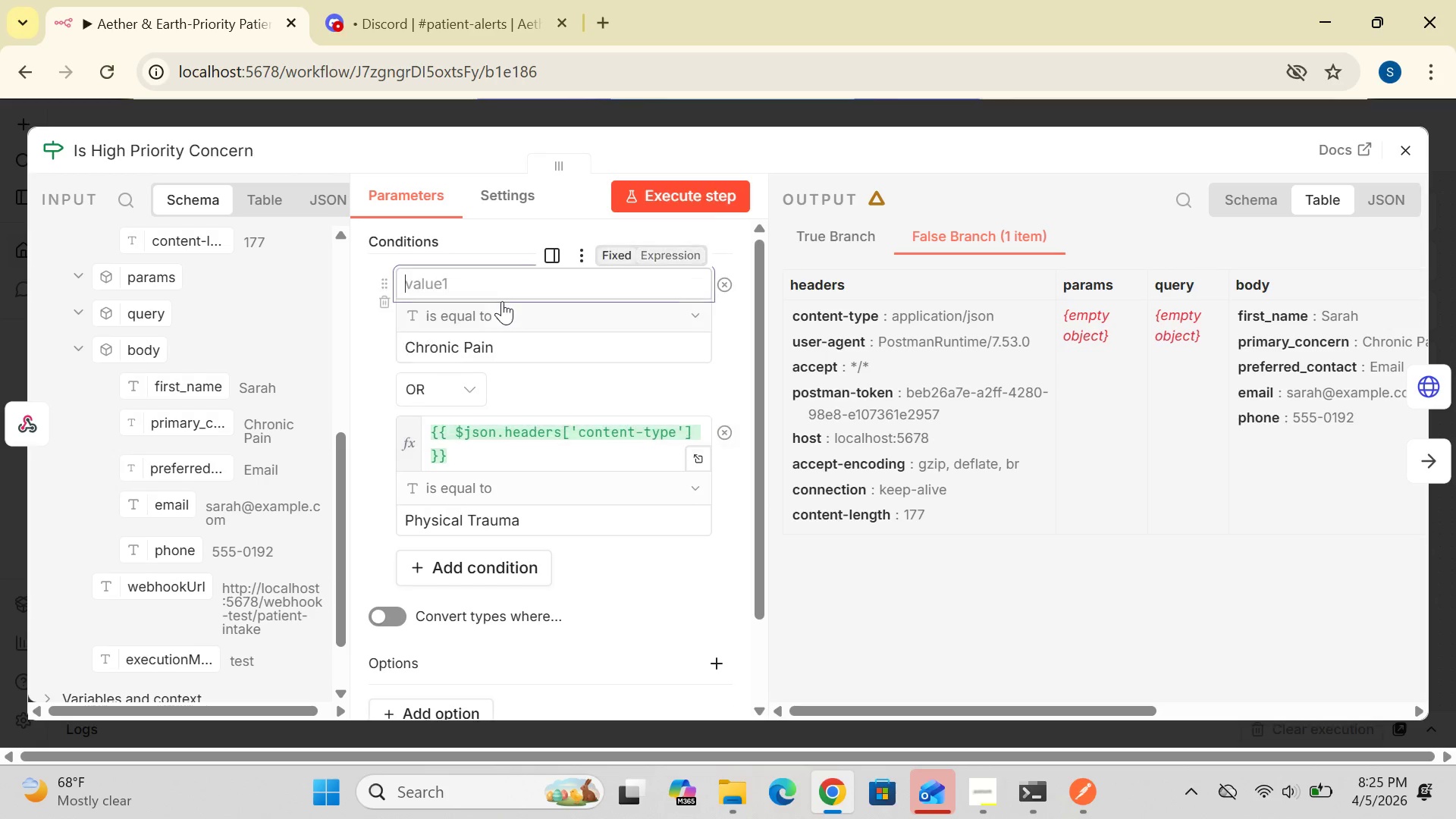 
hold_key(key=Backspace, duration=0.58)
 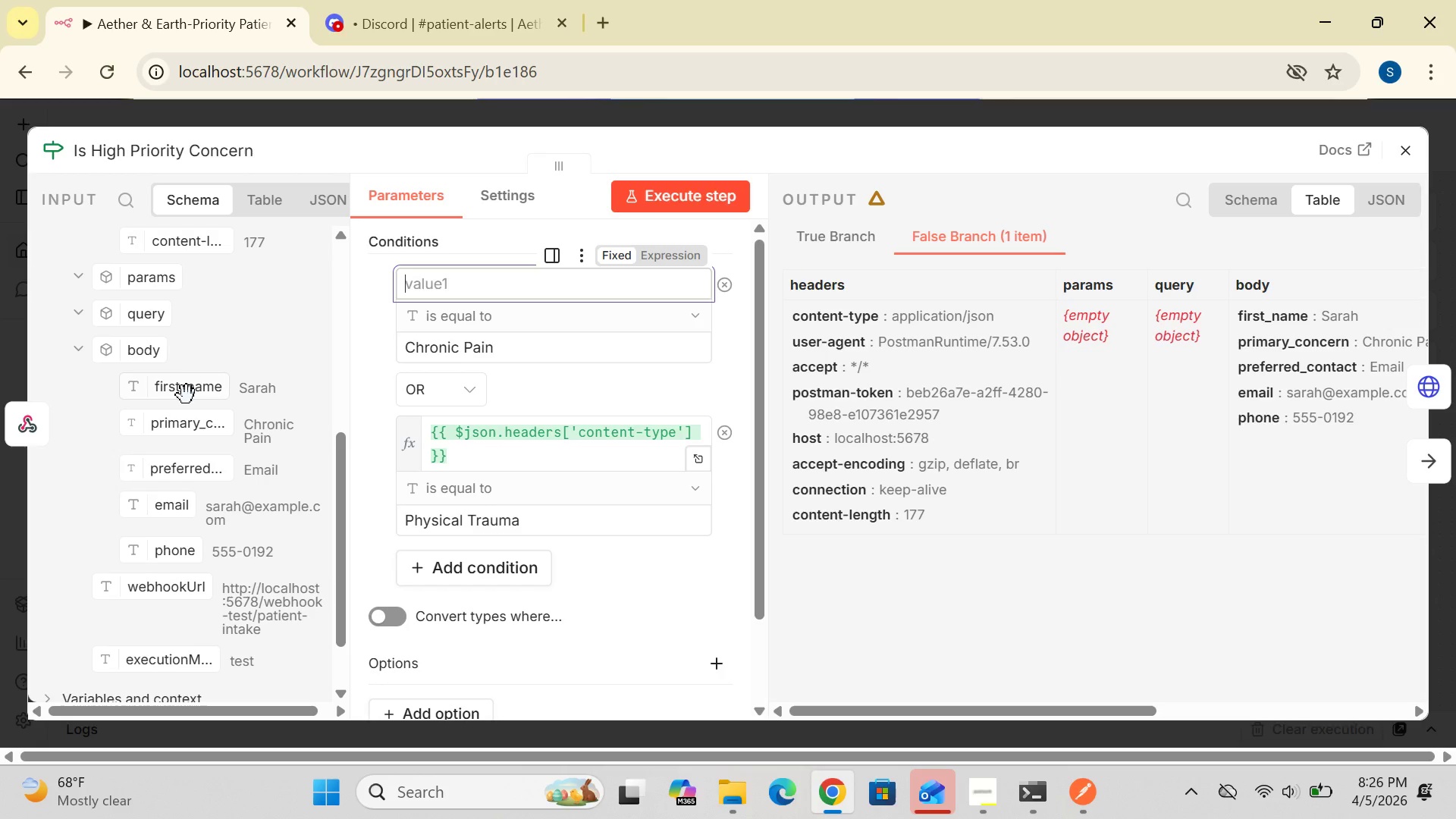 
wait(18.77)
 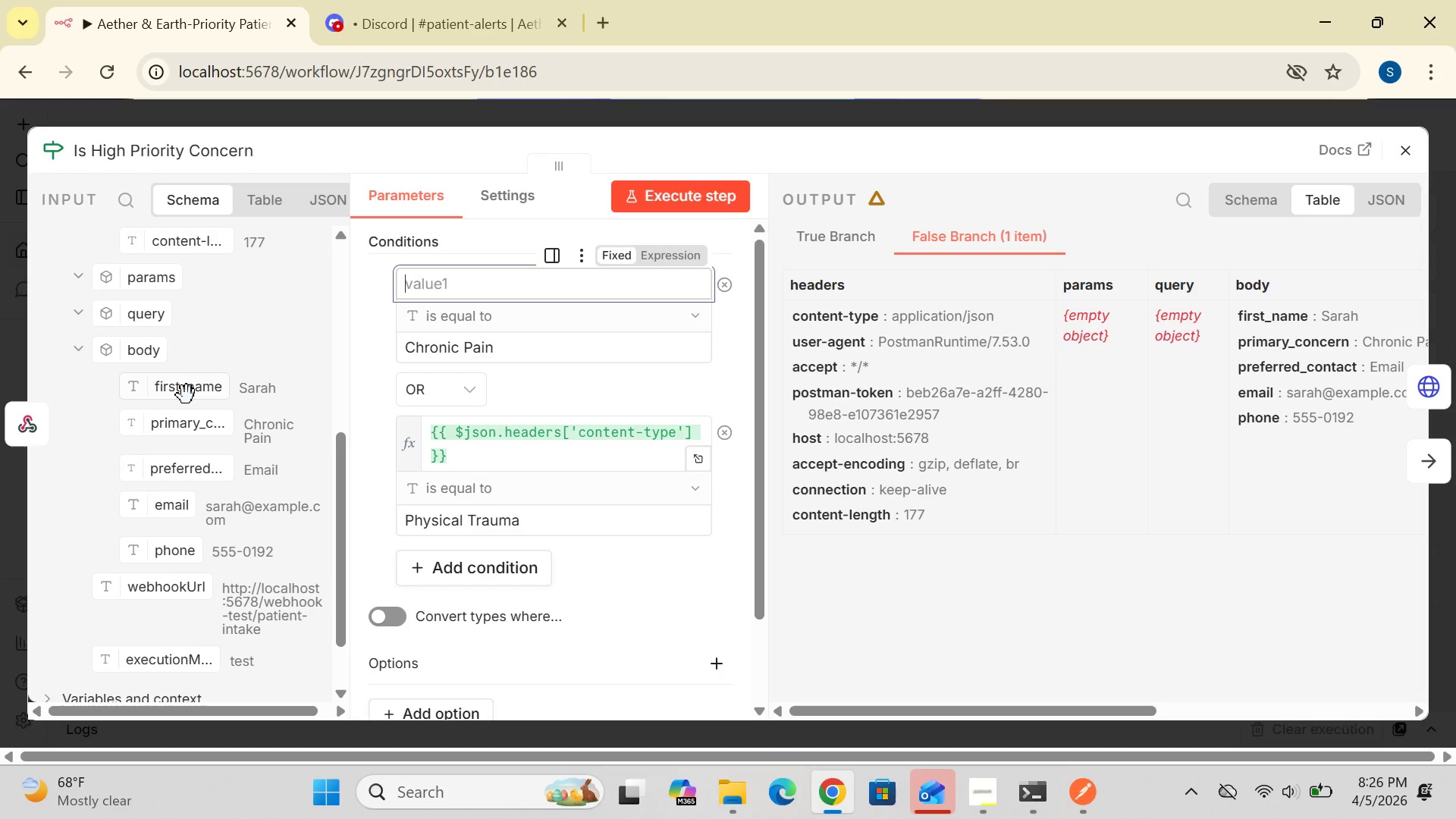 
left_click_drag(start_coordinate=[340, 471], to_coordinate=[327, 441])
 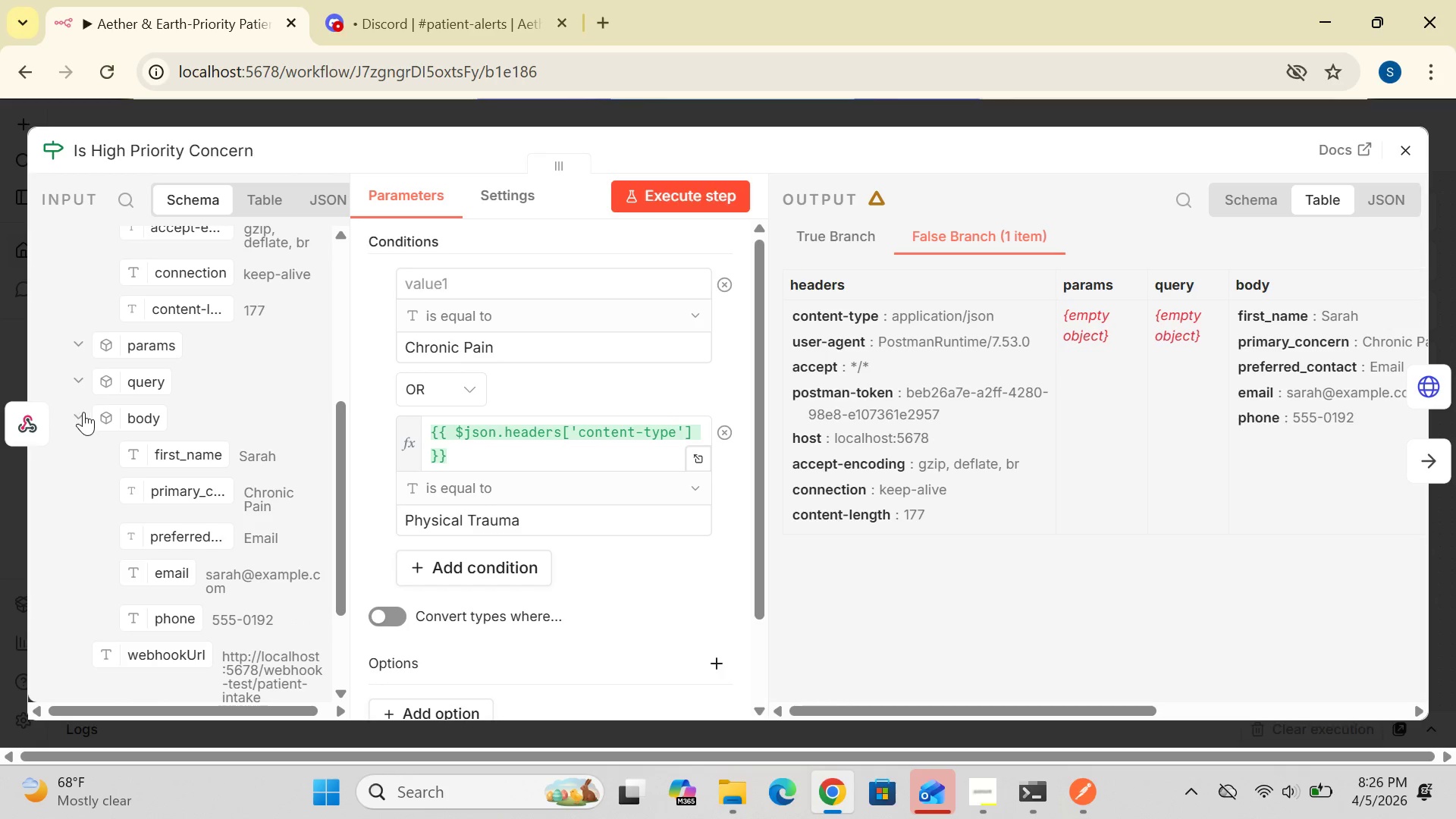 
left_click([81, 410])
 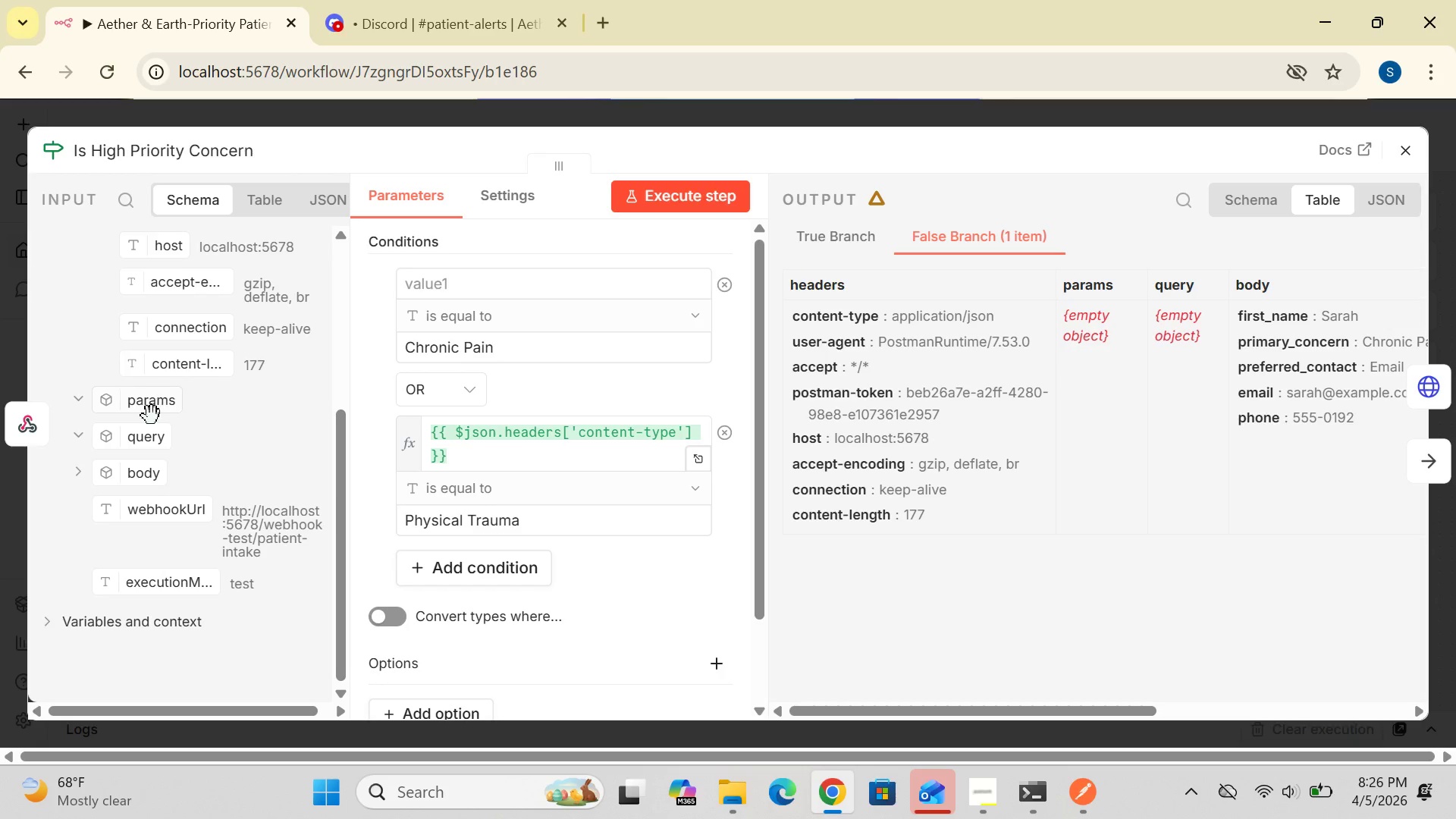 
wait(15.03)
 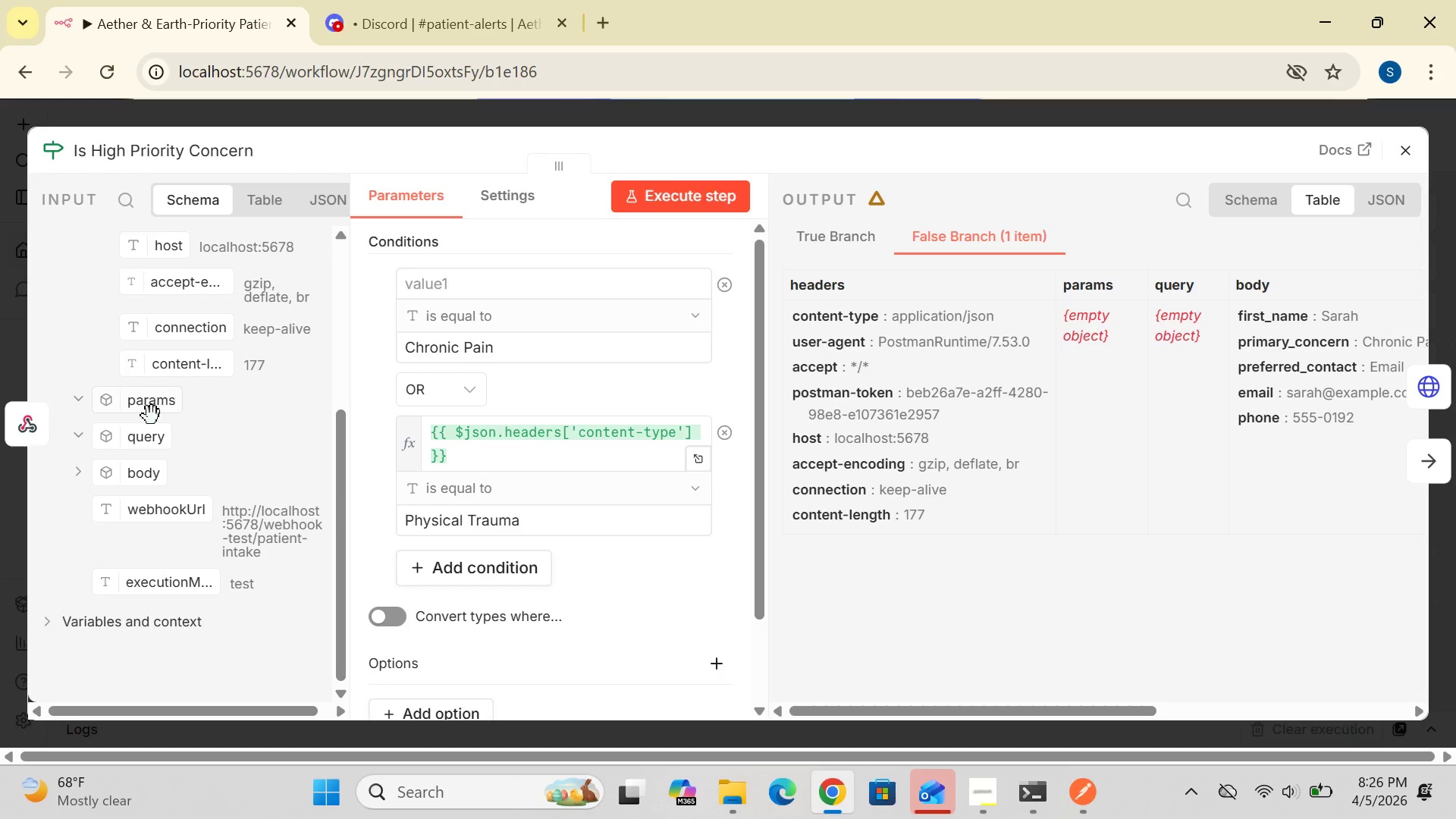 
left_click([81, 473])
 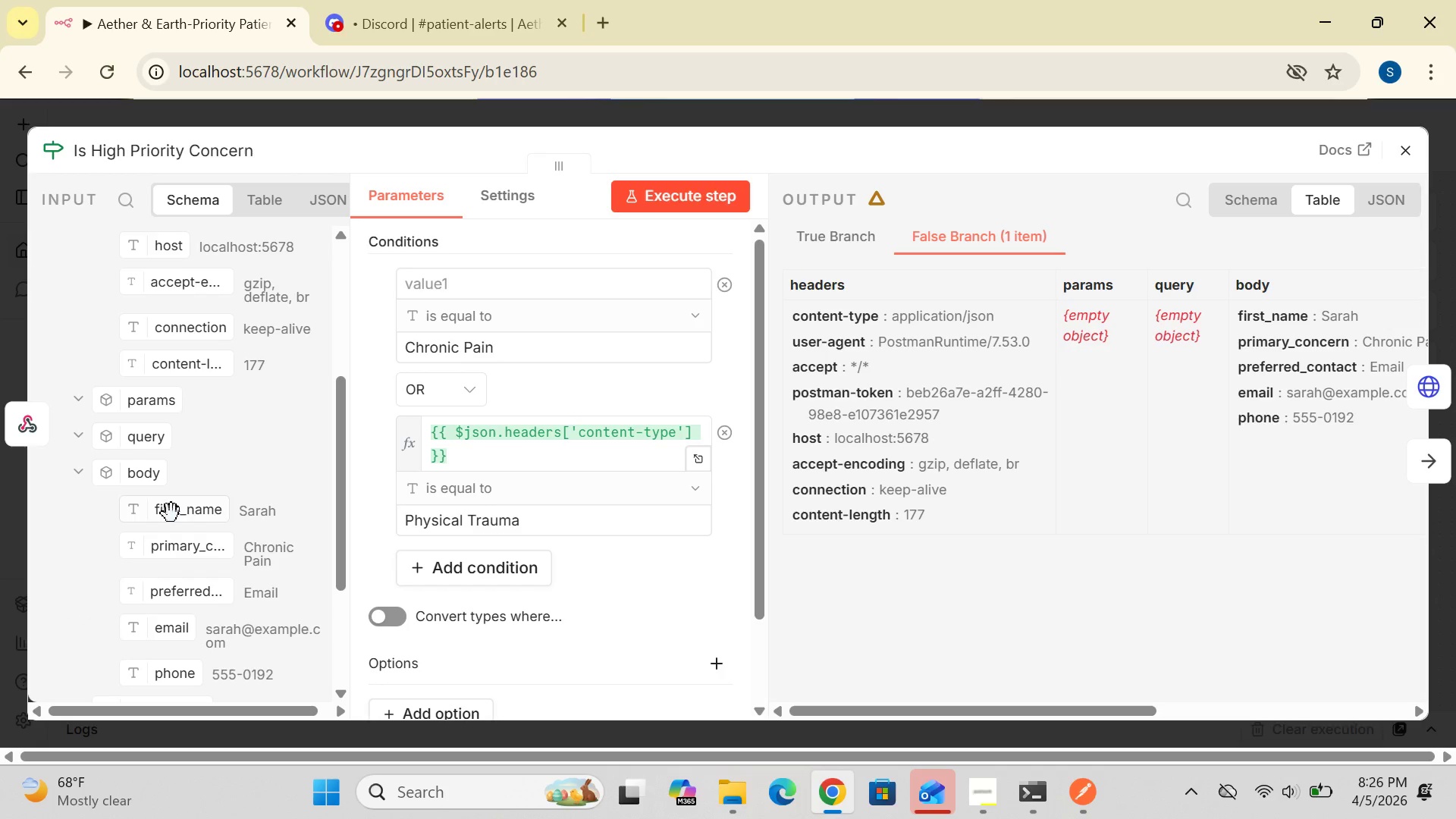 
left_click([179, 513])
 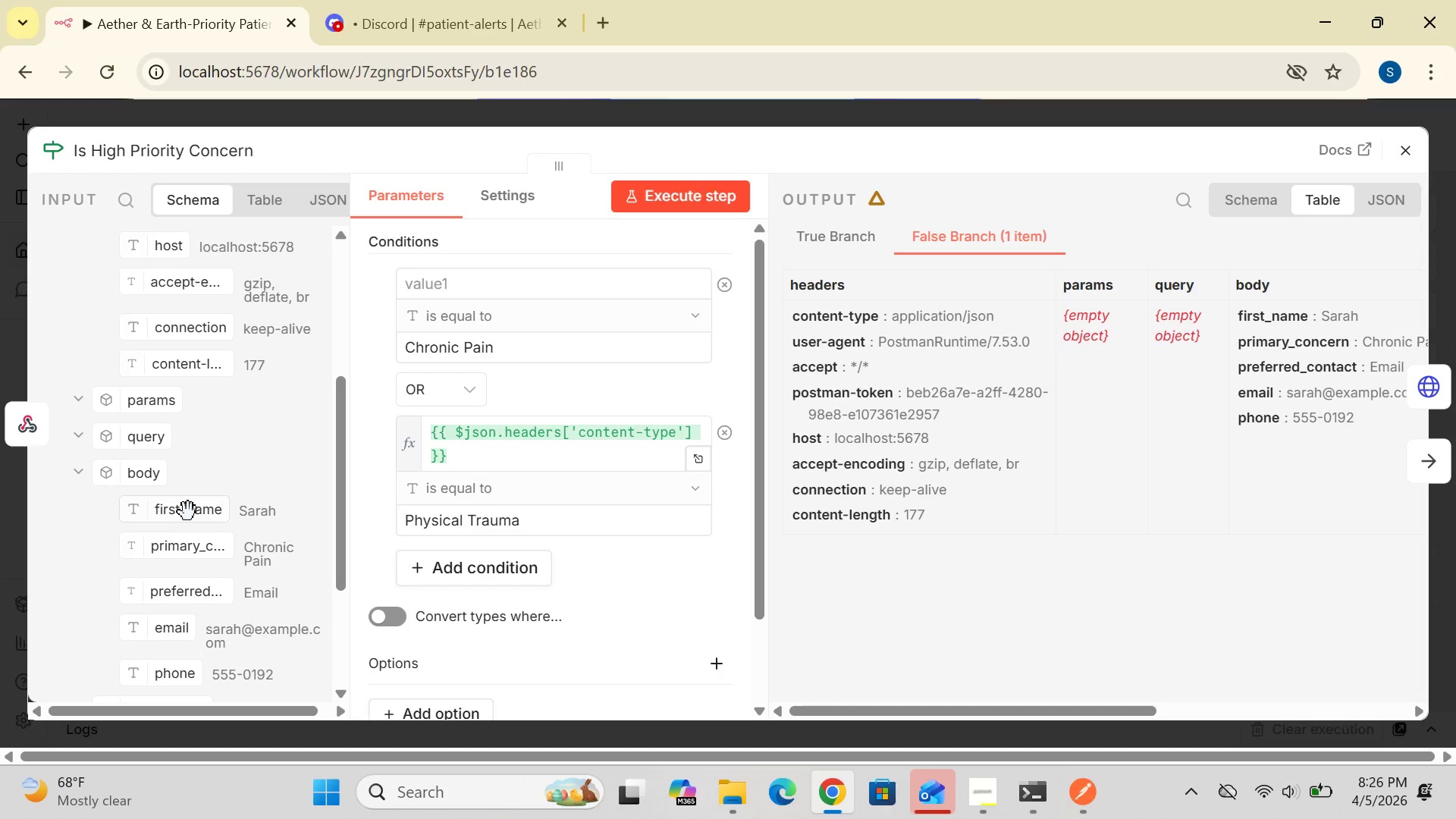 
left_click_drag(start_coordinate=[188, 512], to_coordinate=[482, 288])
 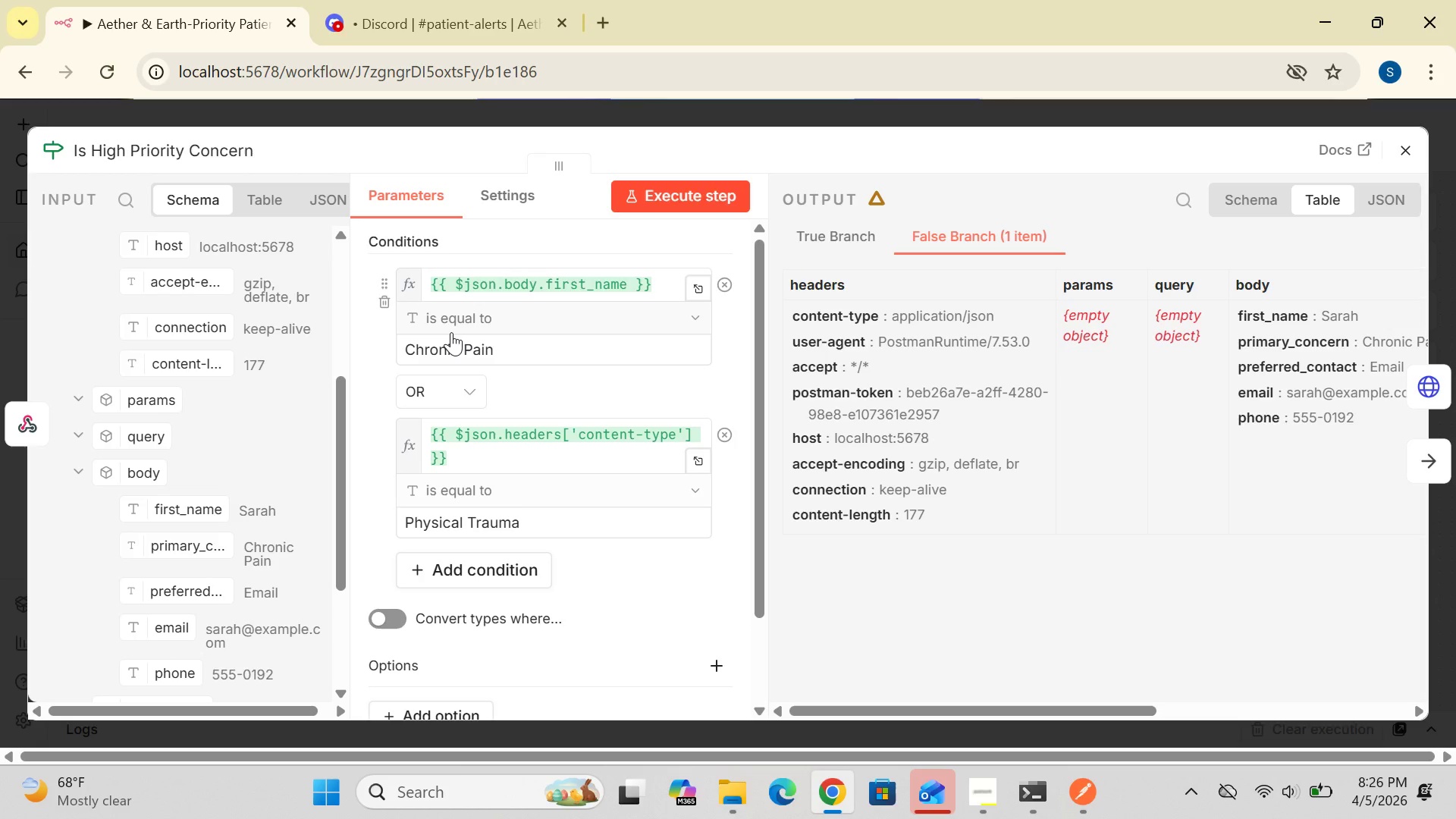 
wait(14.49)
 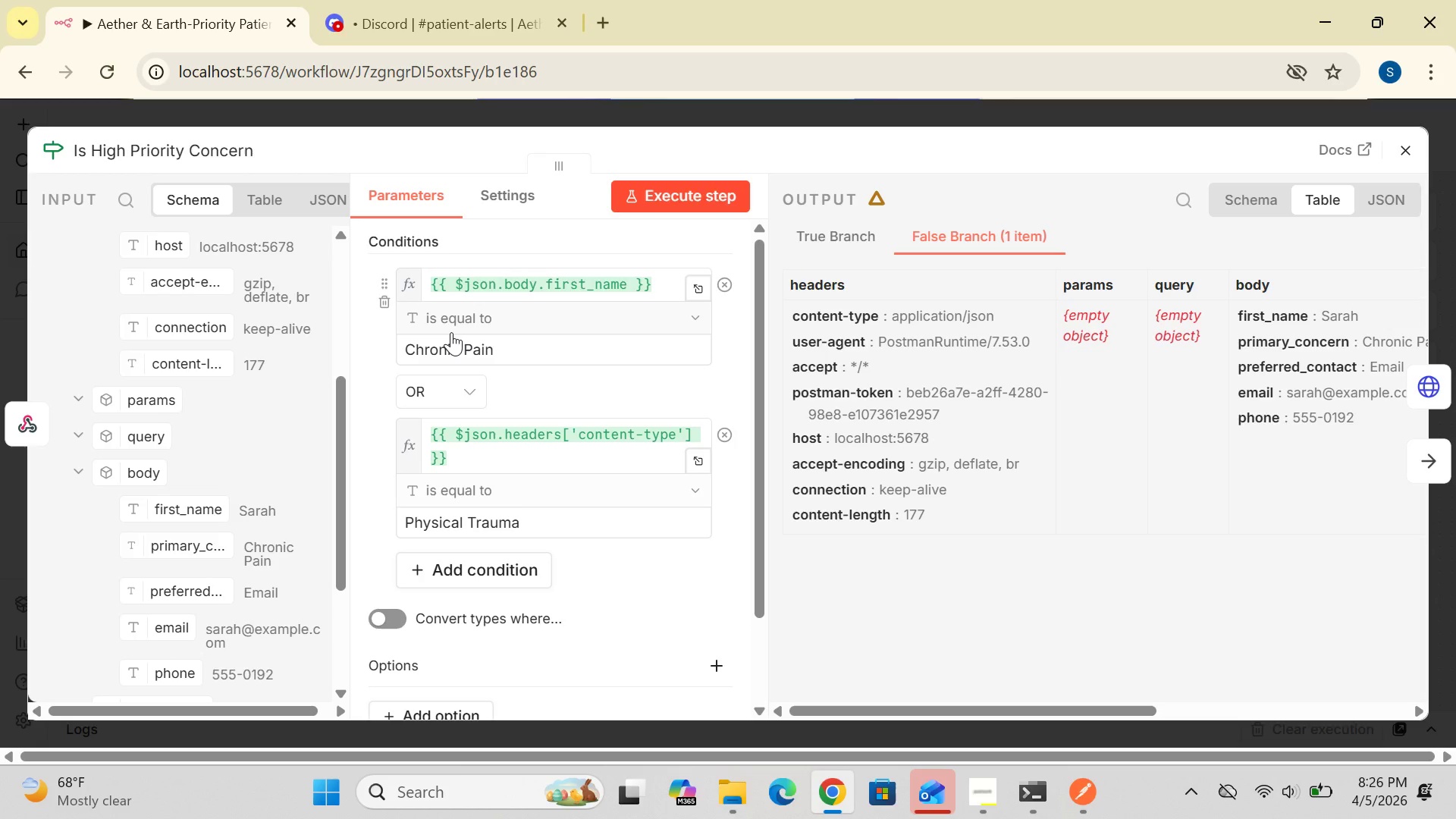 
mouse_move([585, 298])
 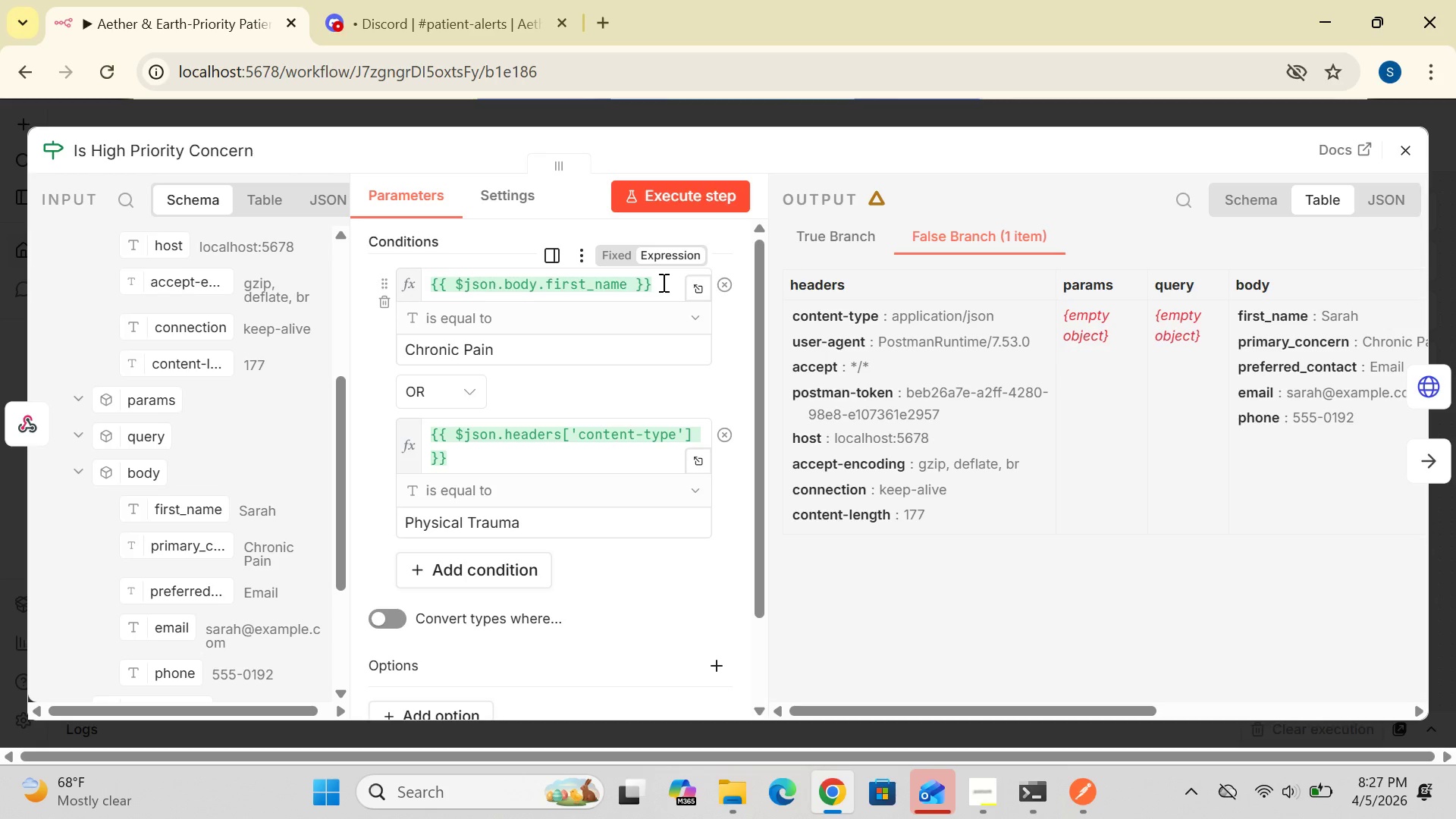 
left_click([662, 282])
 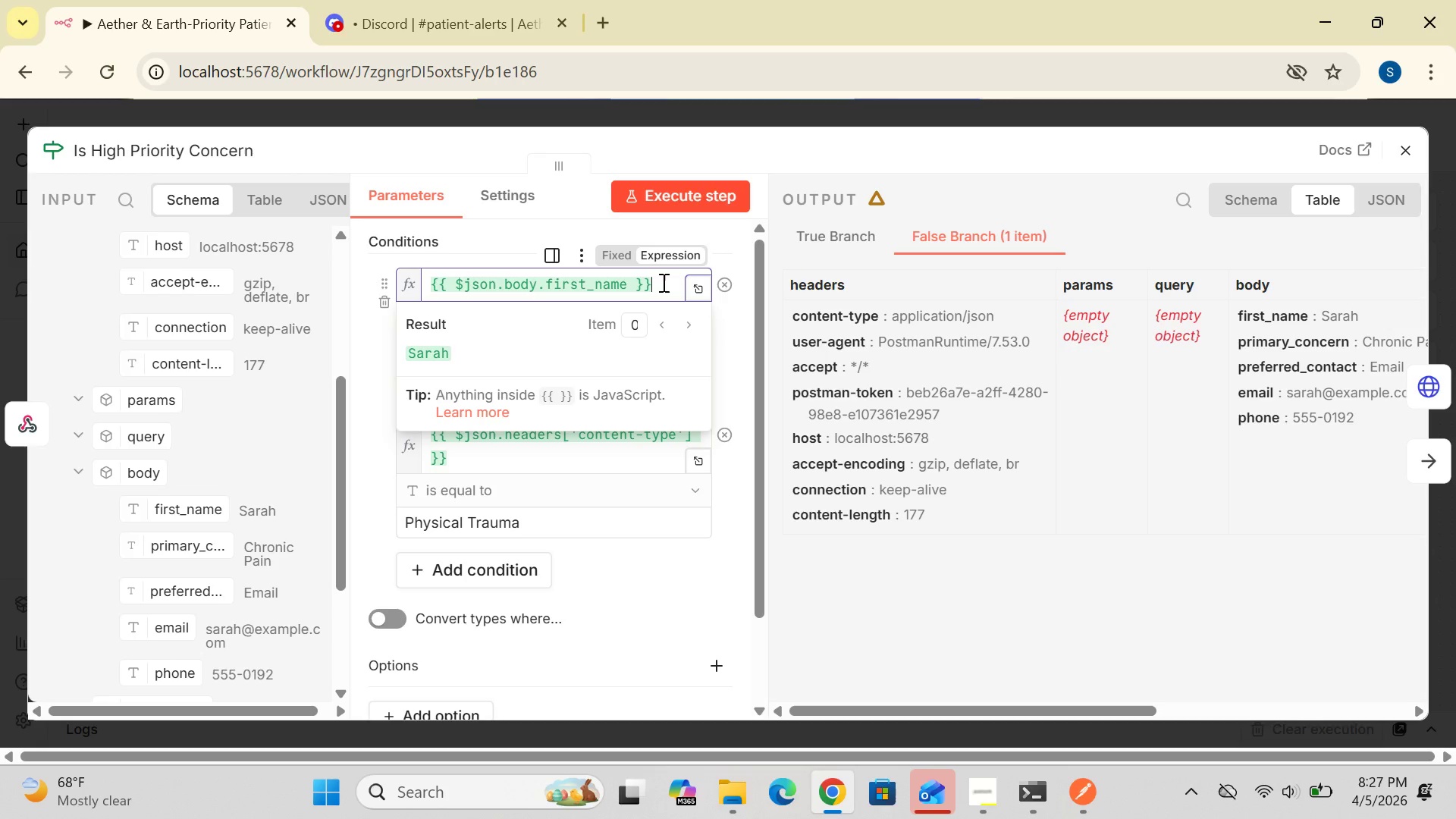 
hold_key(key=Backspace, duration=1.5)
 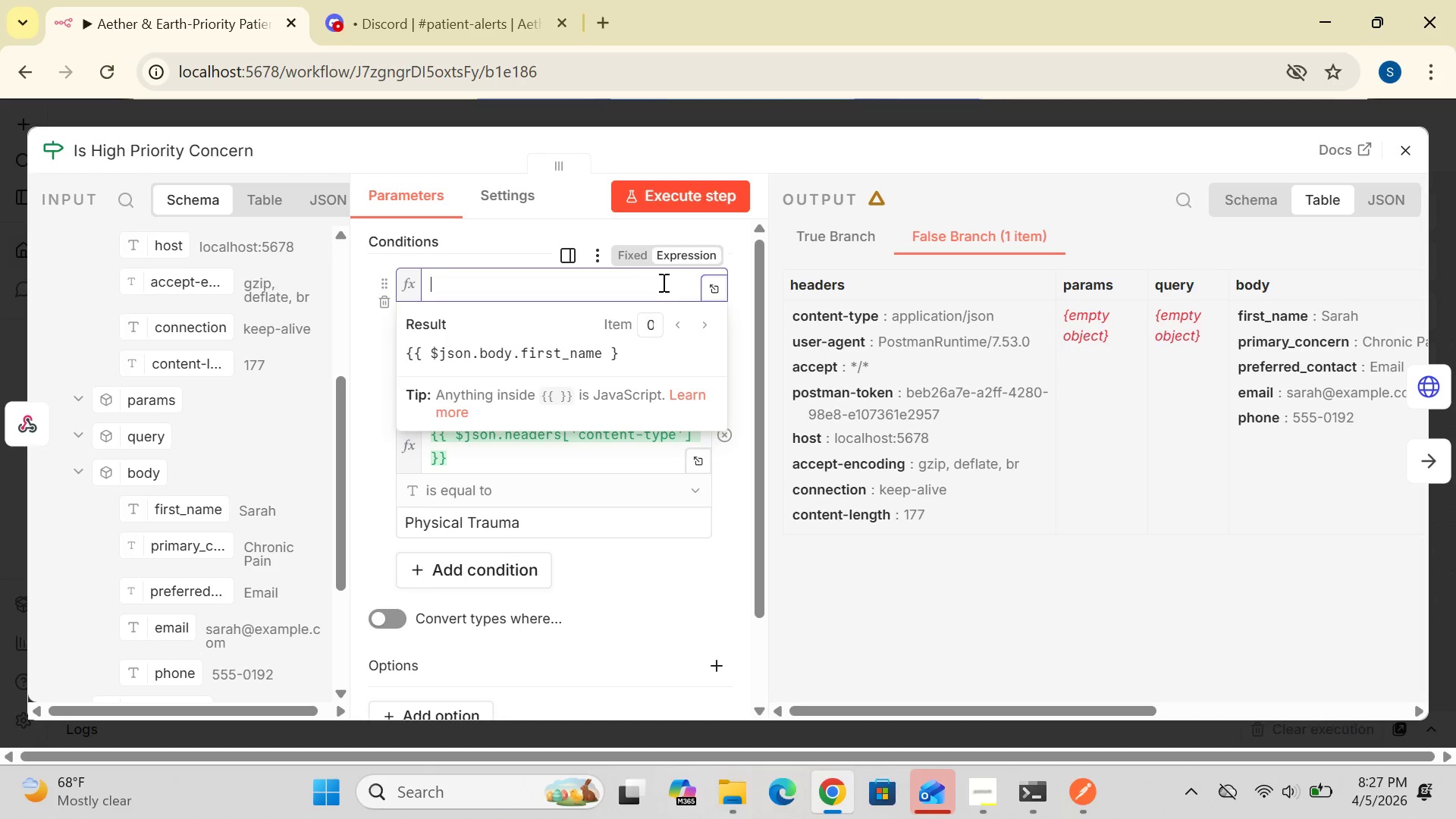 
key(Backspace)
 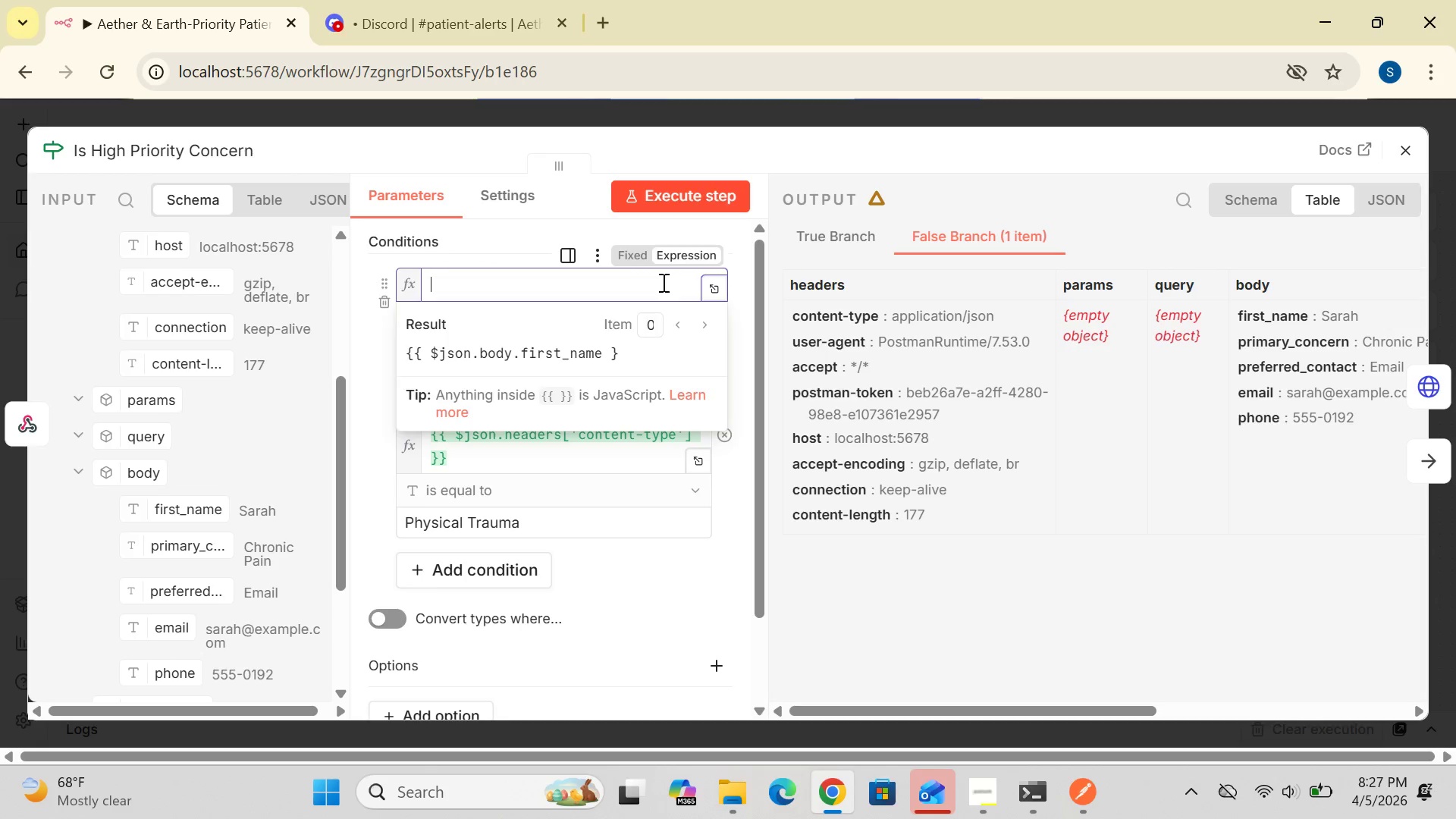 
key(Backspace)
 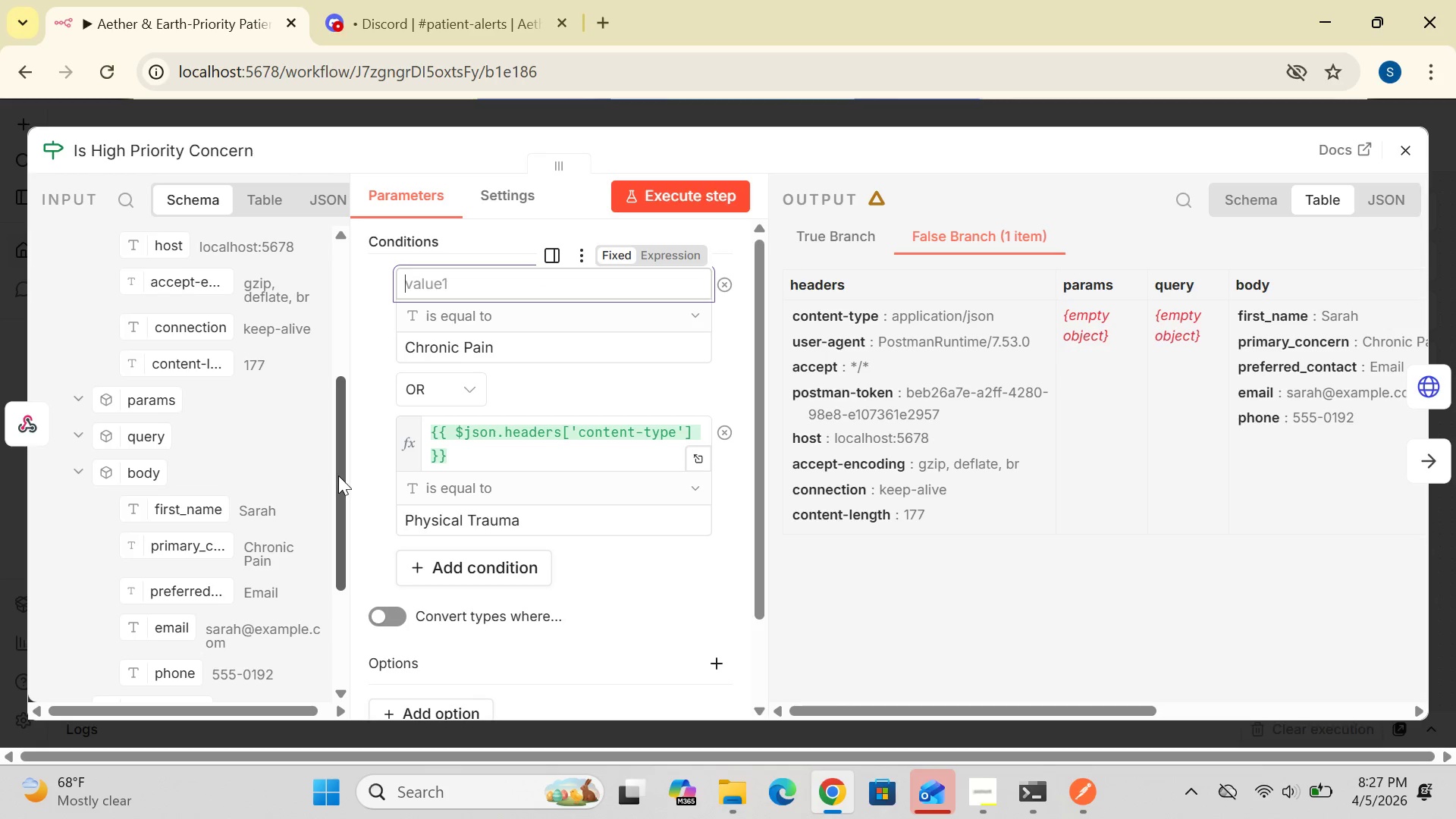 
left_click_drag(start_coordinate=[335, 473], to_coordinate=[340, 429])
 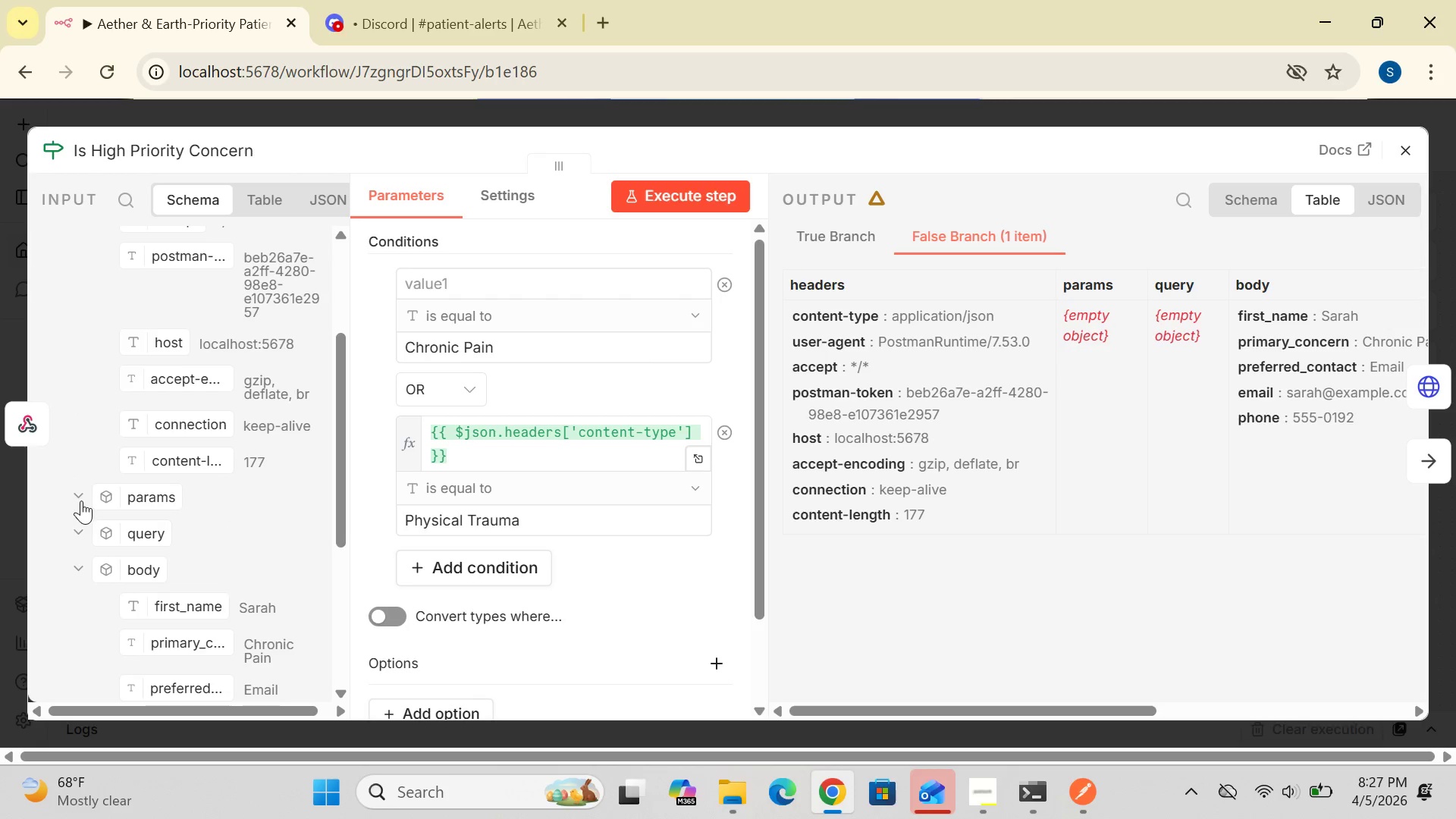 
left_click([78, 499])
 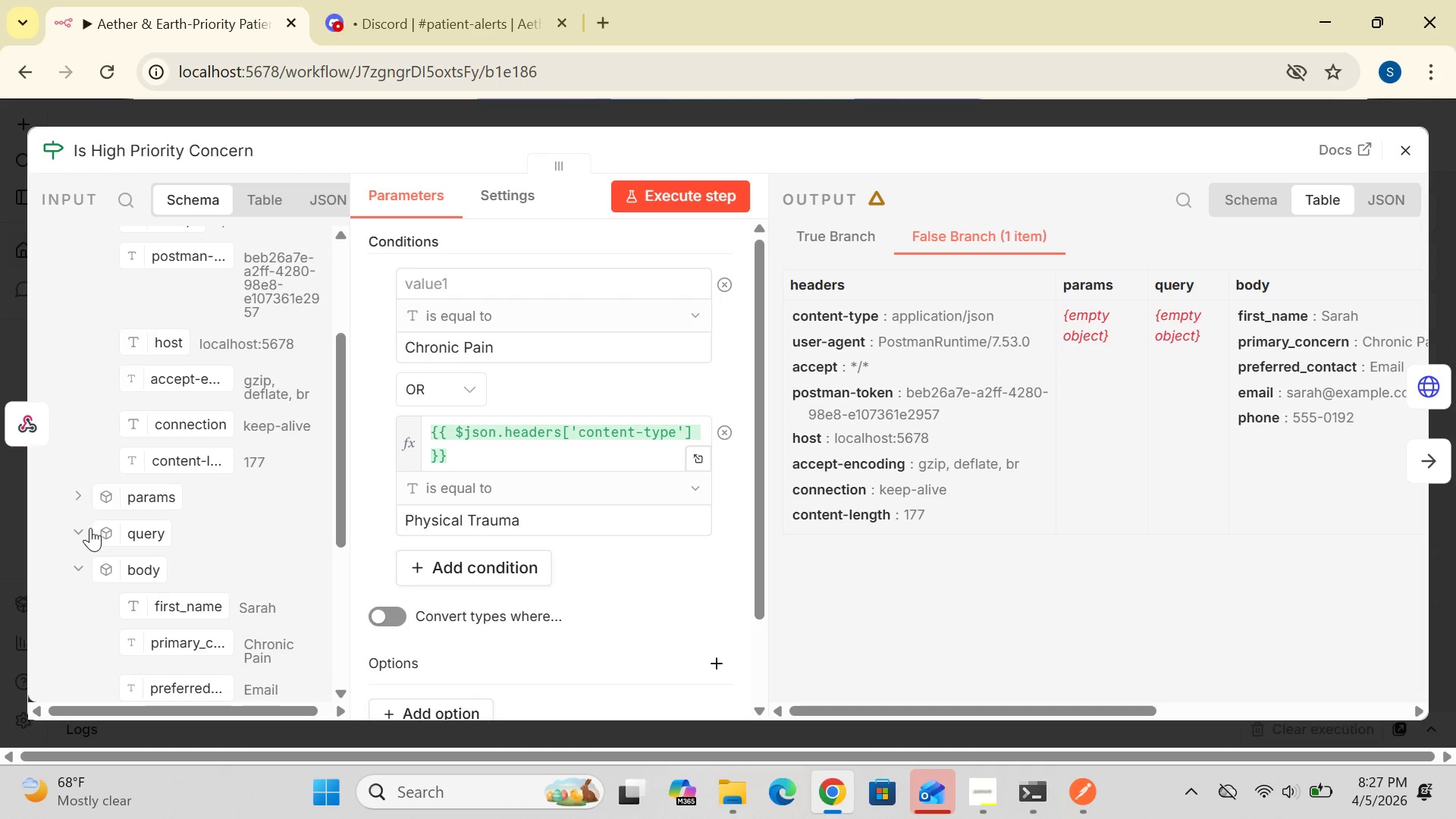 
left_click([82, 533])
 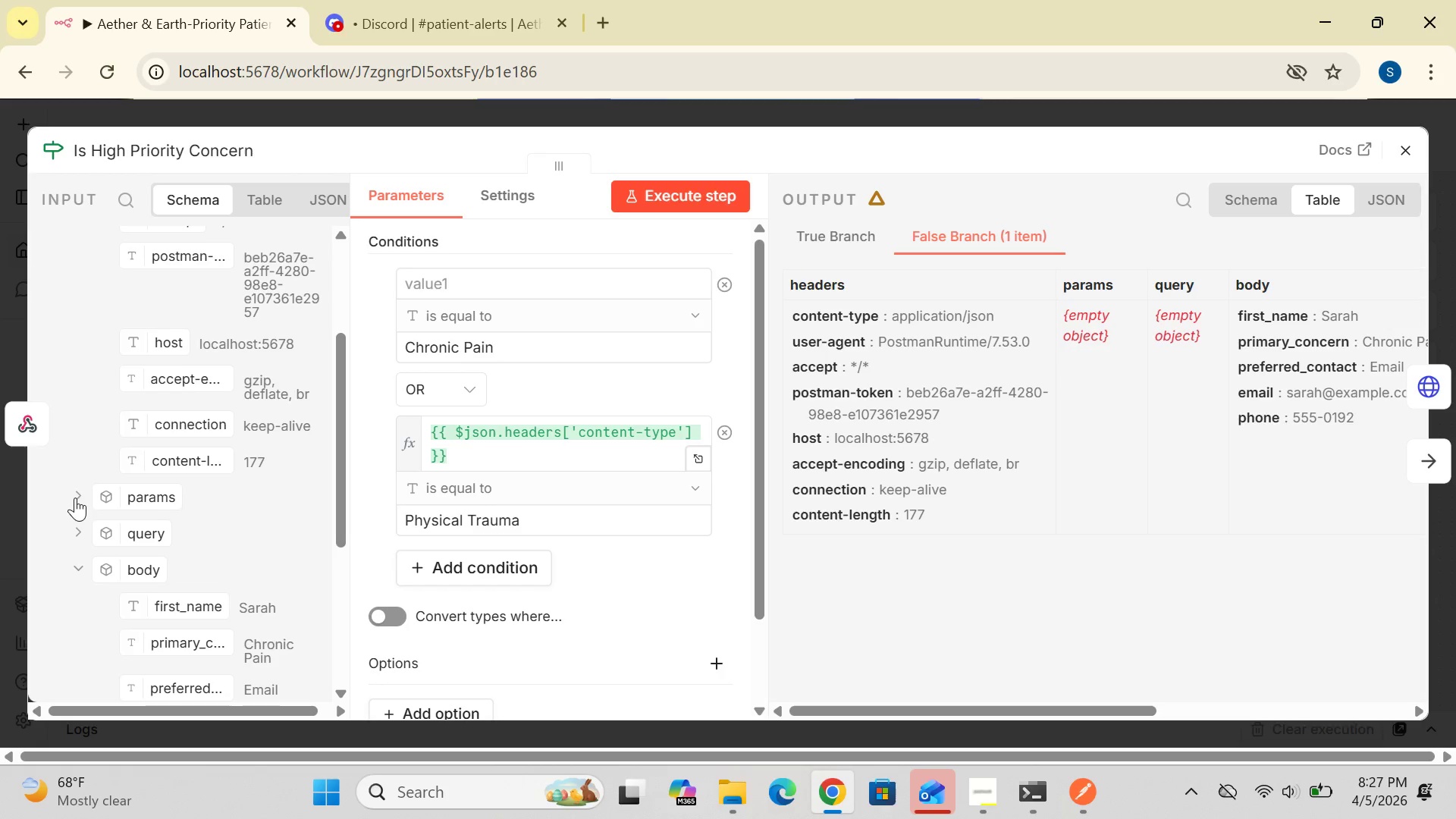 
left_click([74, 490])
 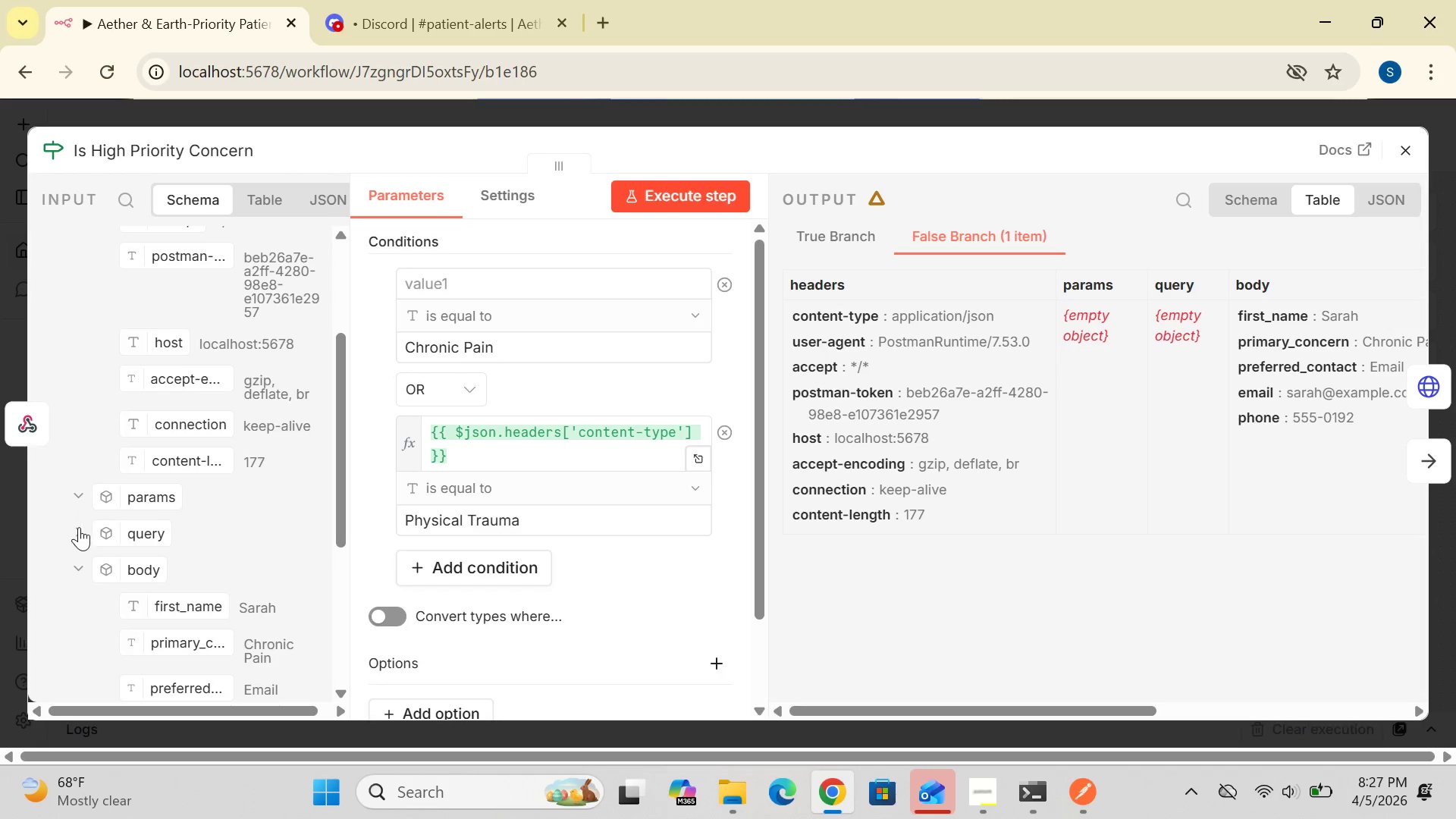 
left_click([78, 528])
 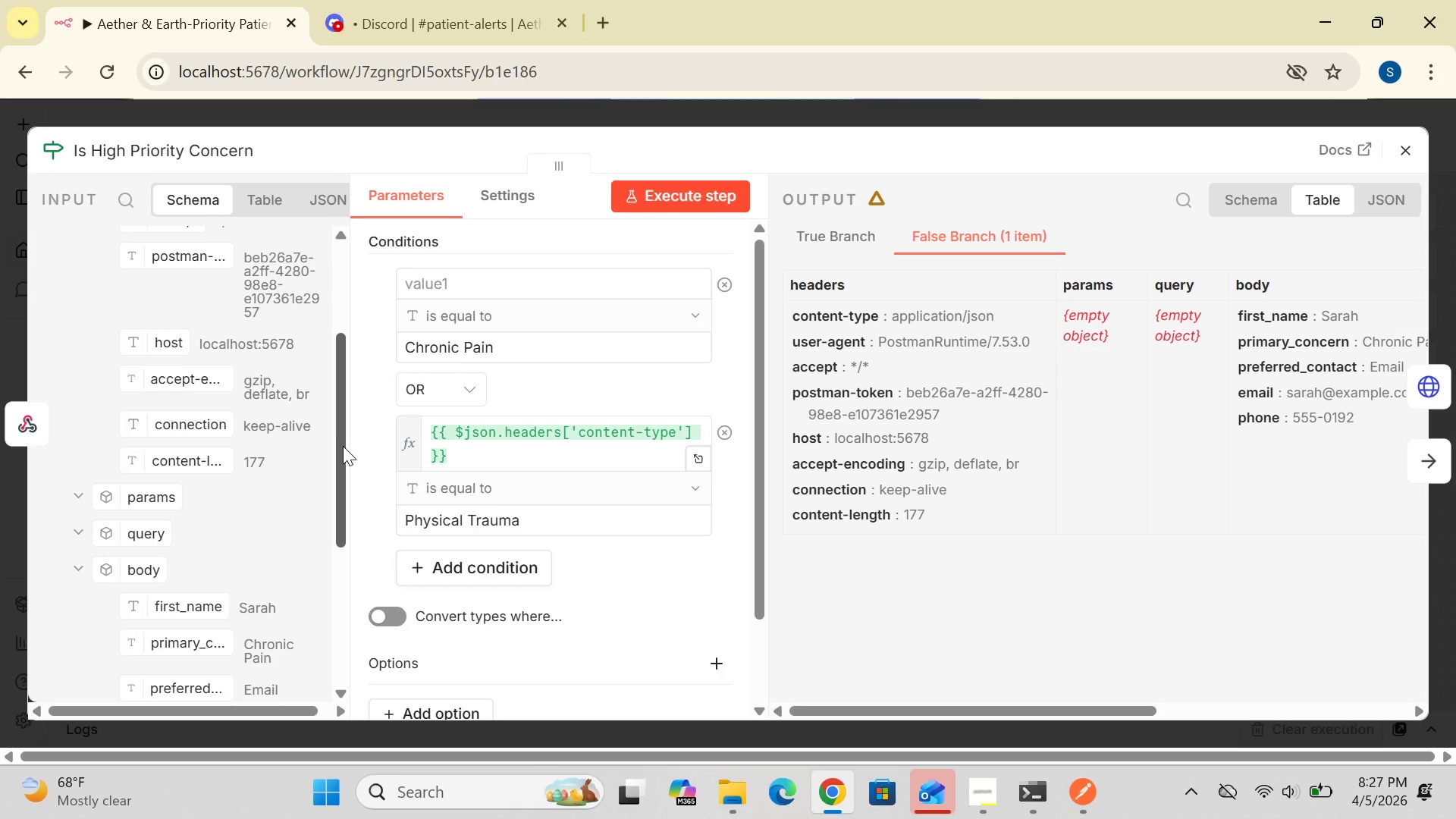 
left_click_drag(start_coordinate=[336, 453], to_coordinate=[339, 300])
 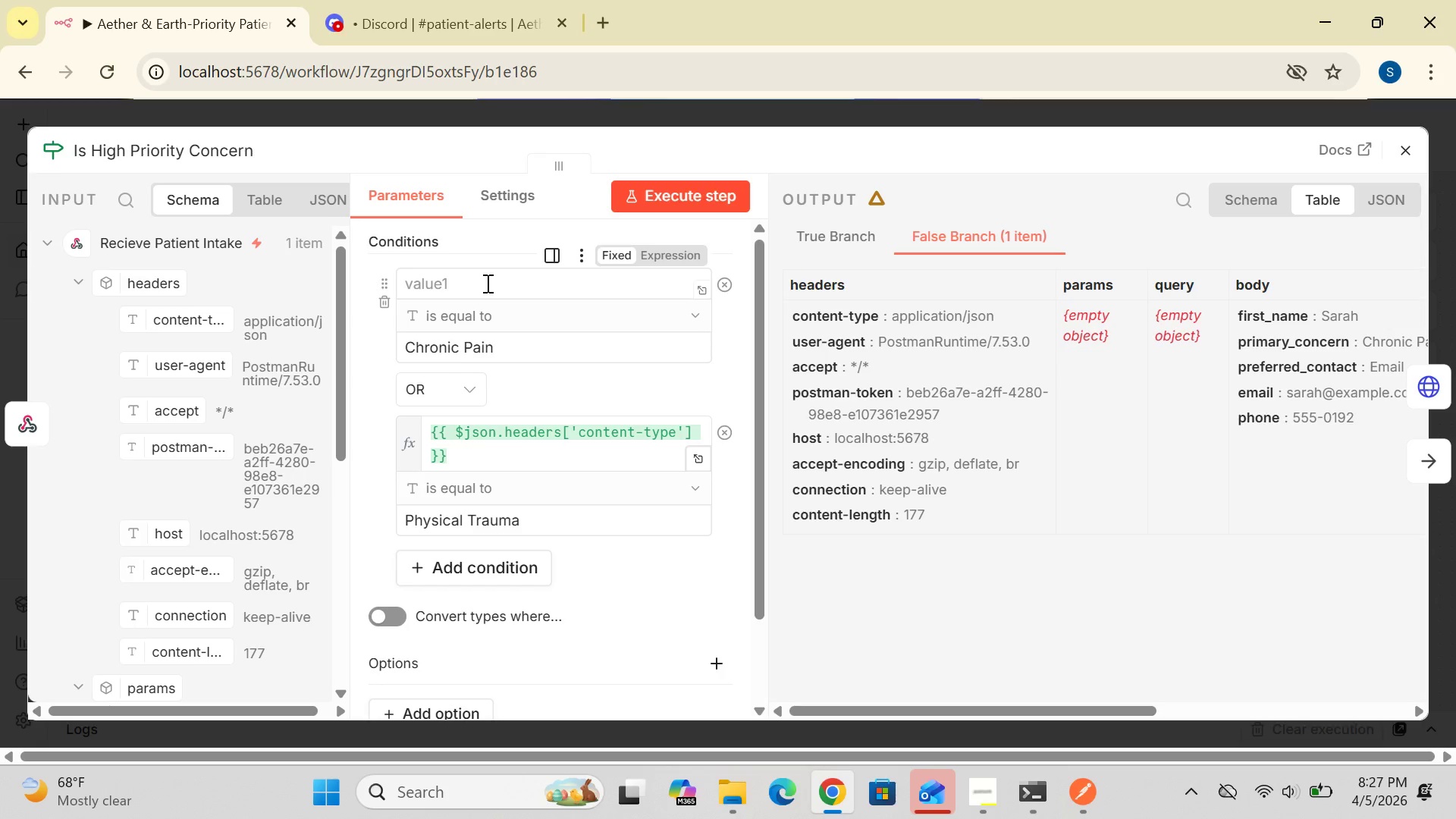 
left_click([486, 283])
 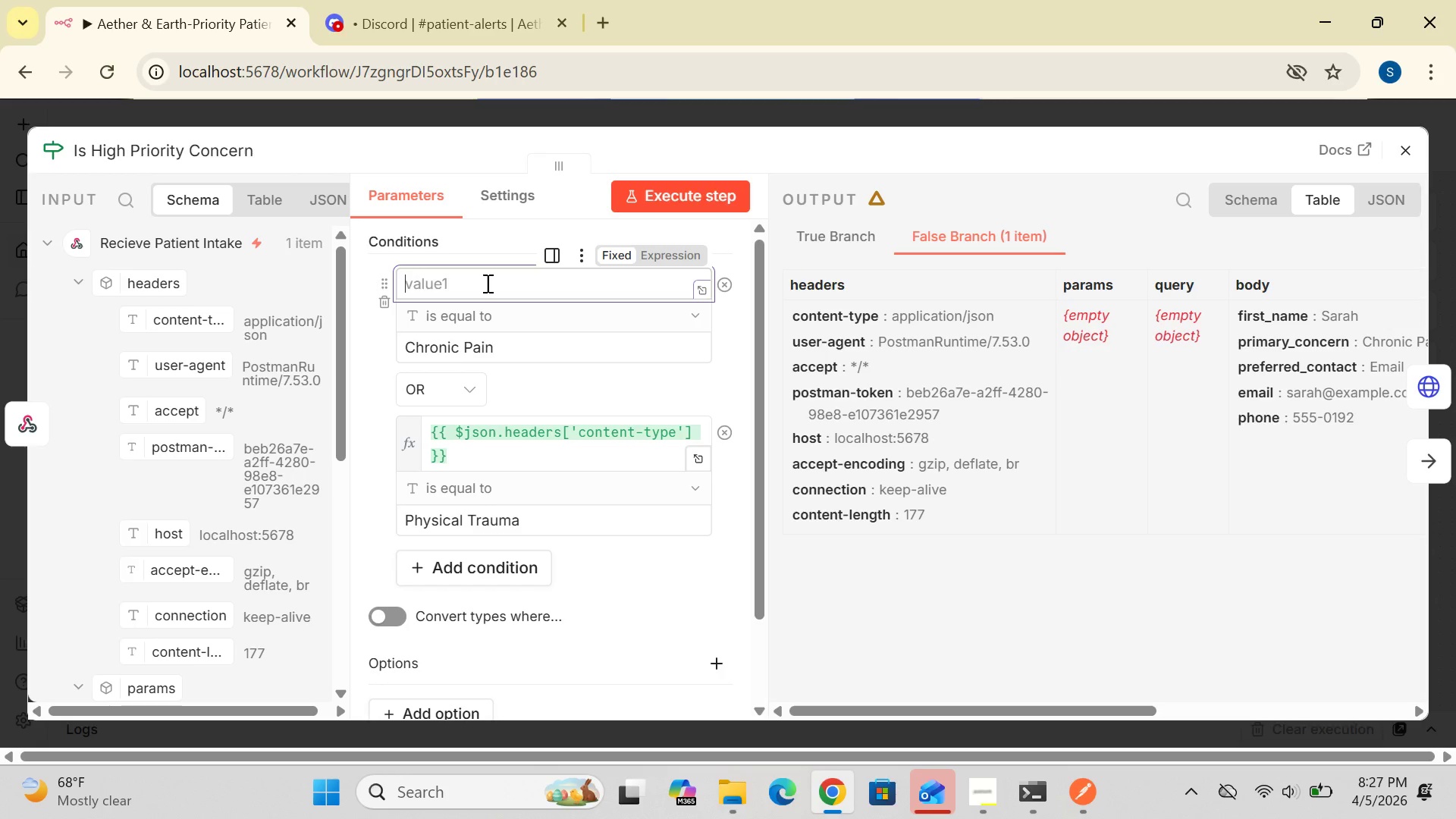 
wait(23.25)
 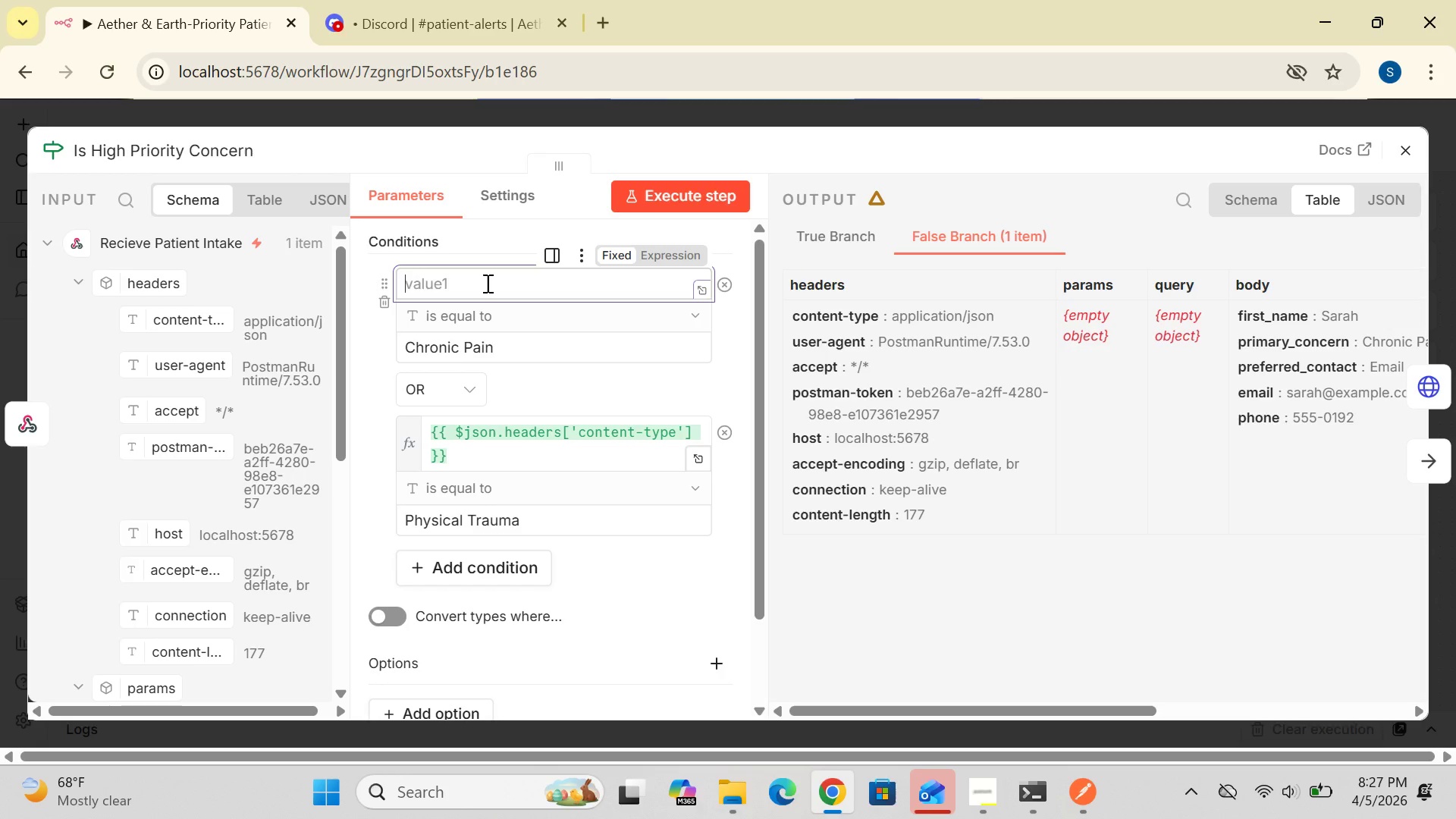 
key(Shift+BracketLeft)
 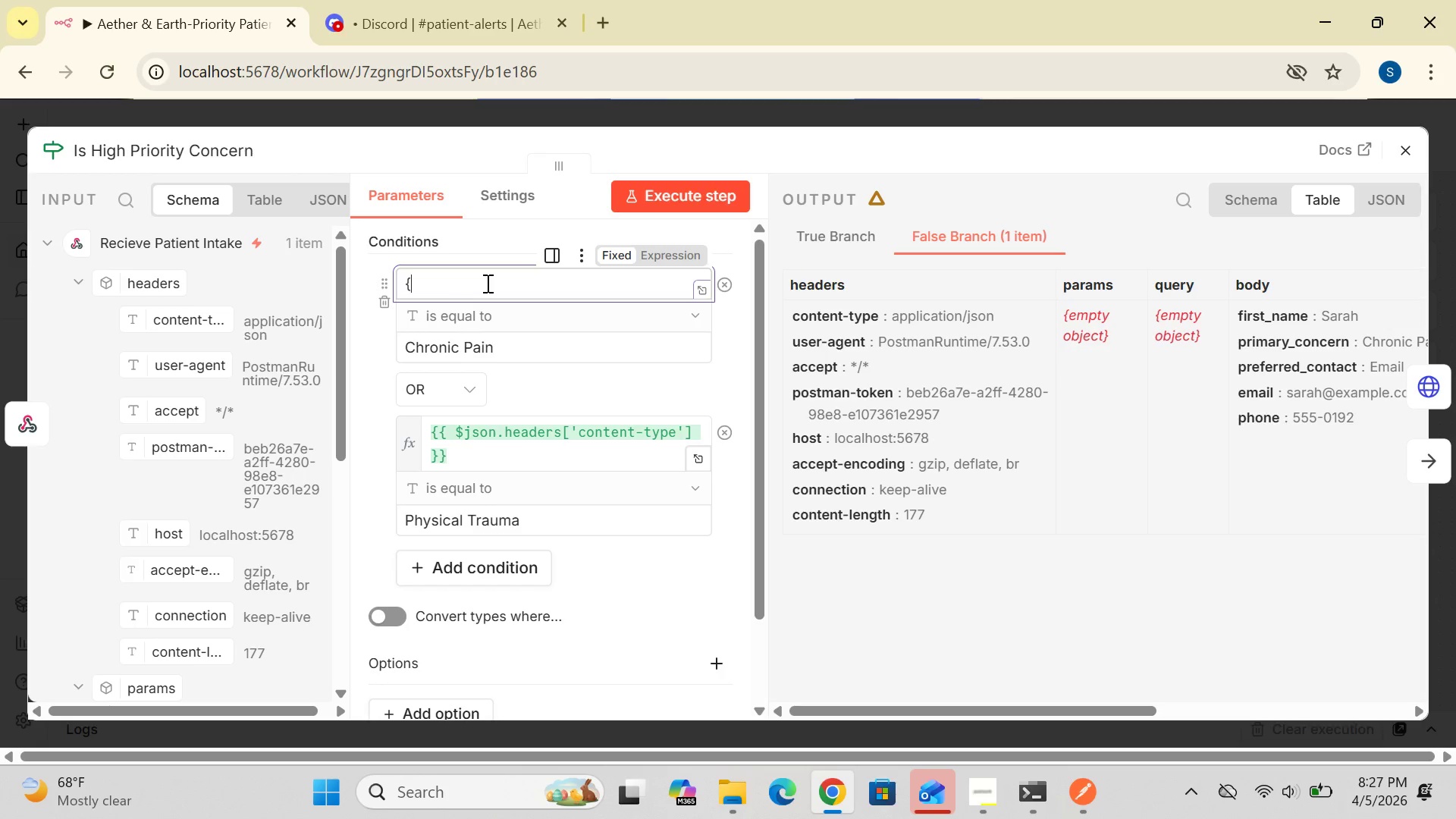 
key(Shift+BracketLeft)
 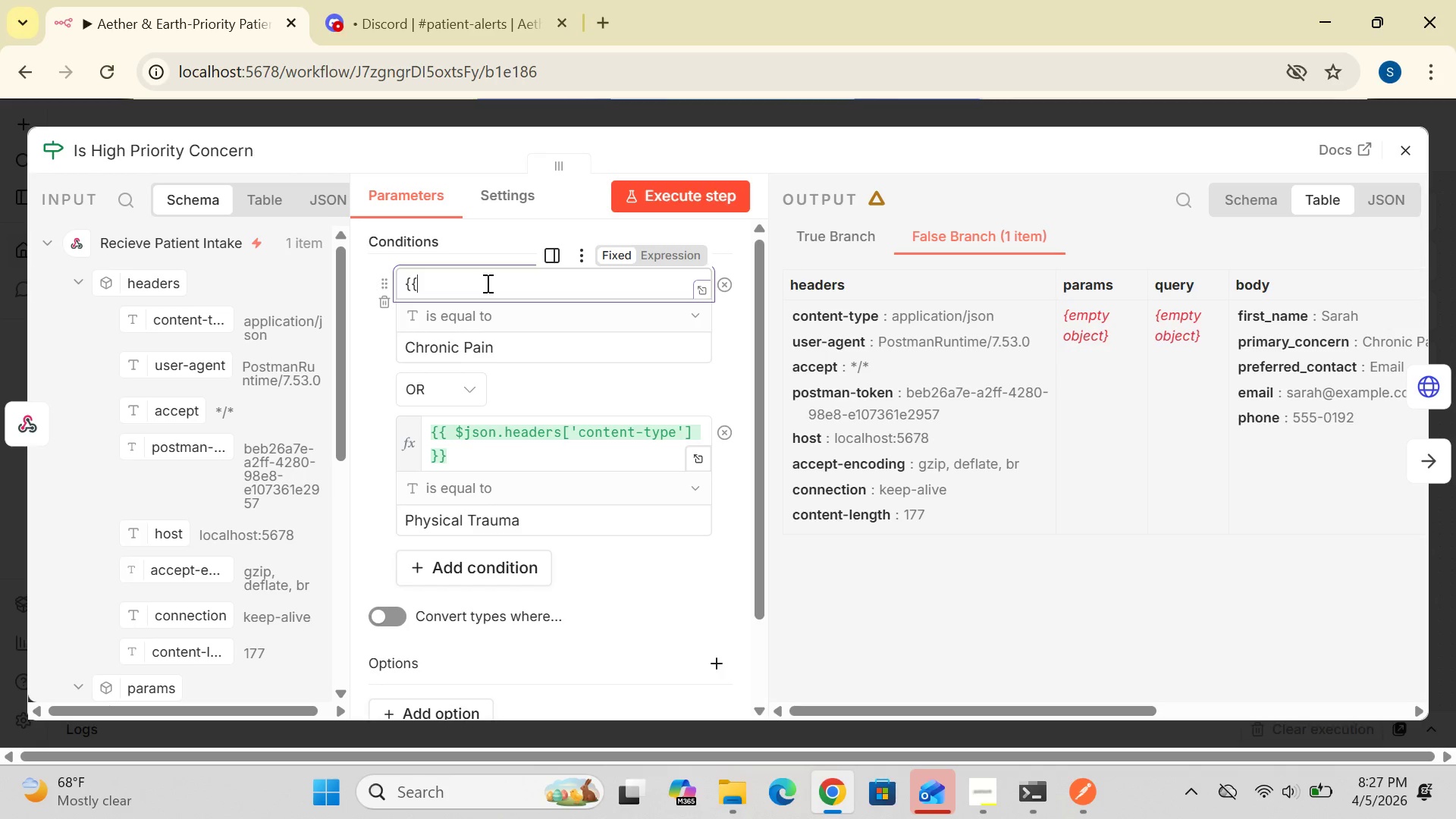 
key(Space)
 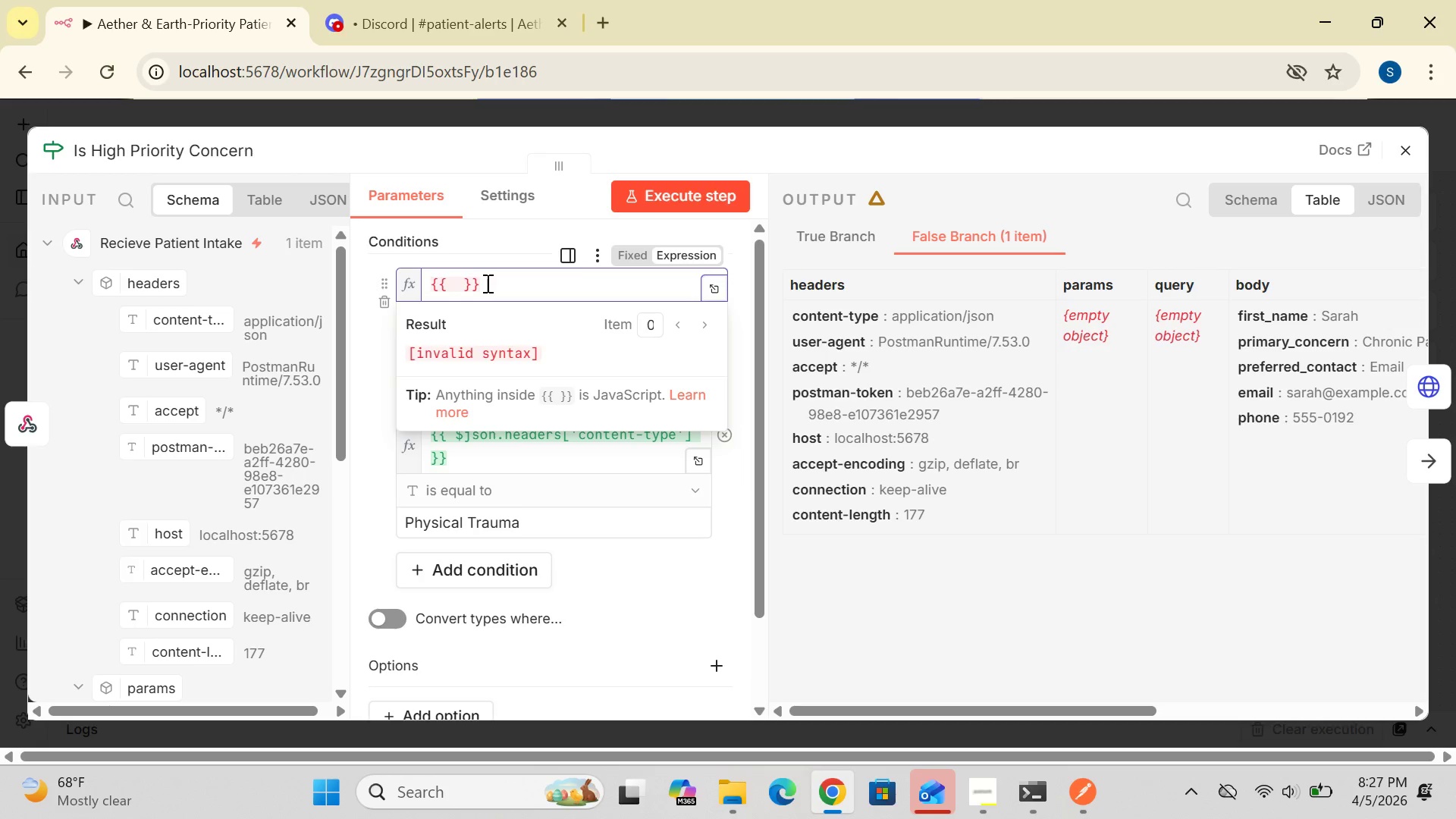 
key(Shift+4)
 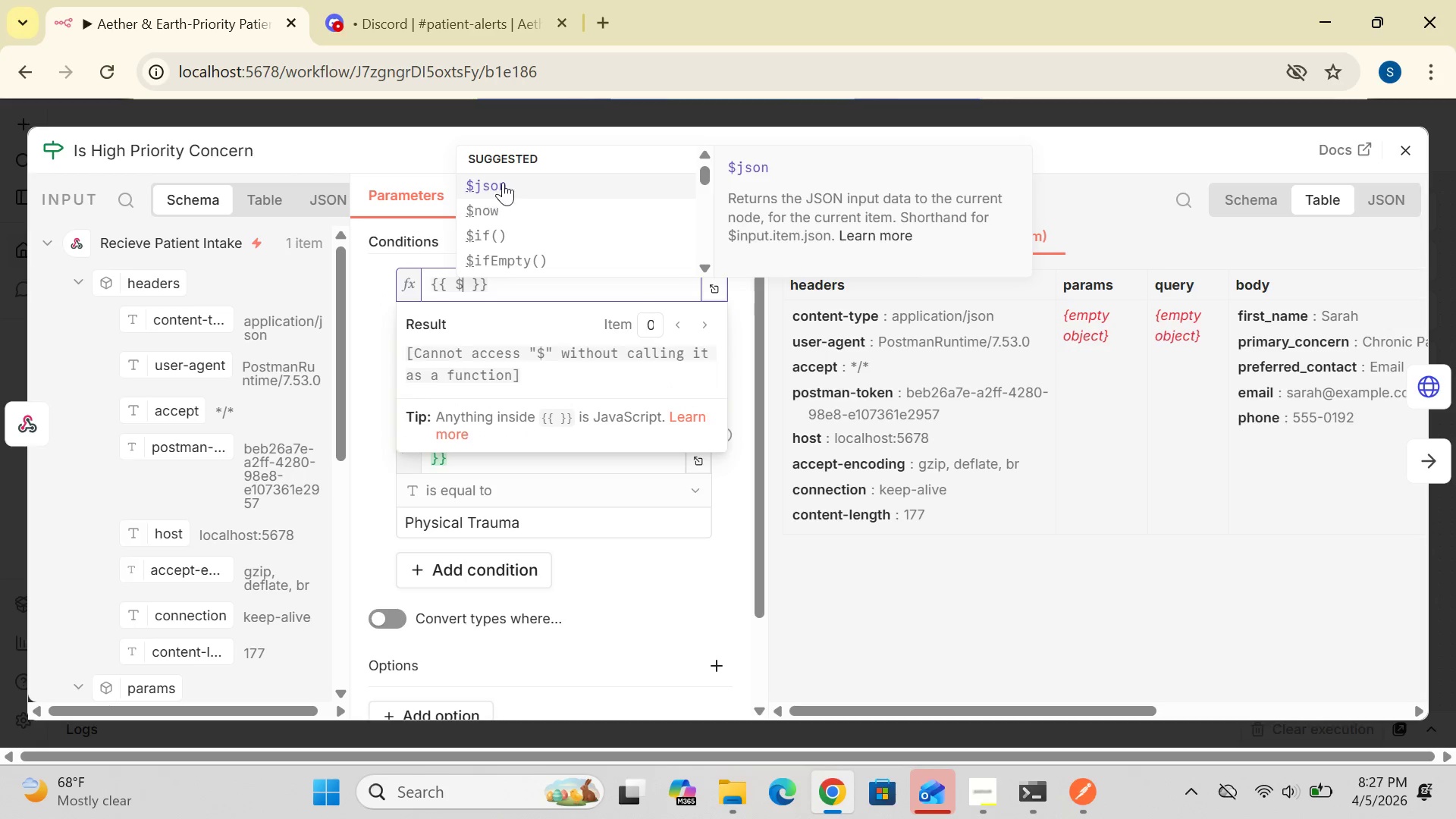 
left_click([503, 181])
 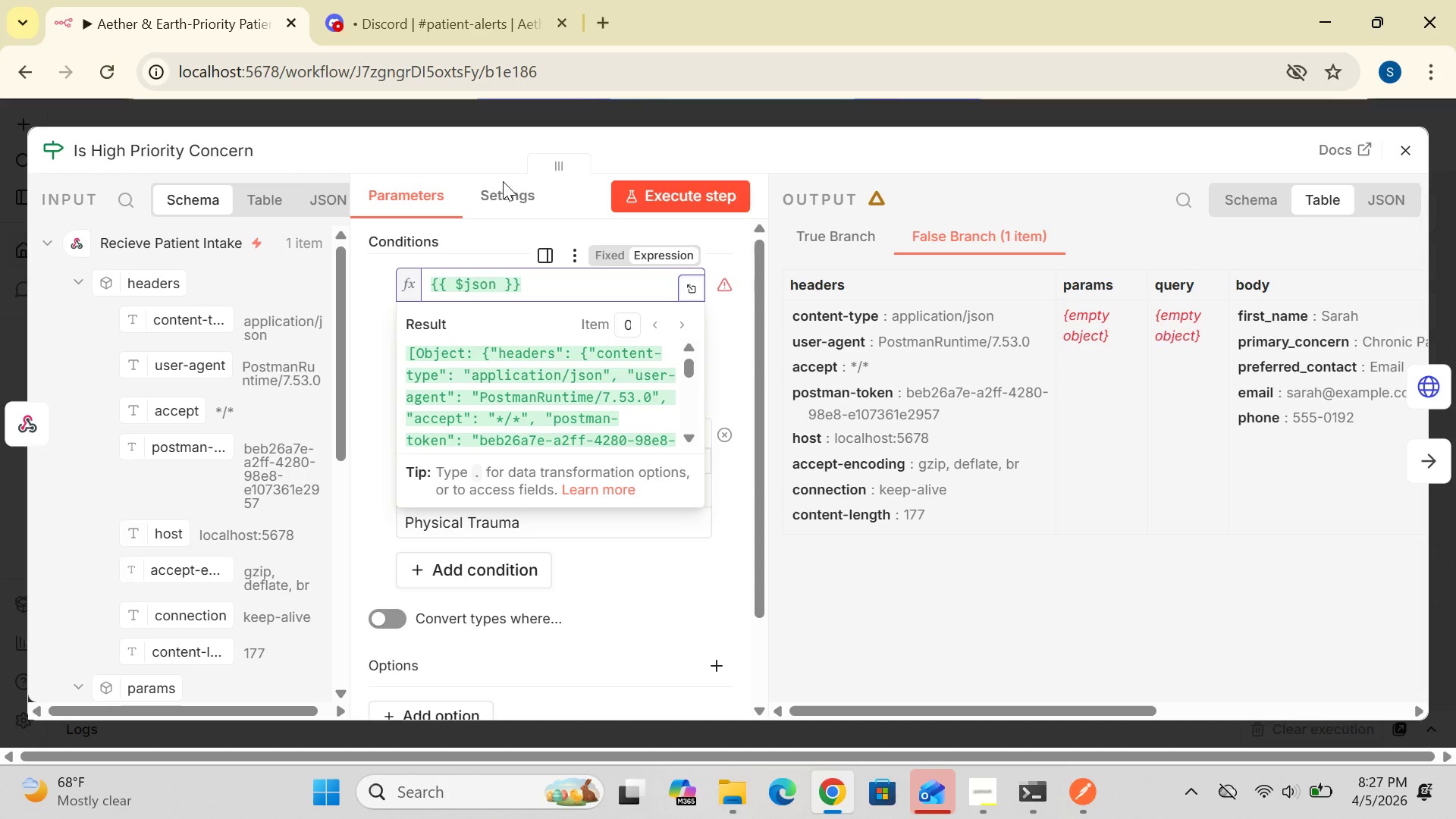 
key(Period)
 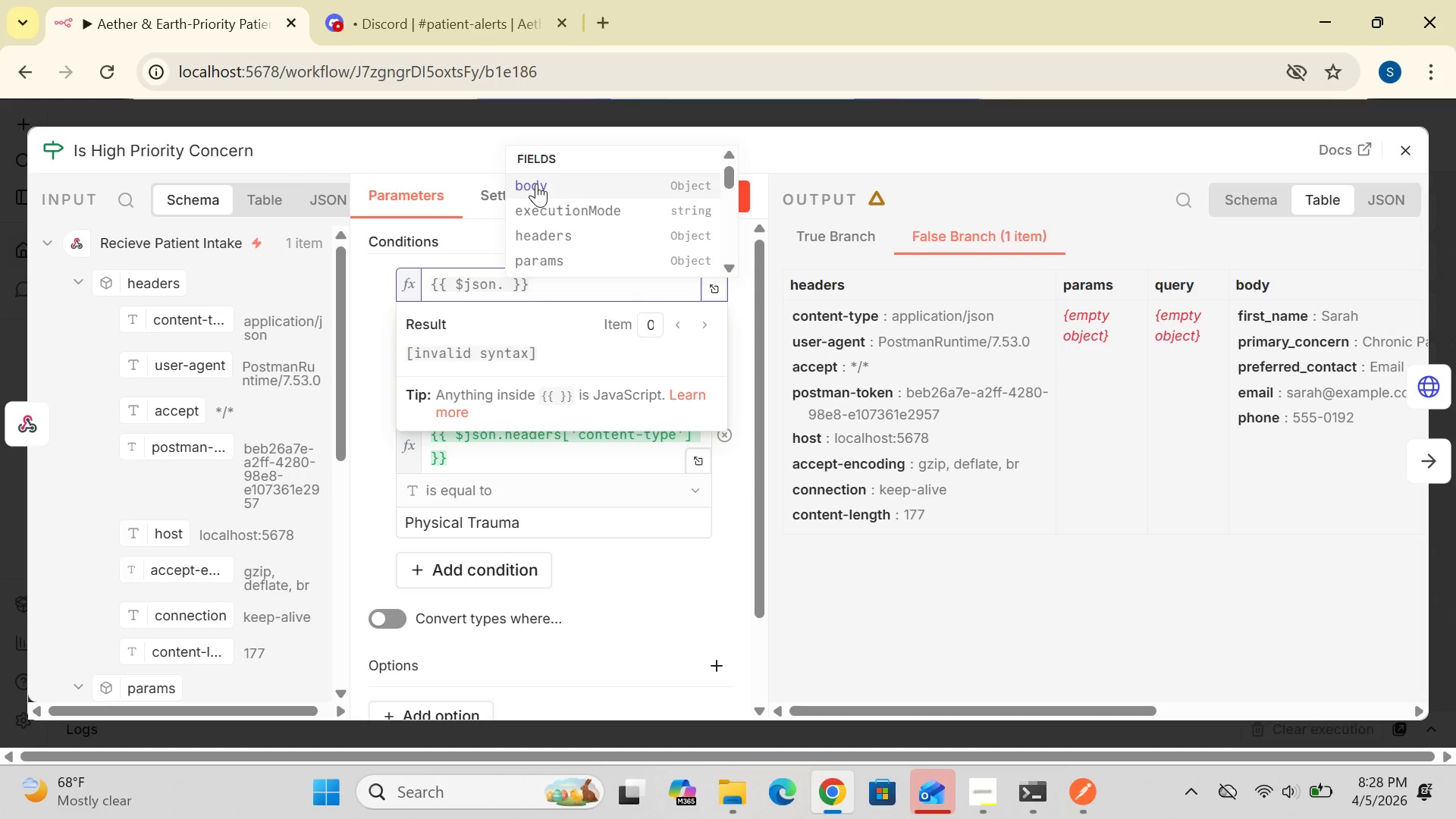 
left_click([536, 184])
 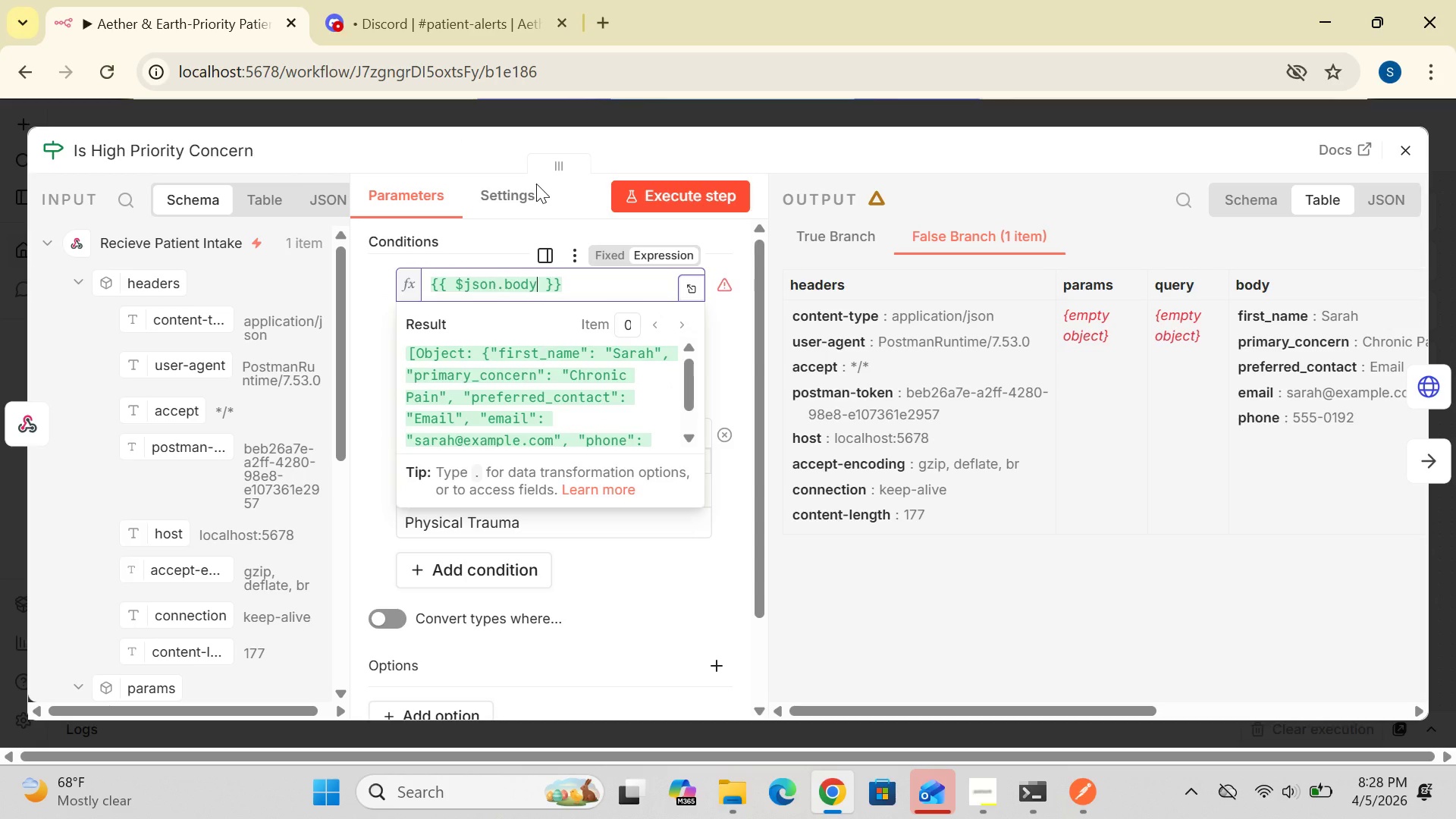 
key(Period)
 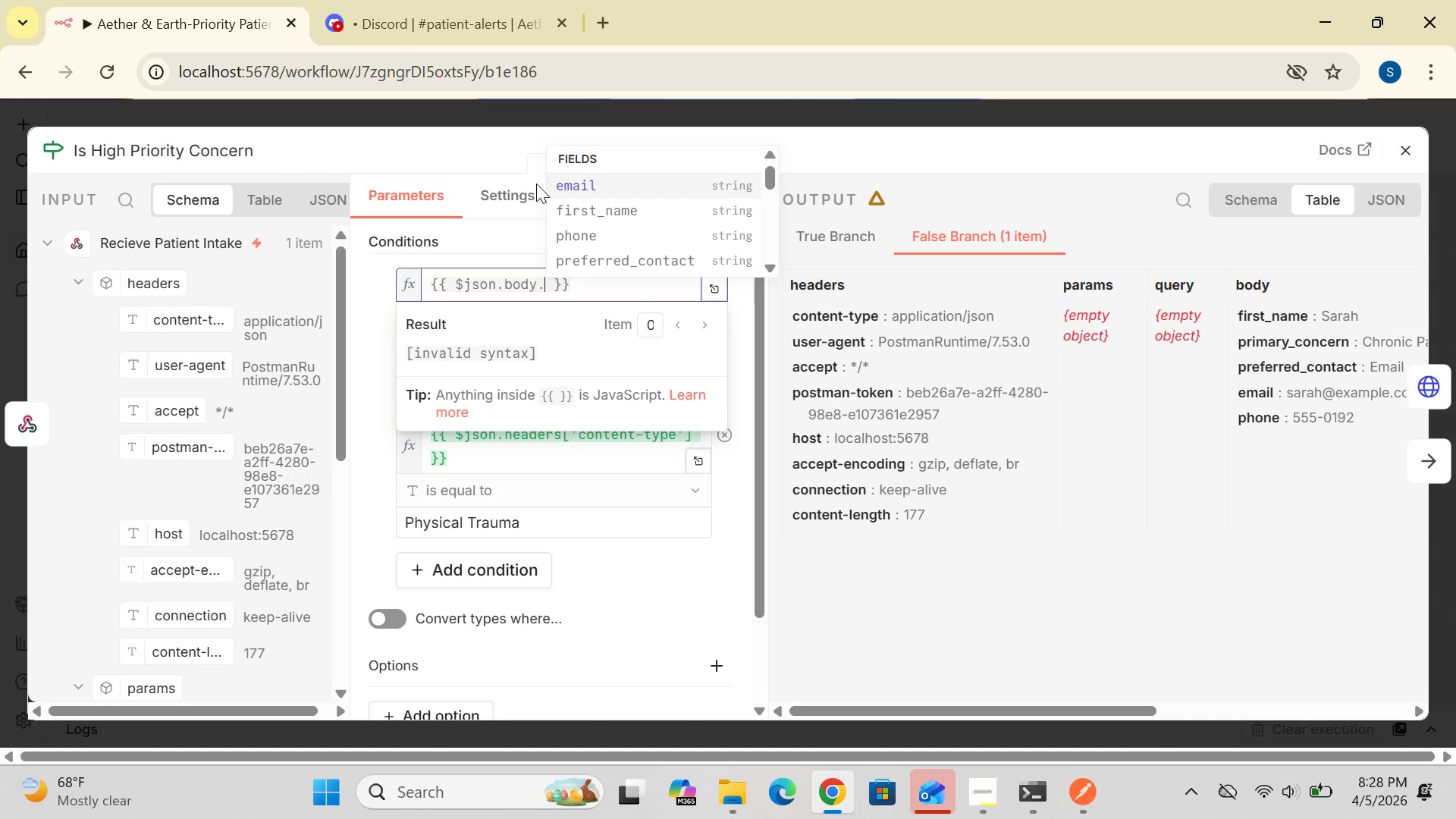 
type(bo)
 